 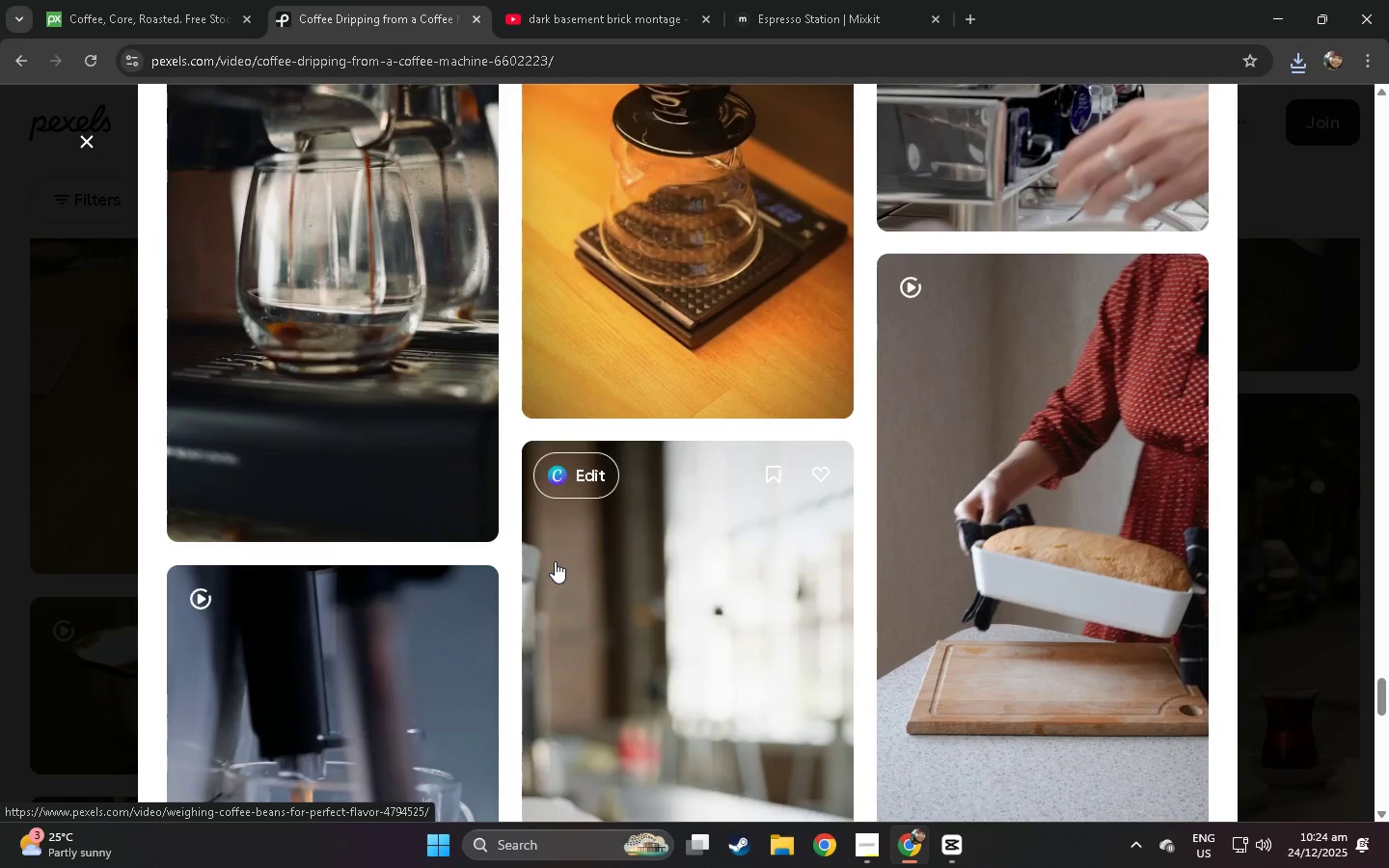 
scroll: coordinate [673, 525], scroll_direction: down, amount: 21.0
 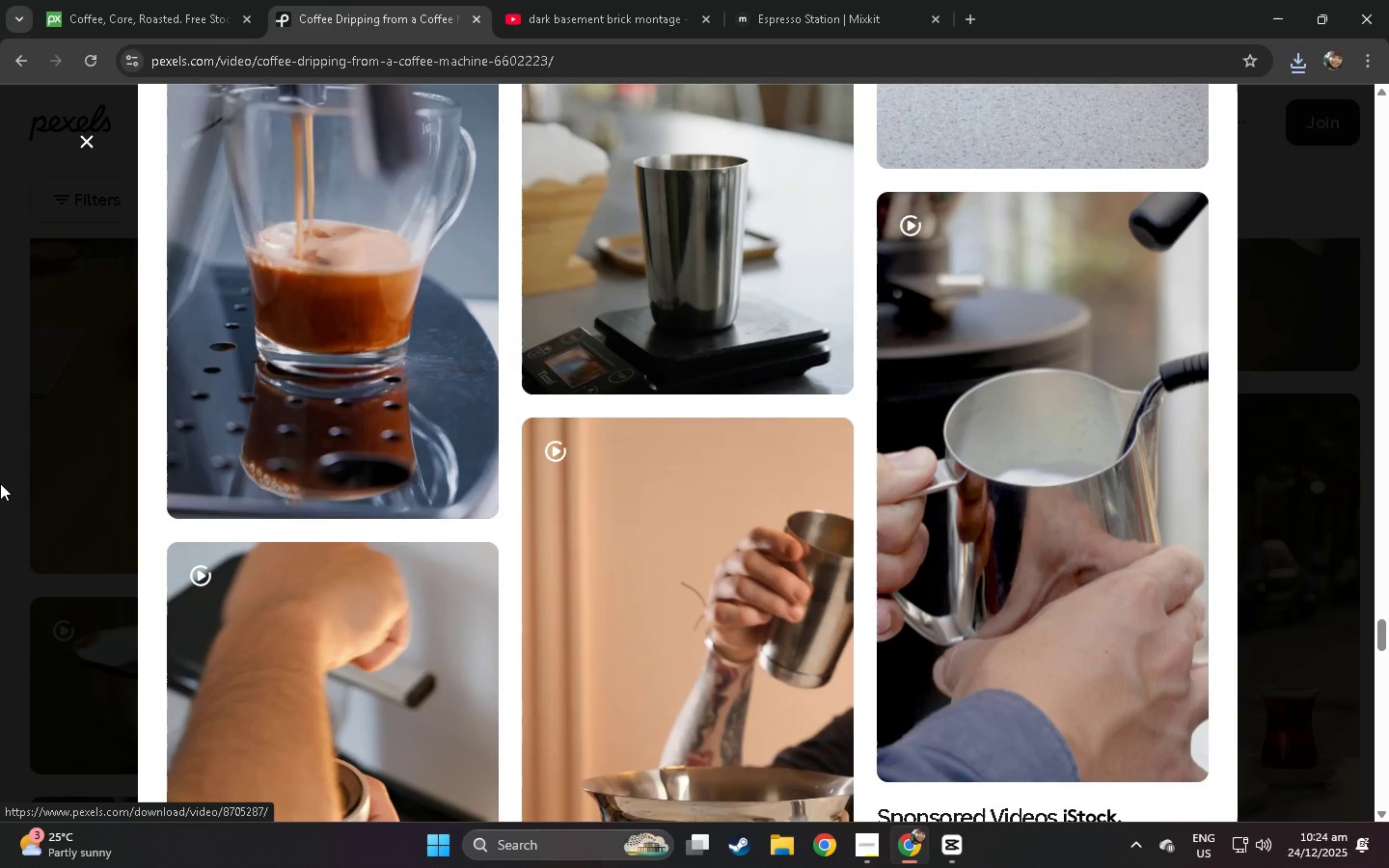 
left_click([0, 484])
 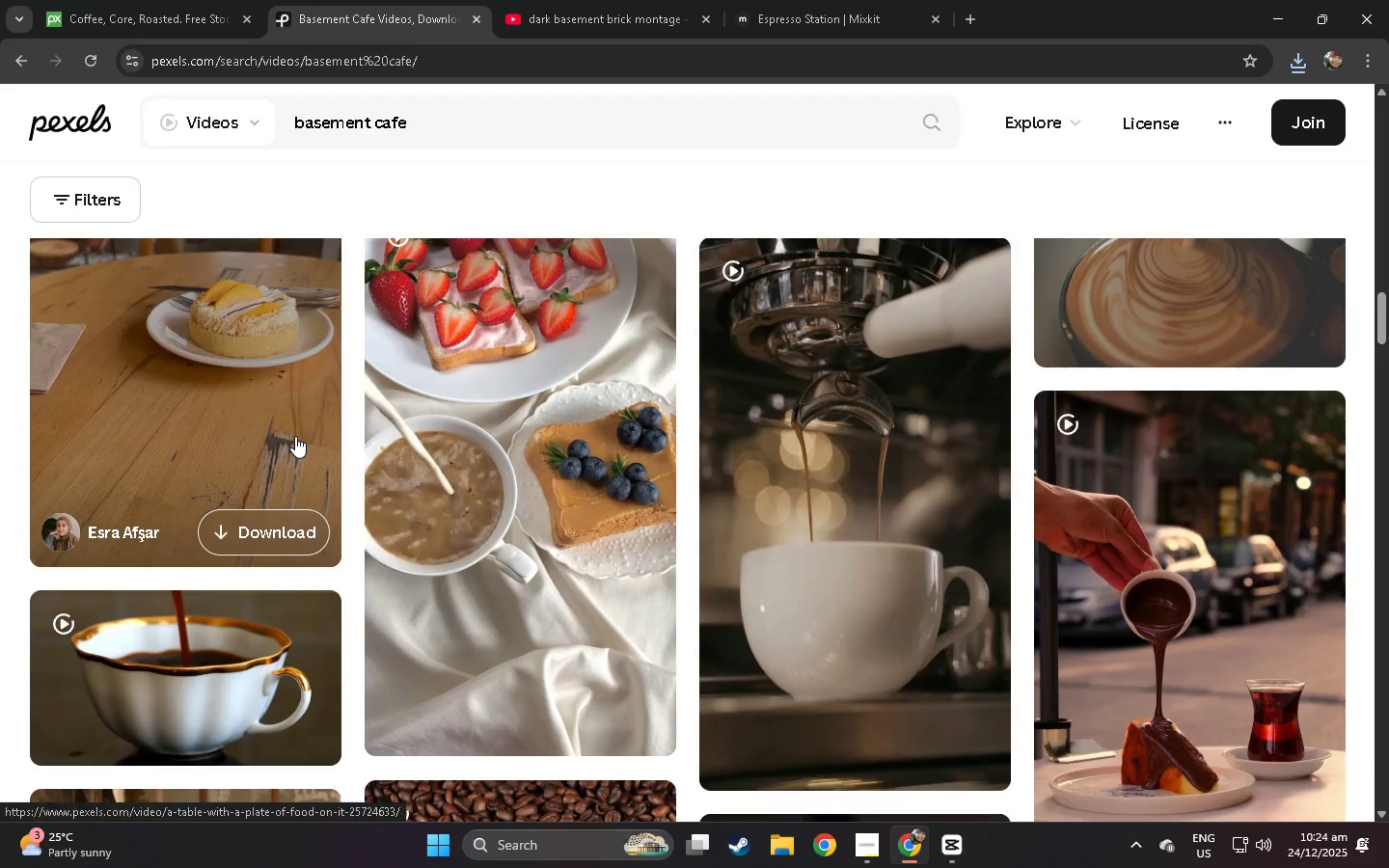 
scroll: coordinate [329, 435], scroll_direction: down, amount: 46.0
 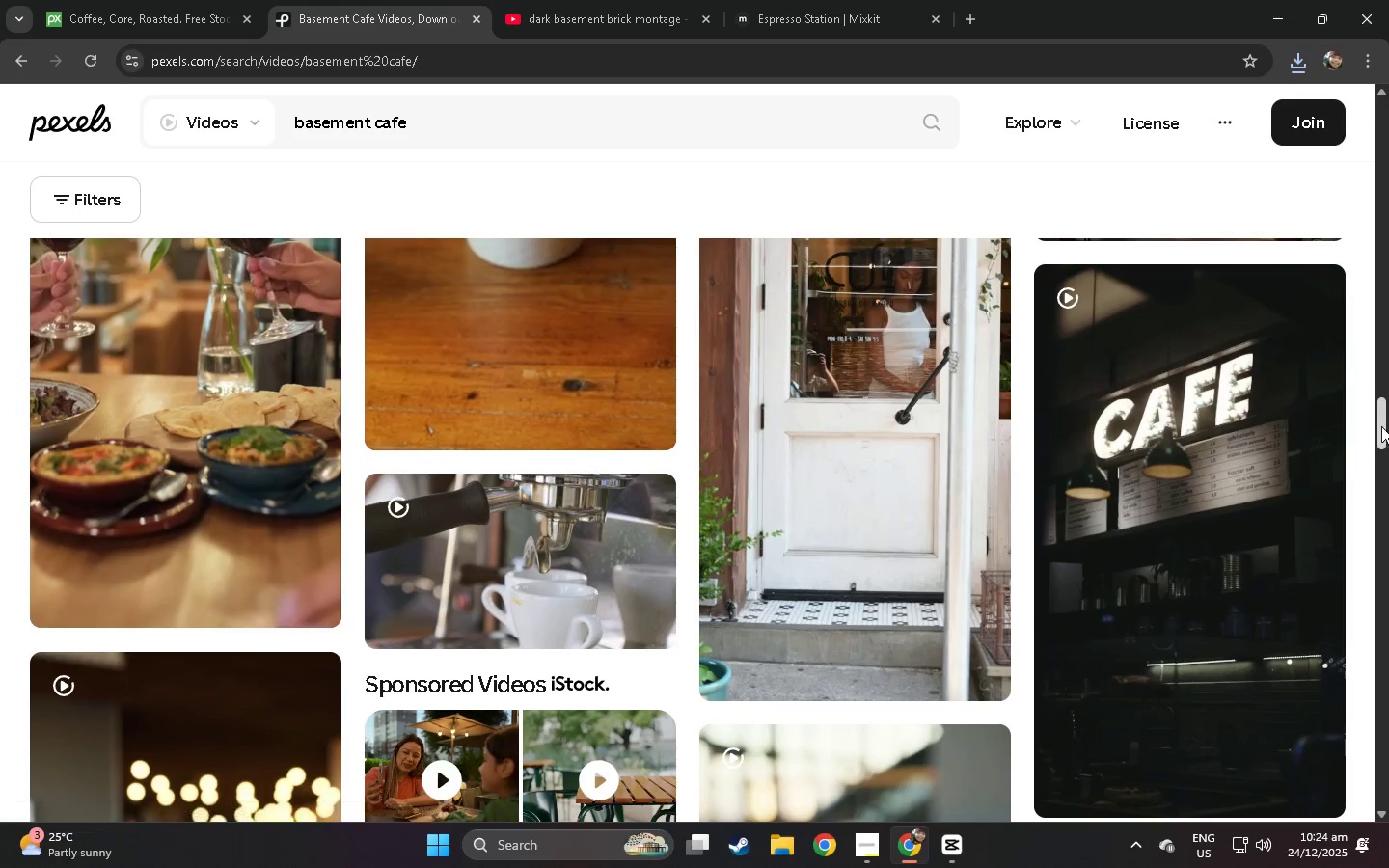 
left_click_drag(start_coordinate=[1381, 426], to_coordinate=[1371, 151])
 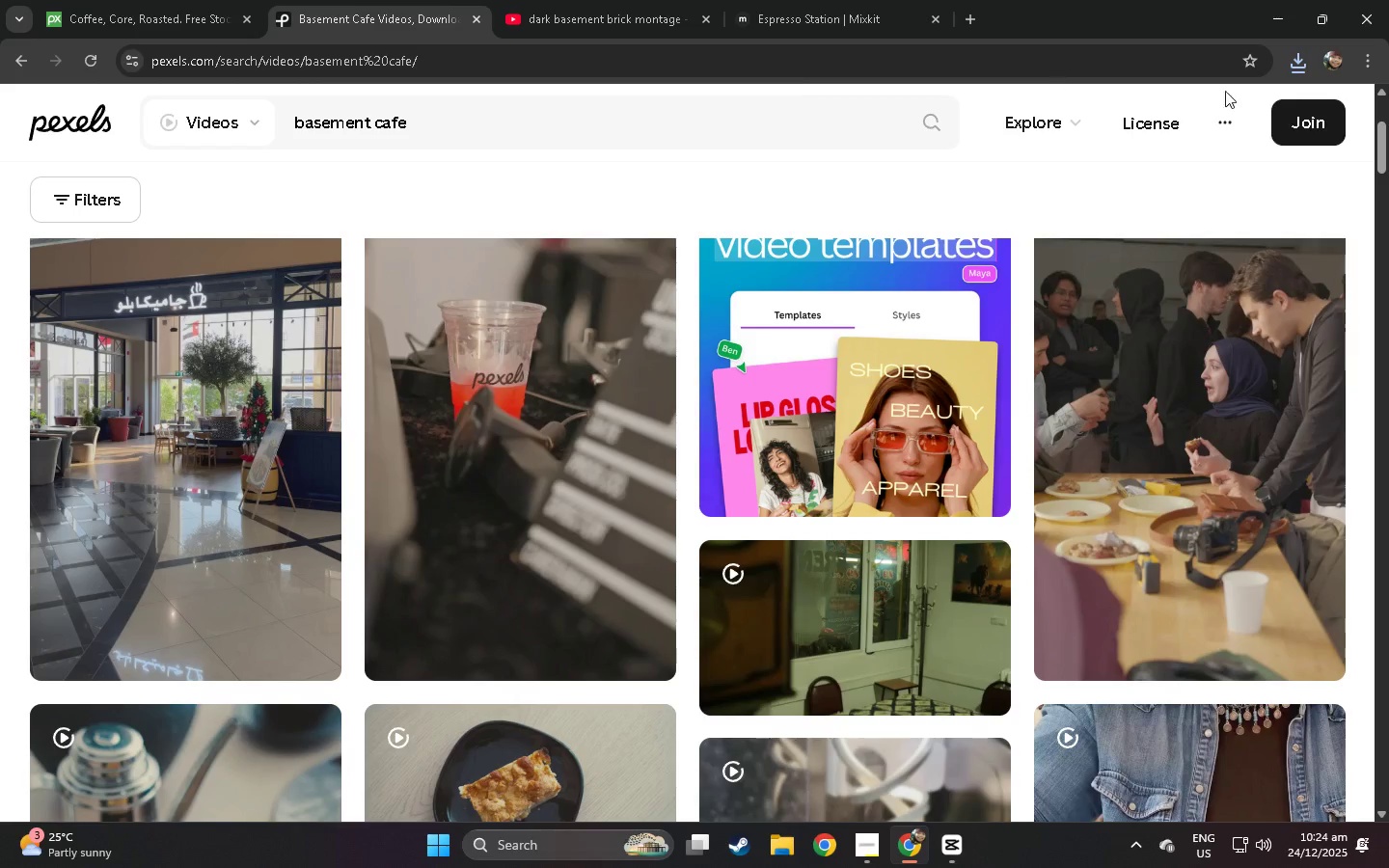 
left_click([1287, 67])
 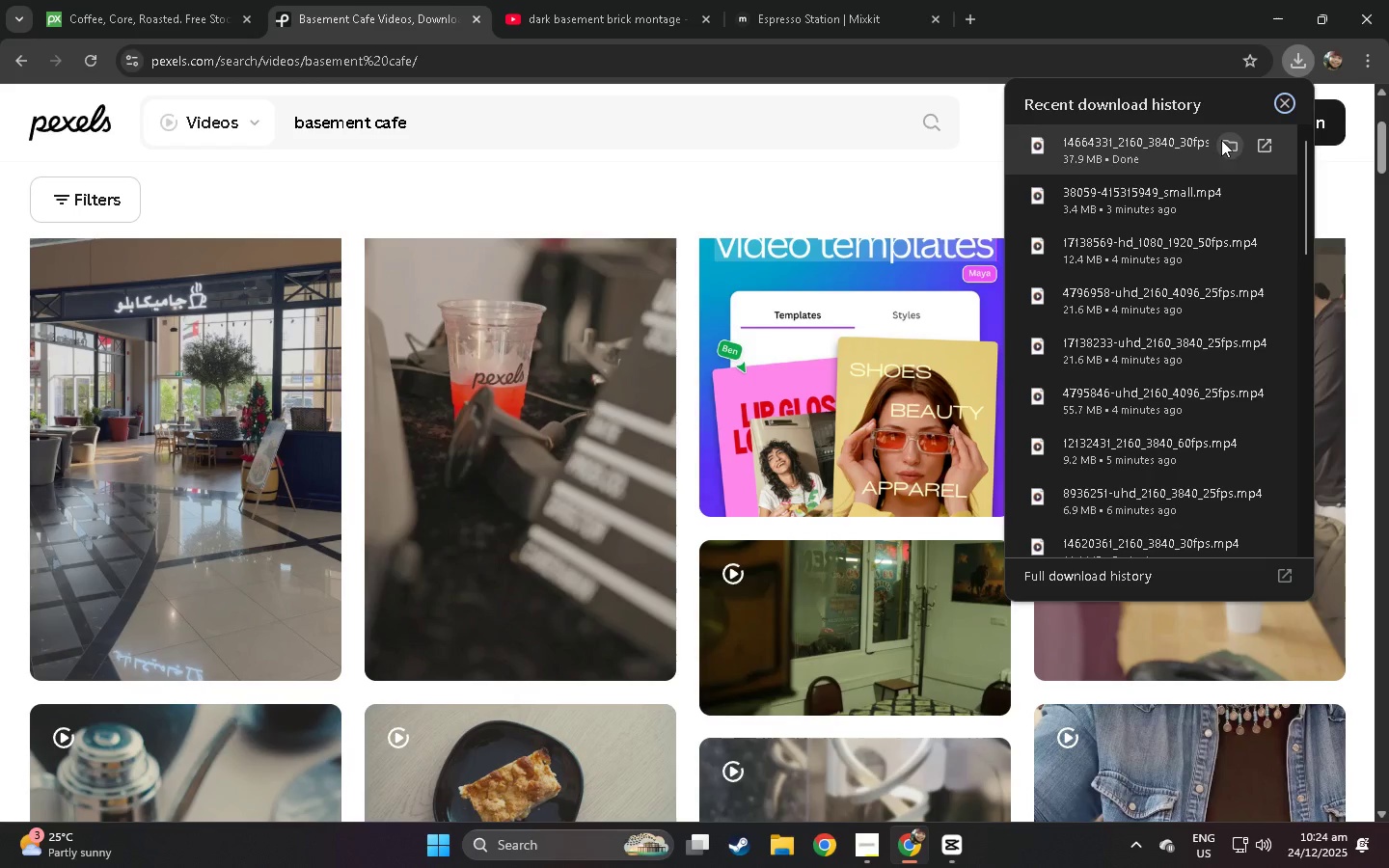 
left_click([1232, 140])
 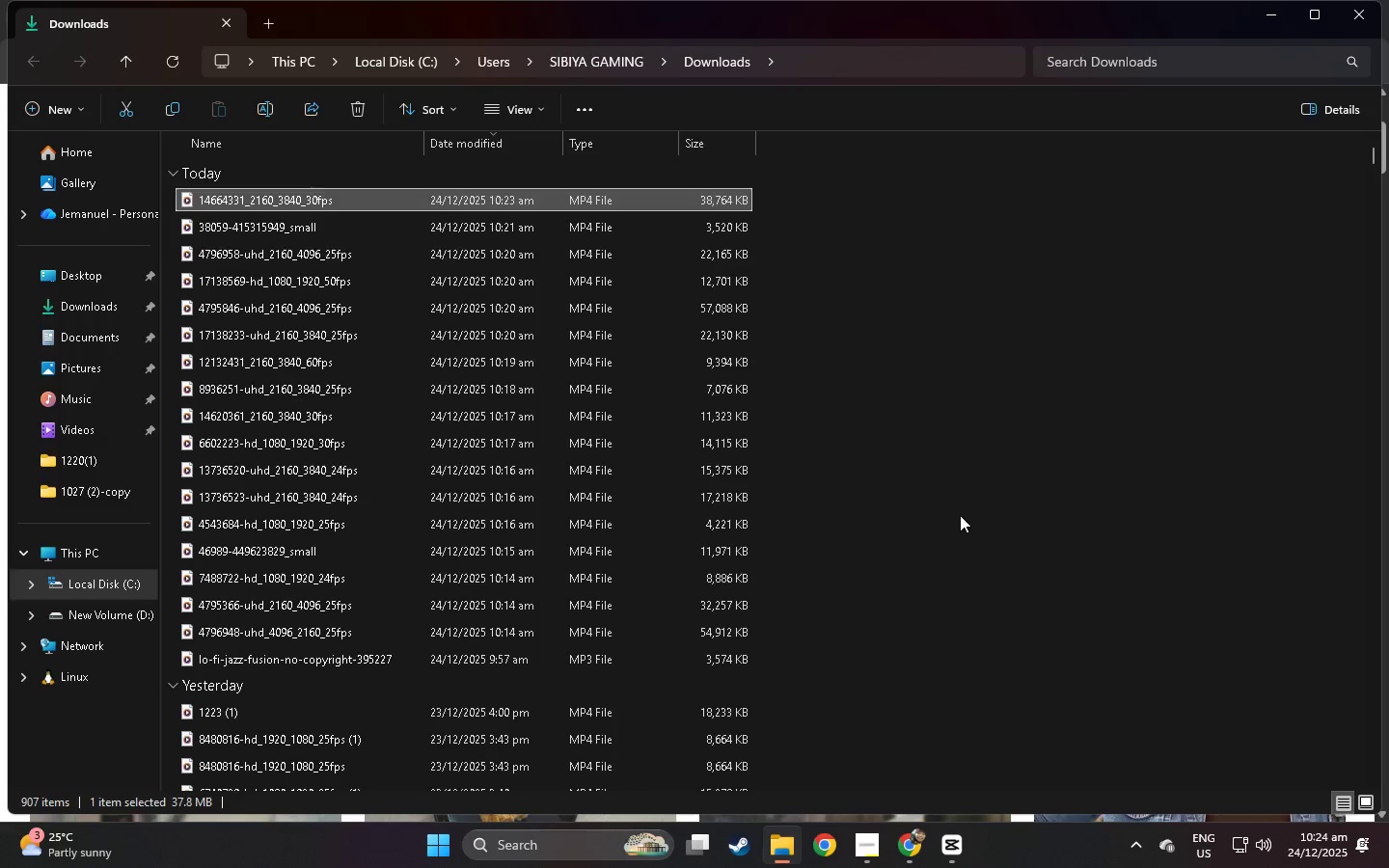 
left_click_drag(start_coordinate=[781, 630], to_coordinate=[494, 201])
 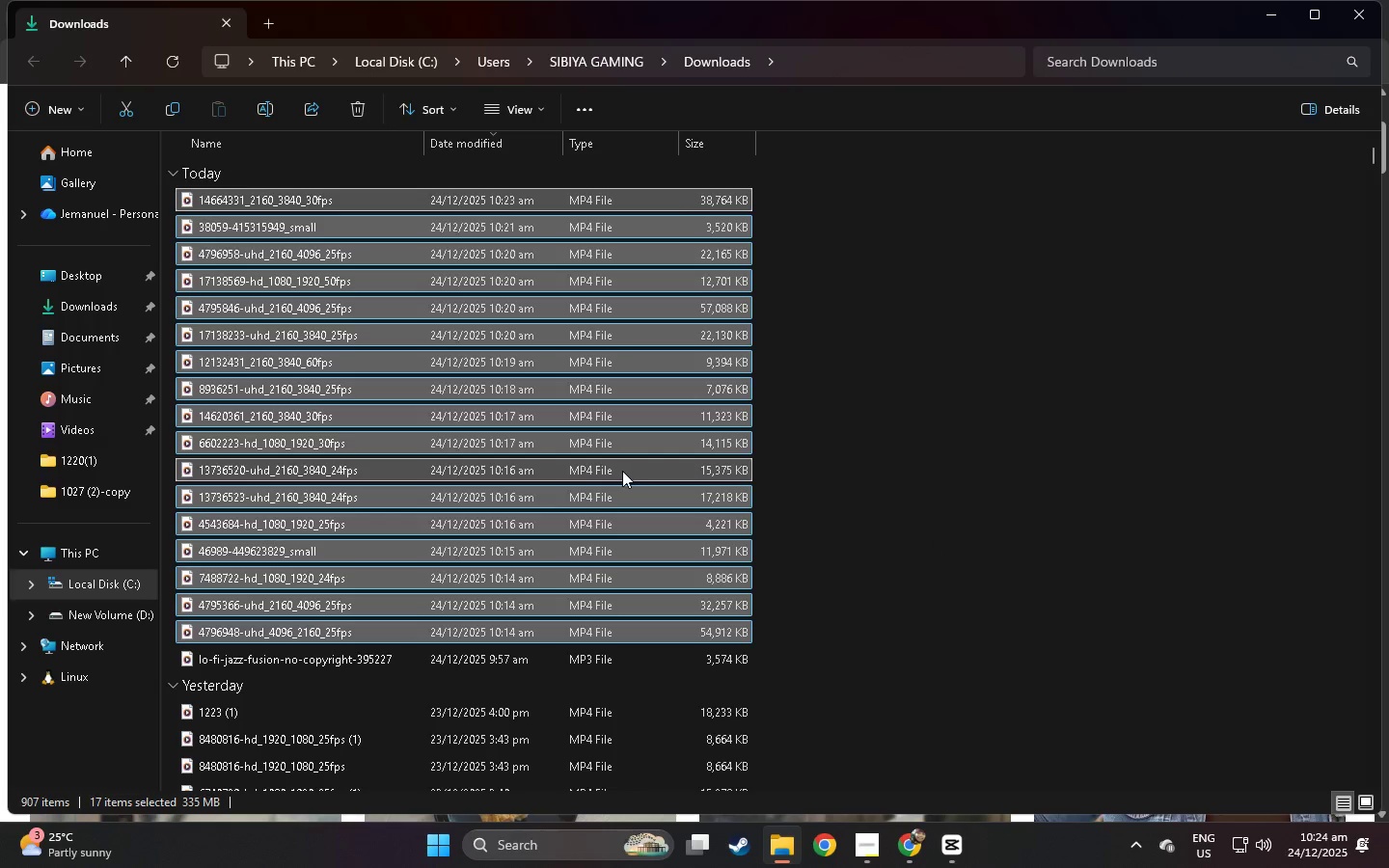 
left_click_drag(start_coordinate=[618, 467], to_coordinate=[338, 283])
 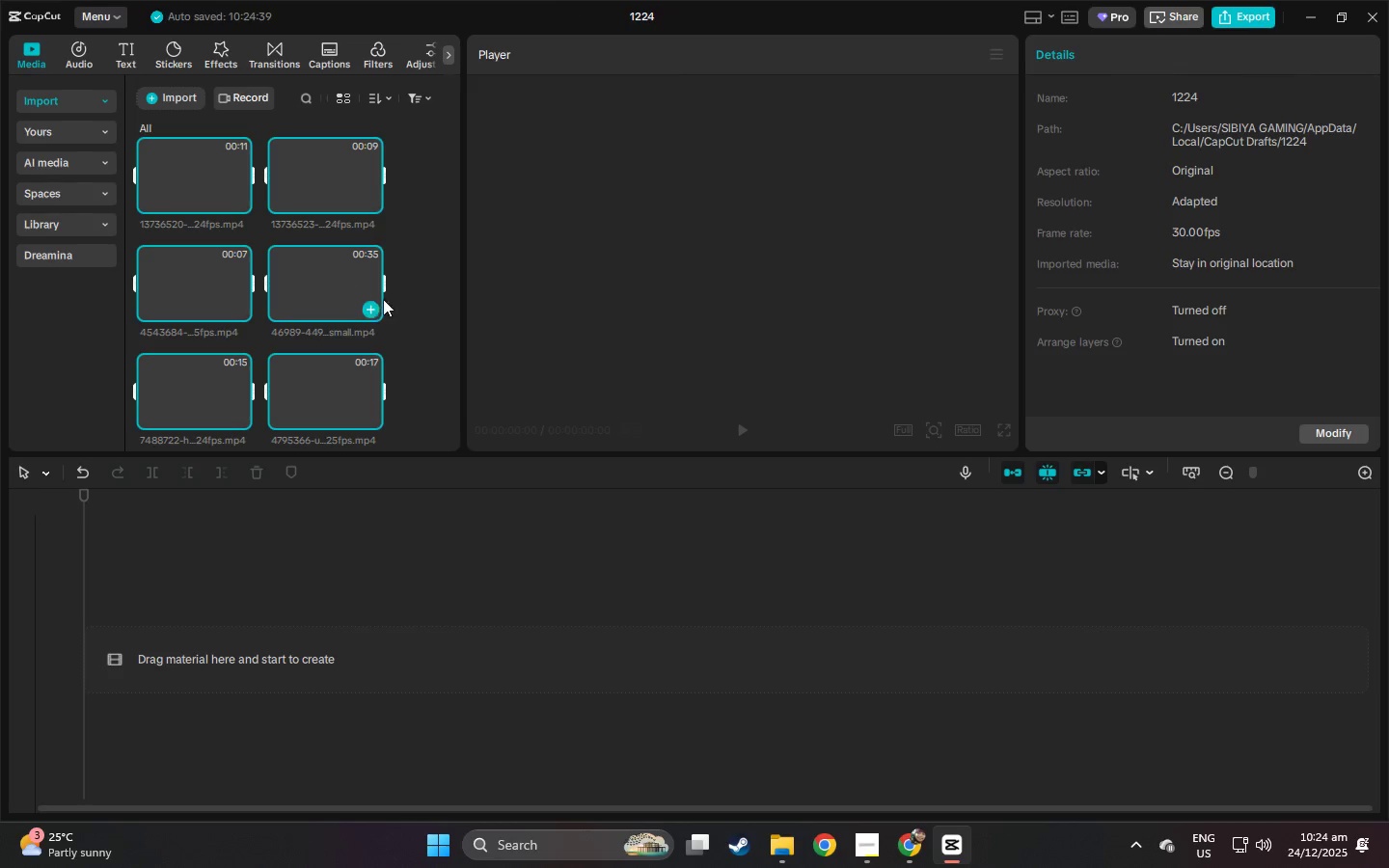 
left_click([411, 299])
 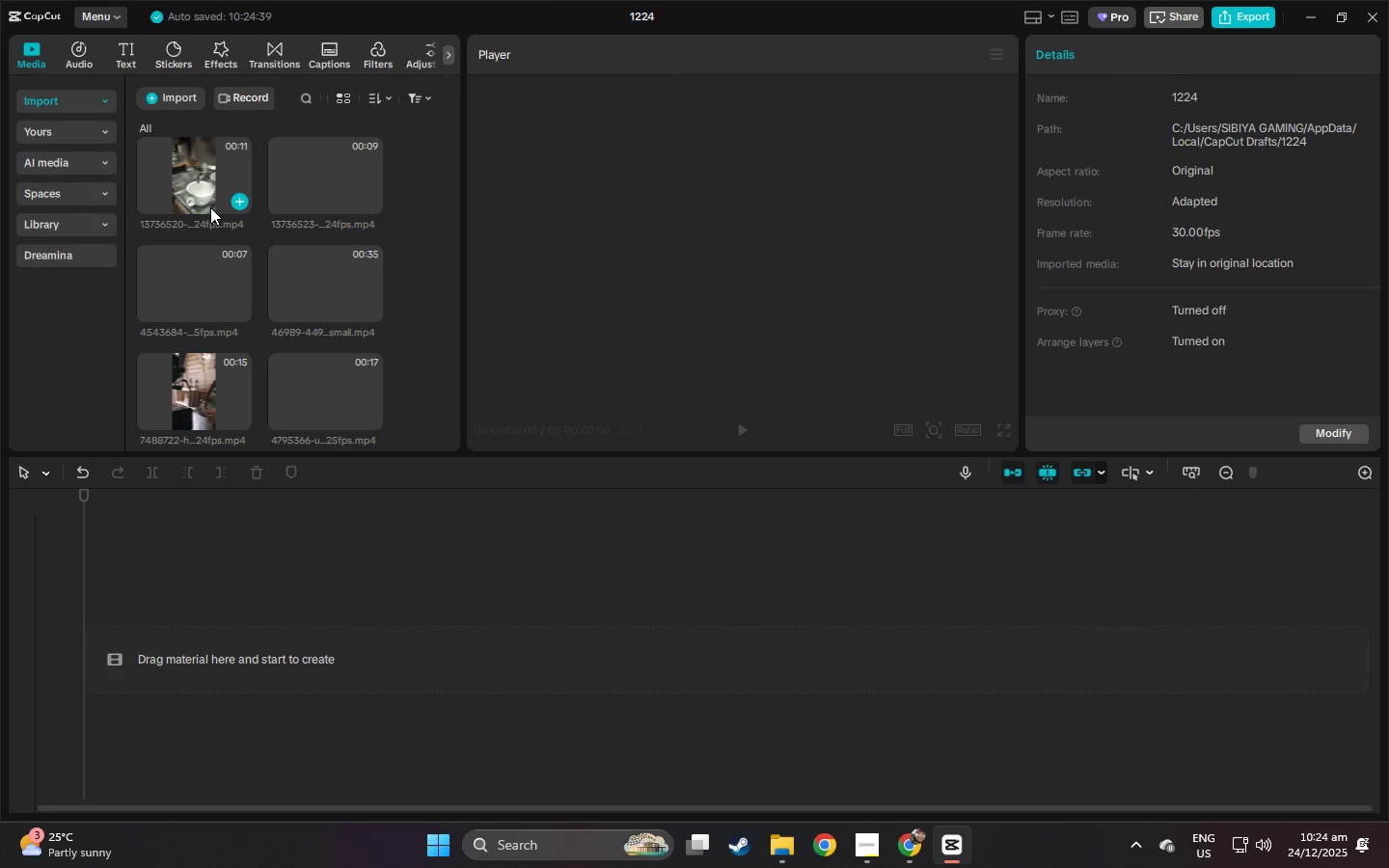 
scroll: coordinate [392, 397], scroll_direction: down, amount: 20.0
 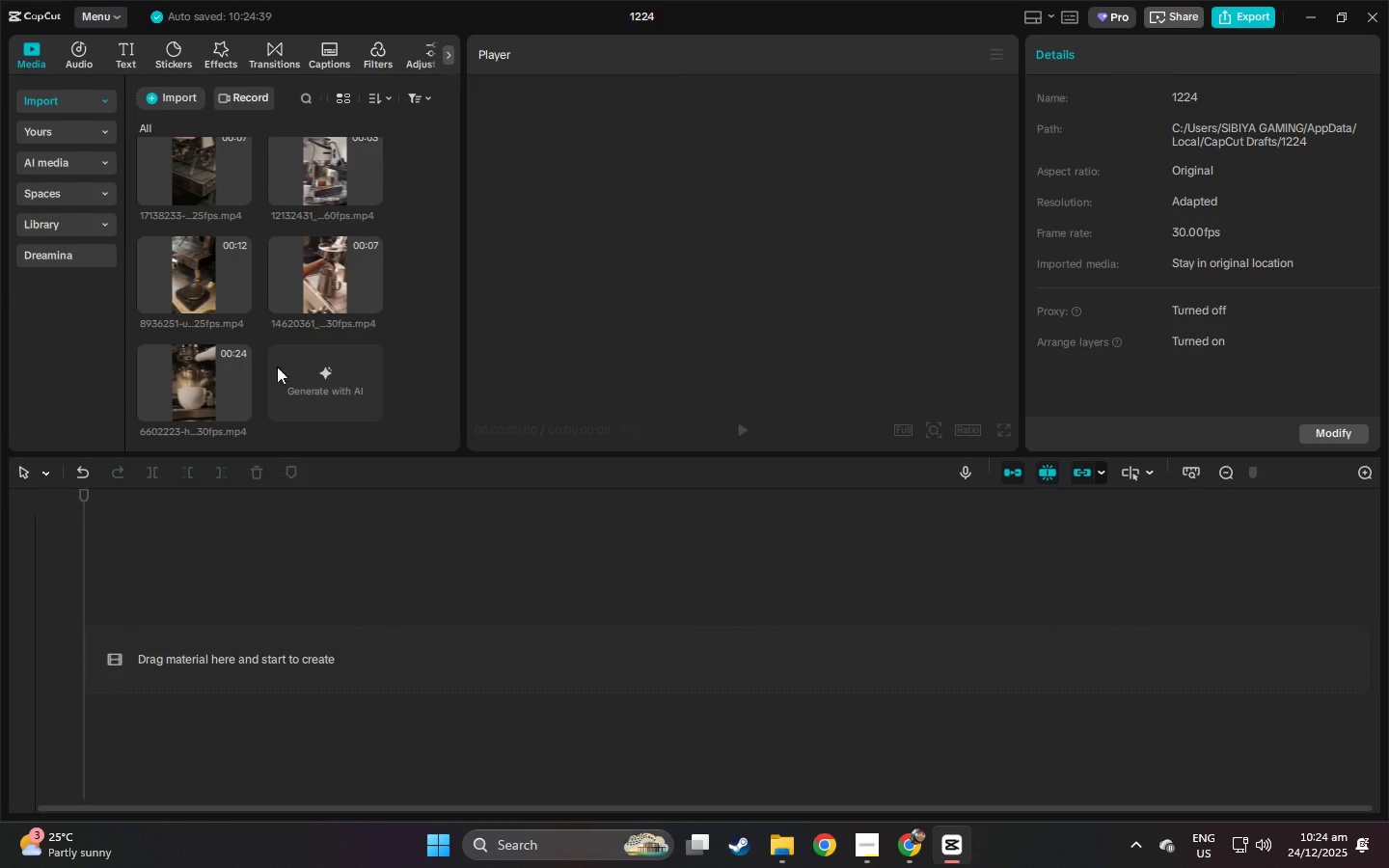 
scroll: coordinate [285, 340], scroll_direction: up, amount: 11.0
 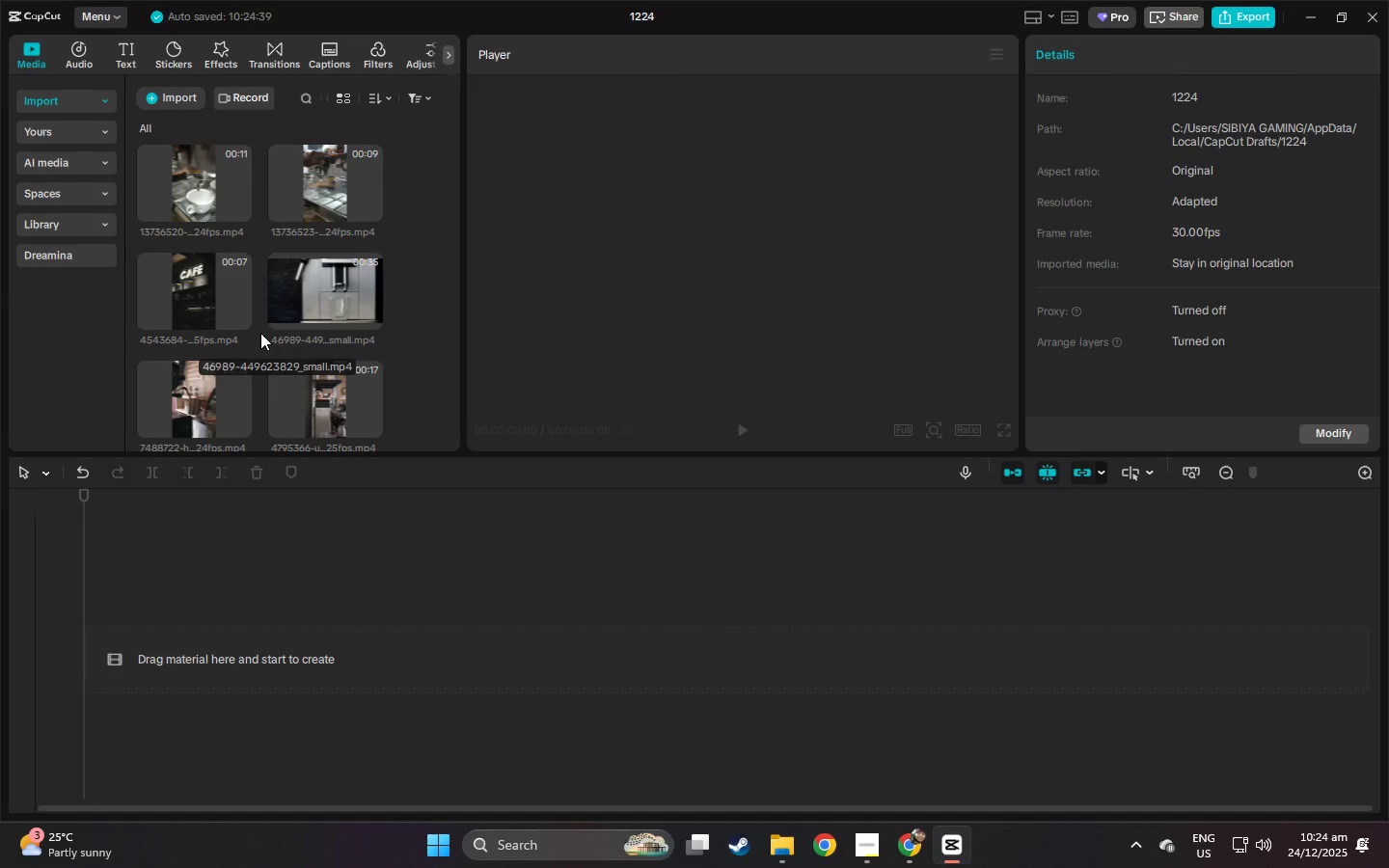 
left_click_drag(start_coordinate=[195, 291], to_coordinate=[174, 651])
 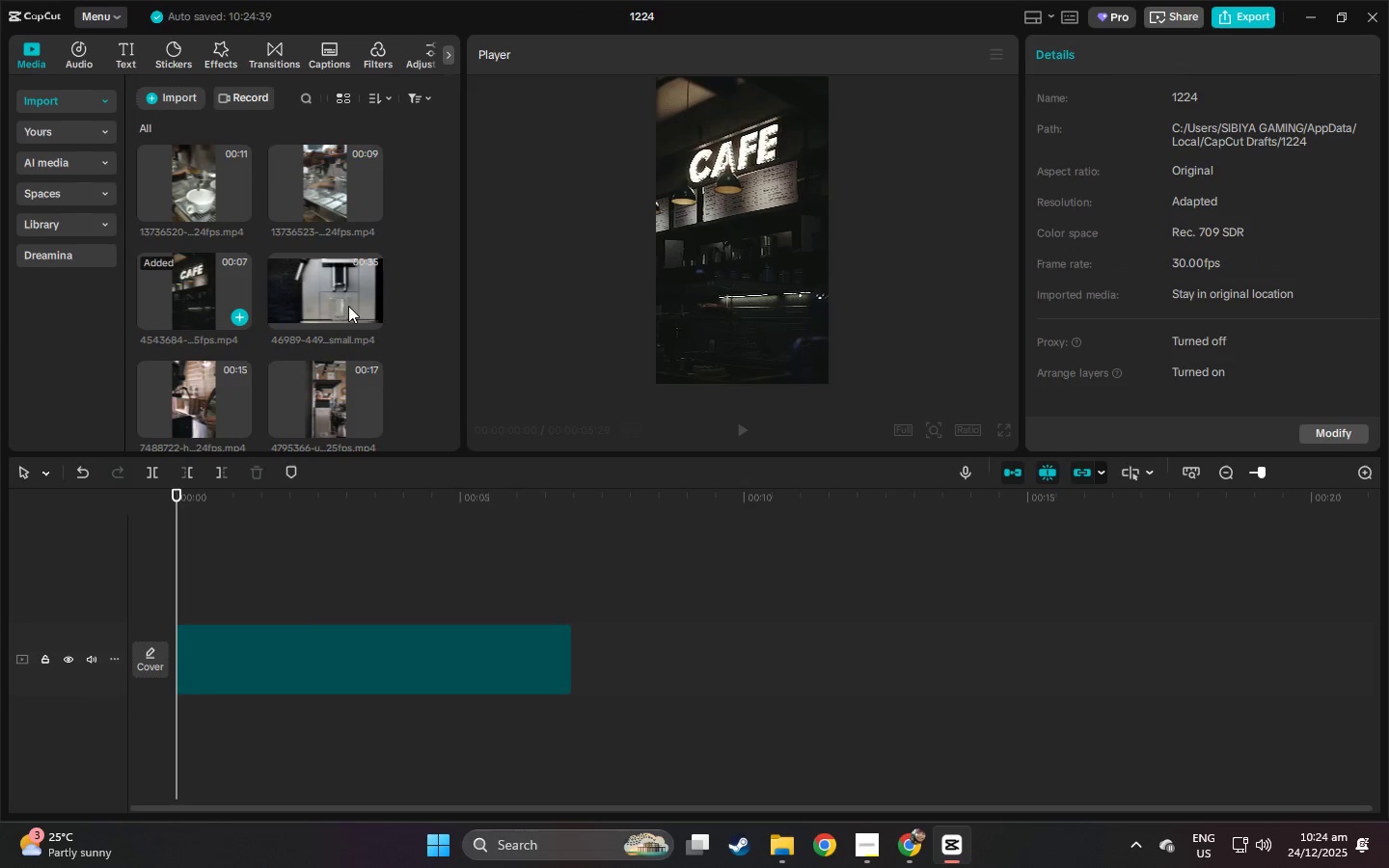 
scroll: coordinate [358, 305], scroll_direction: down, amount: 11.0
 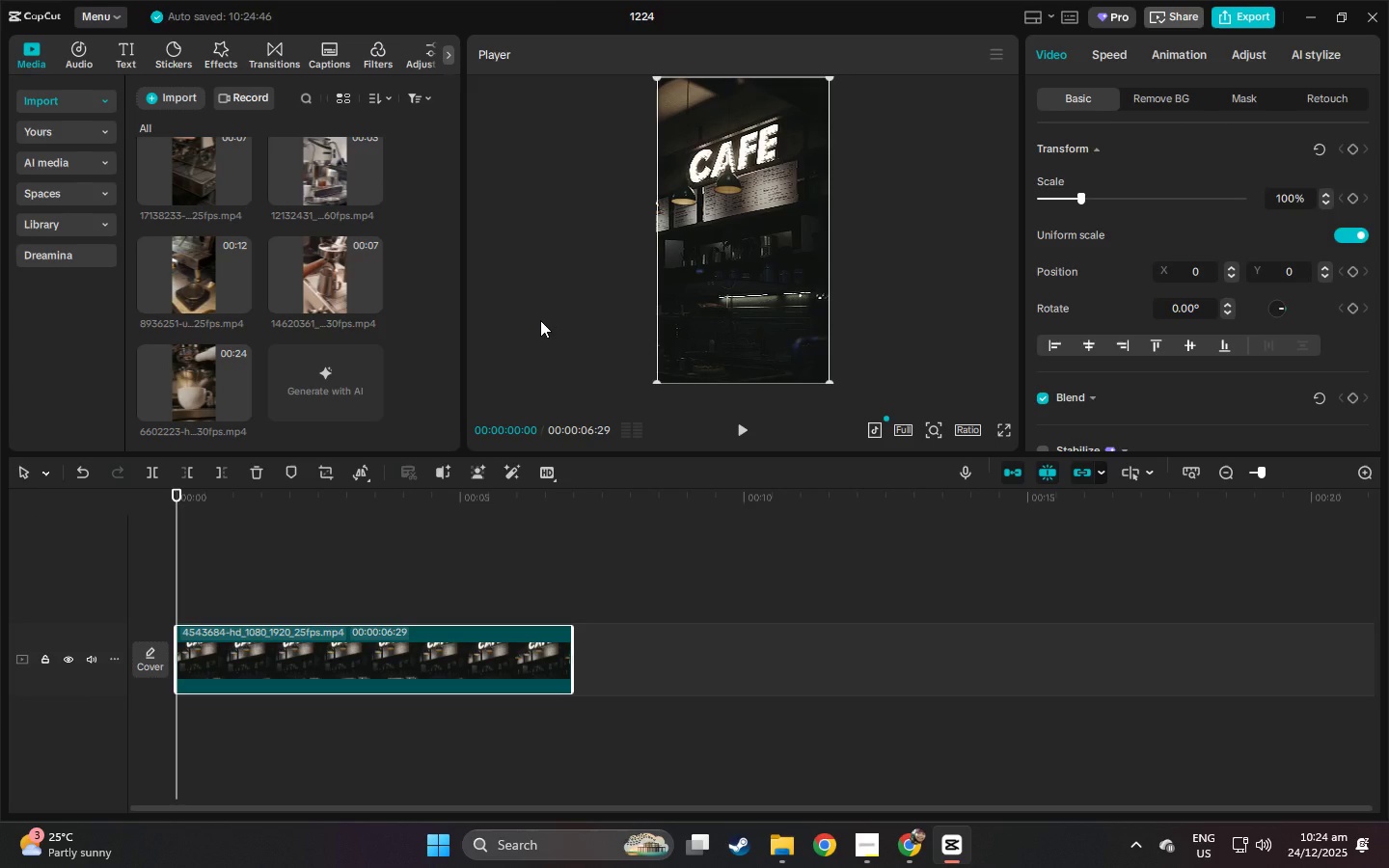 
scroll: coordinate [399, 317], scroll_direction: up, amount: 3.0
 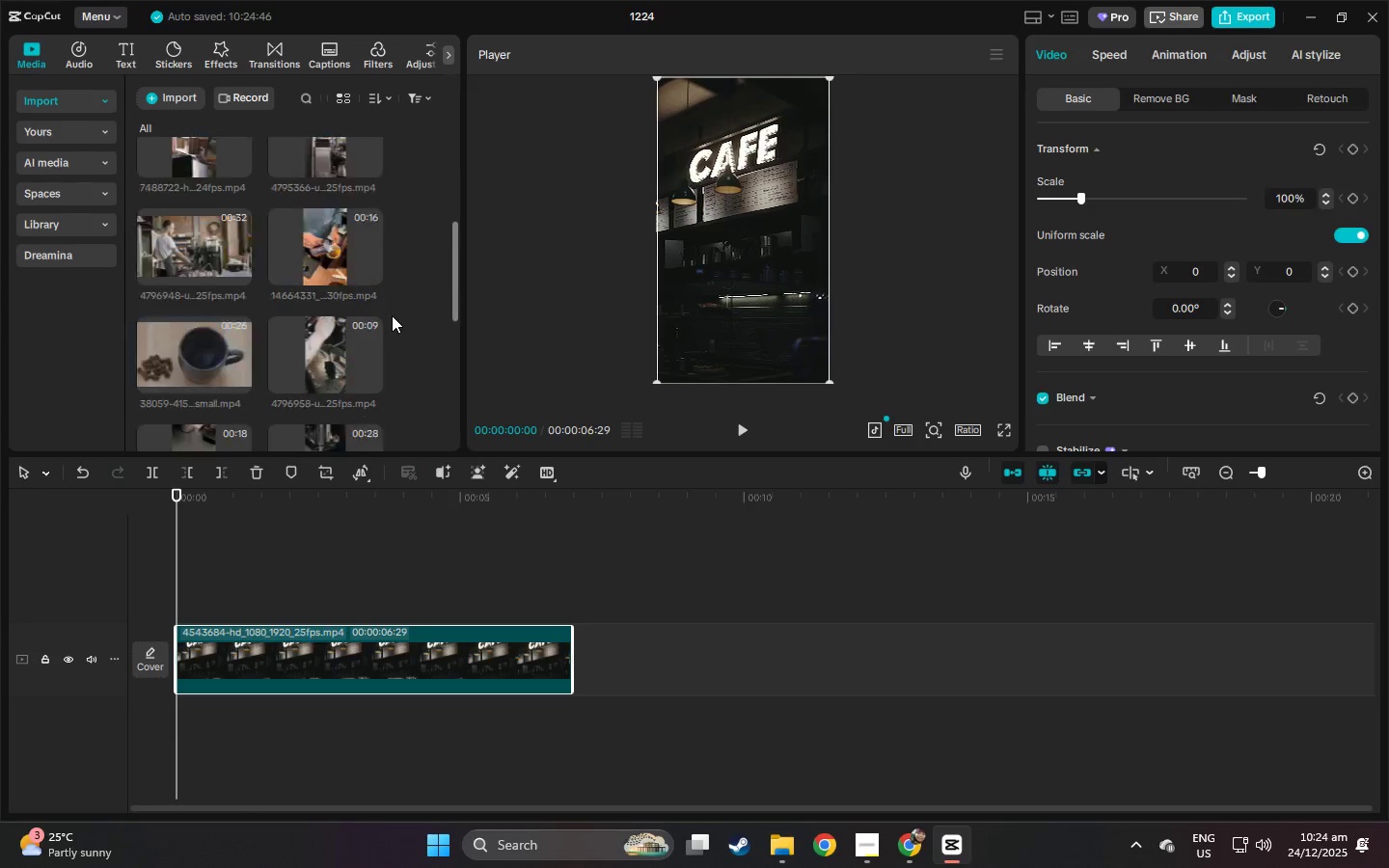 
scroll: coordinate [405, 312], scroll_direction: down, amount: 19.0
 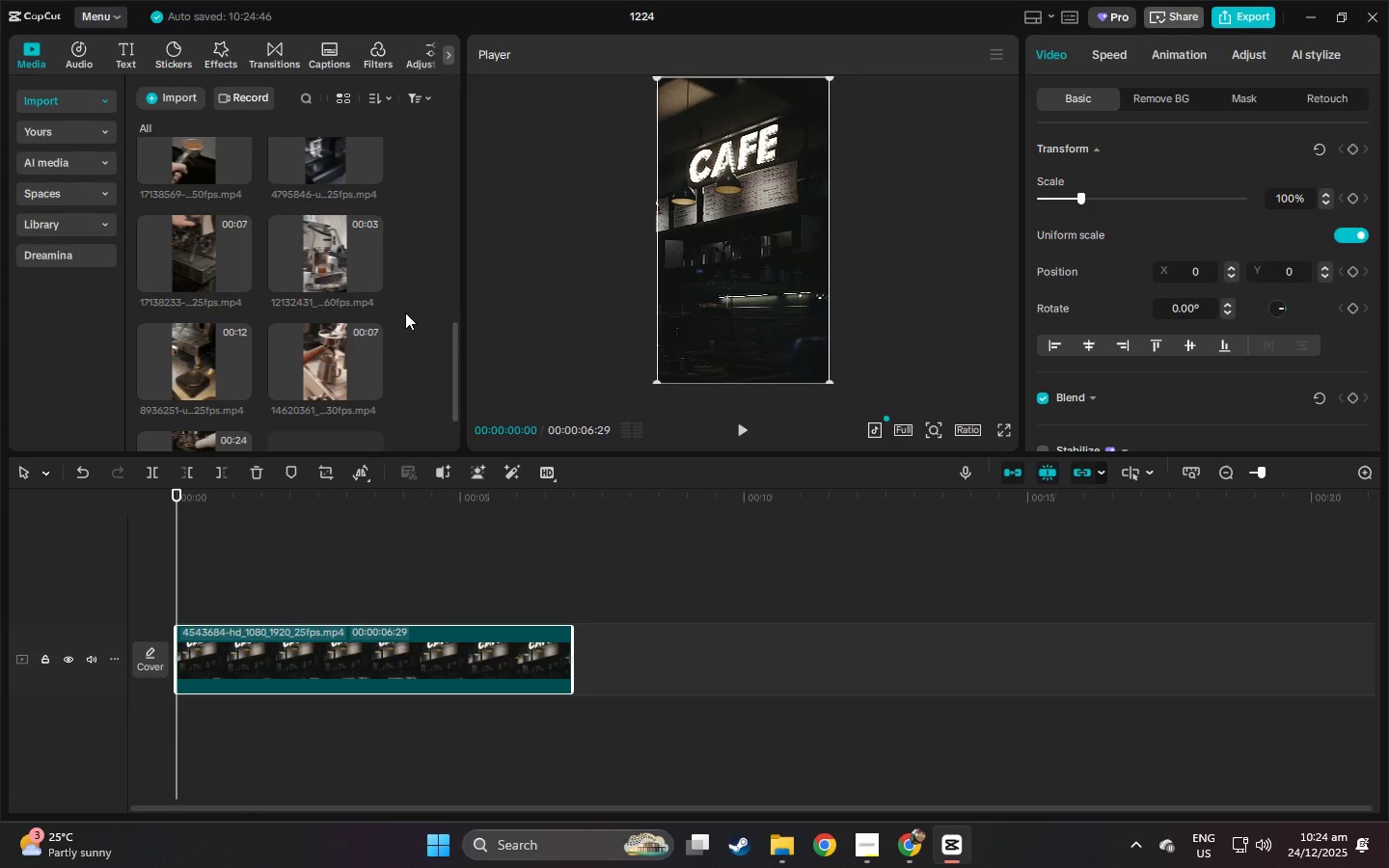 
scroll: coordinate [405, 312], scroll_direction: up, amount: 2.0
 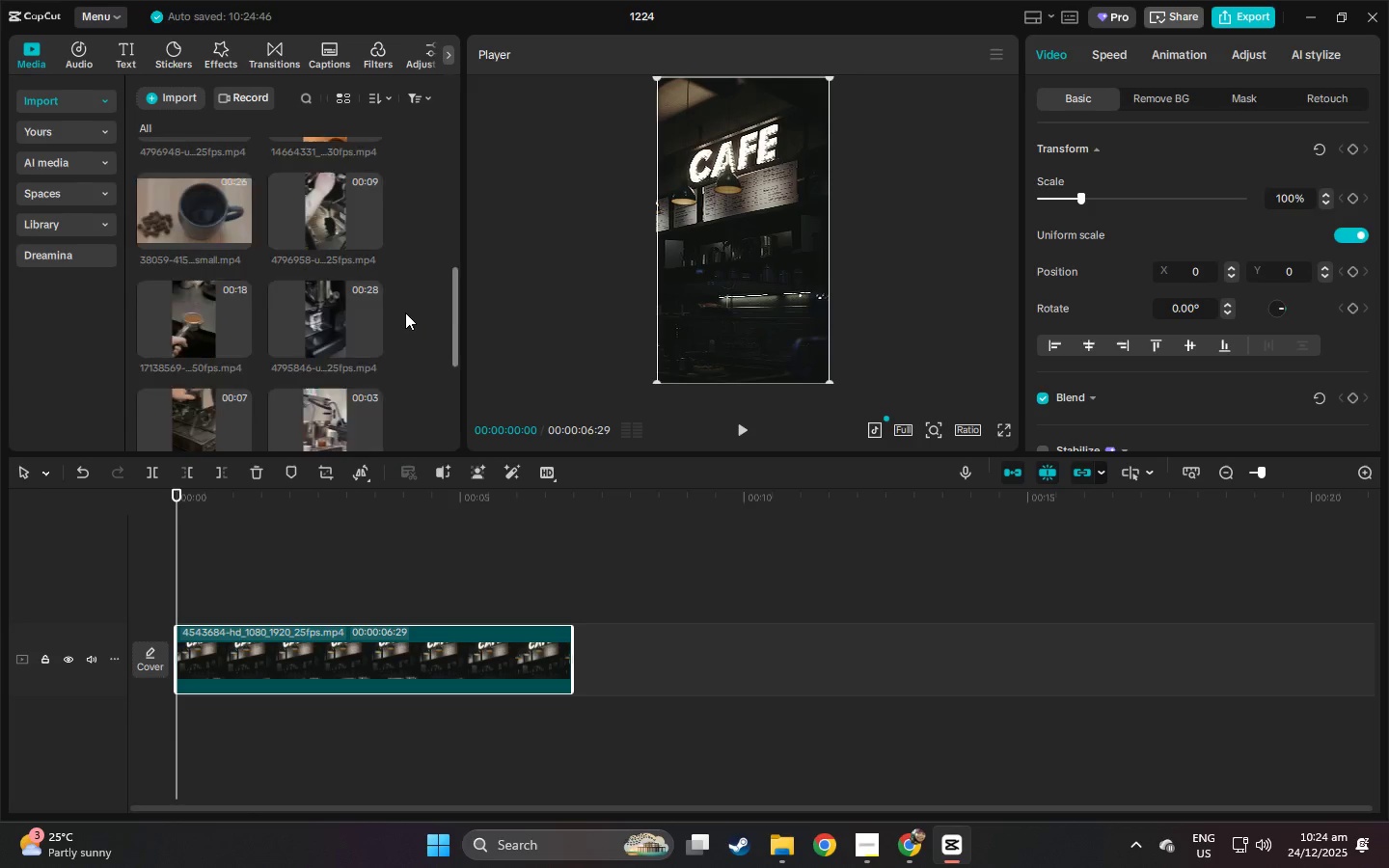 
scroll: coordinate [405, 312], scroll_direction: down, amount: 4.0
 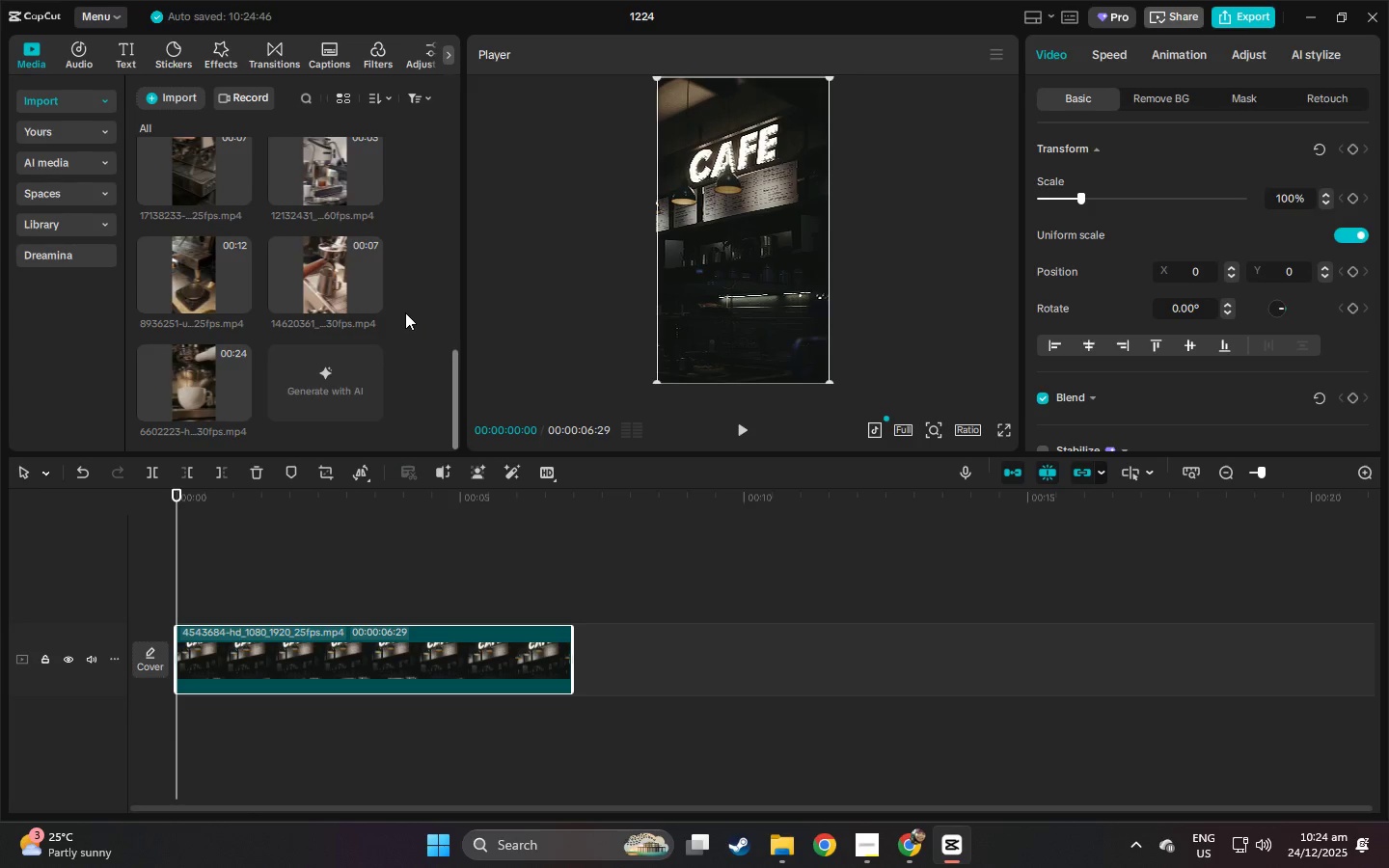 
scroll: coordinate [405, 312], scroll_direction: up, amount: 7.0
 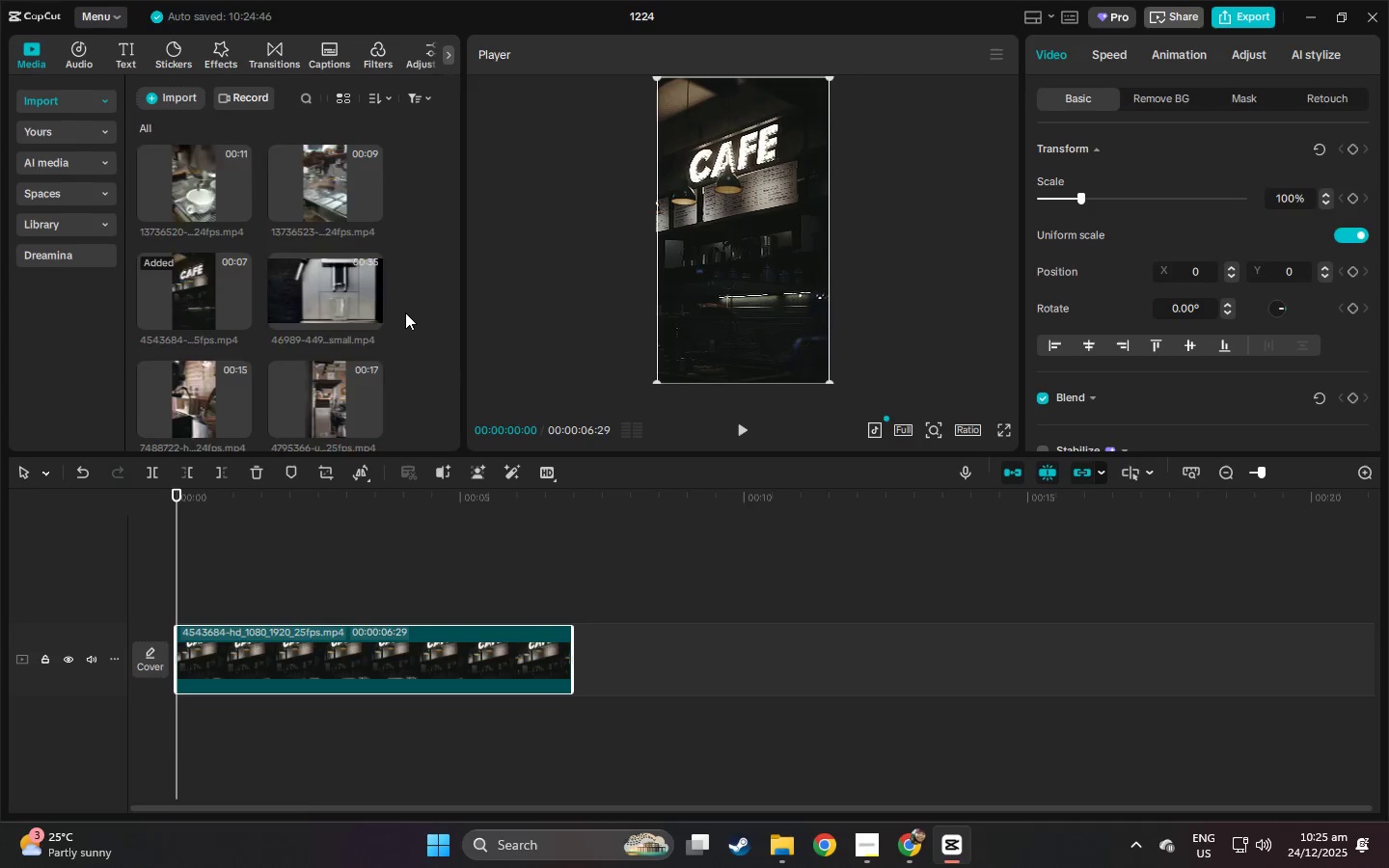 
key(Alt+AltLeft)
 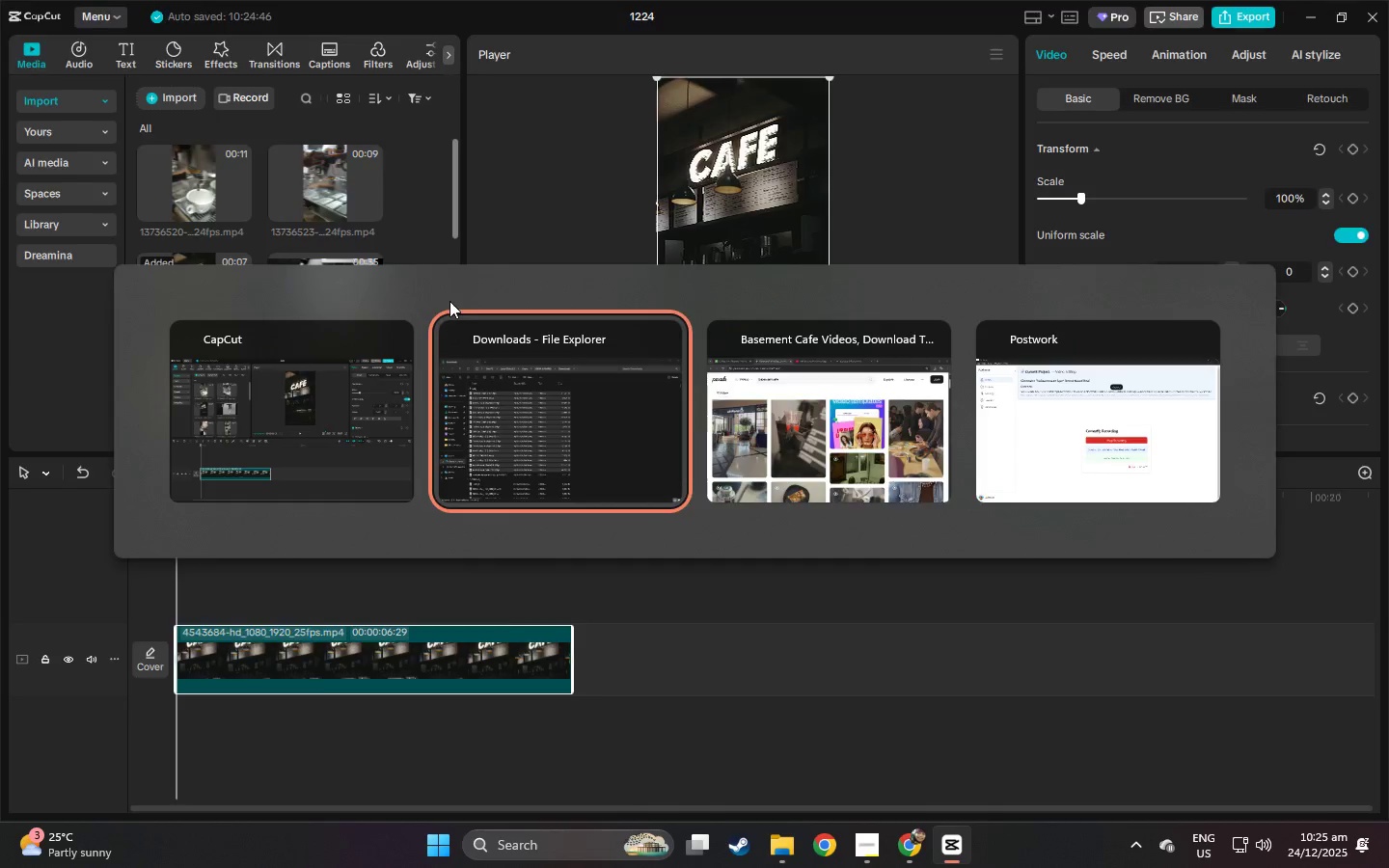 
key(Alt+Tab)
 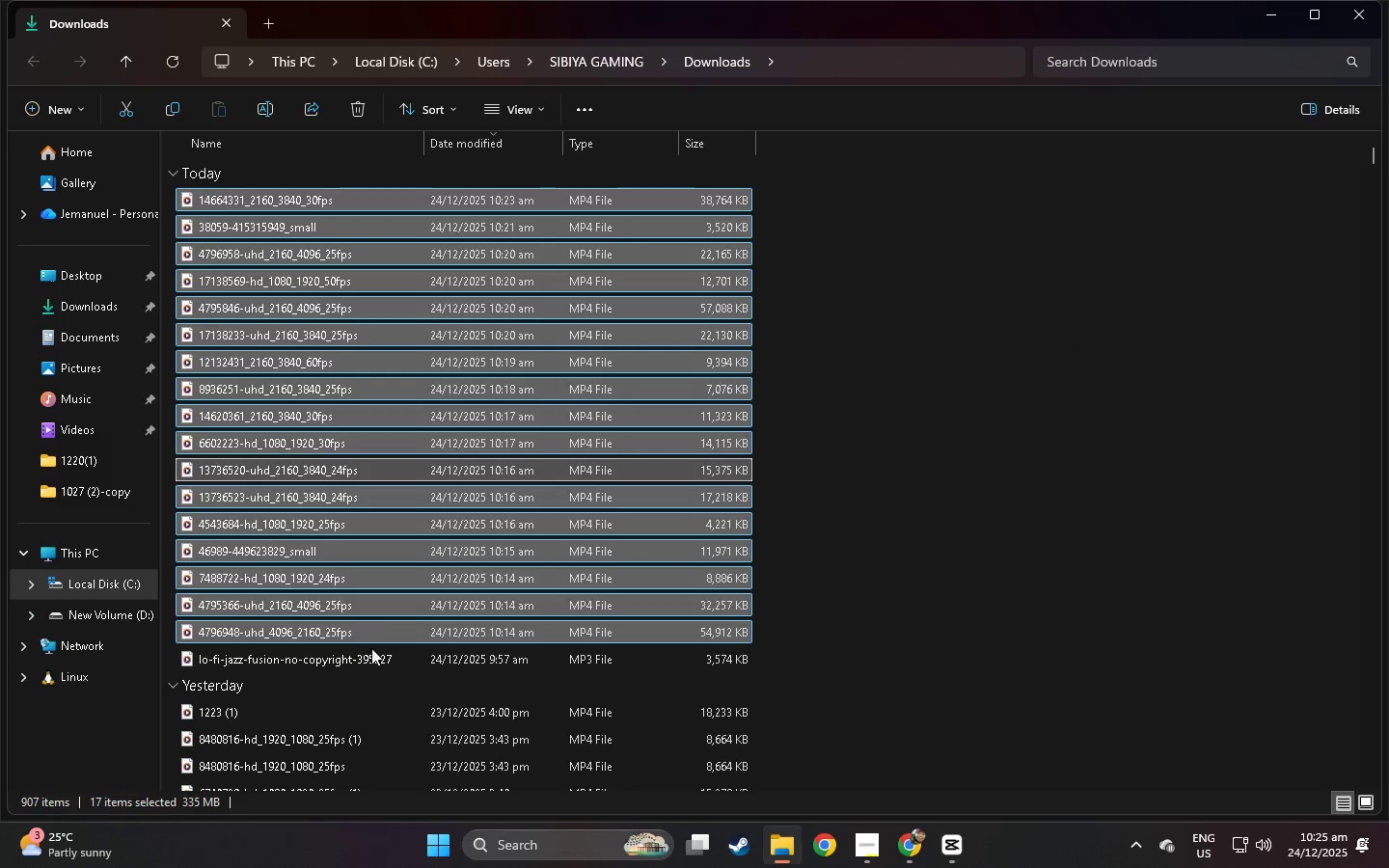 
scroll: coordinate [405, 312], scroll_direction: down, amount: 1.0
 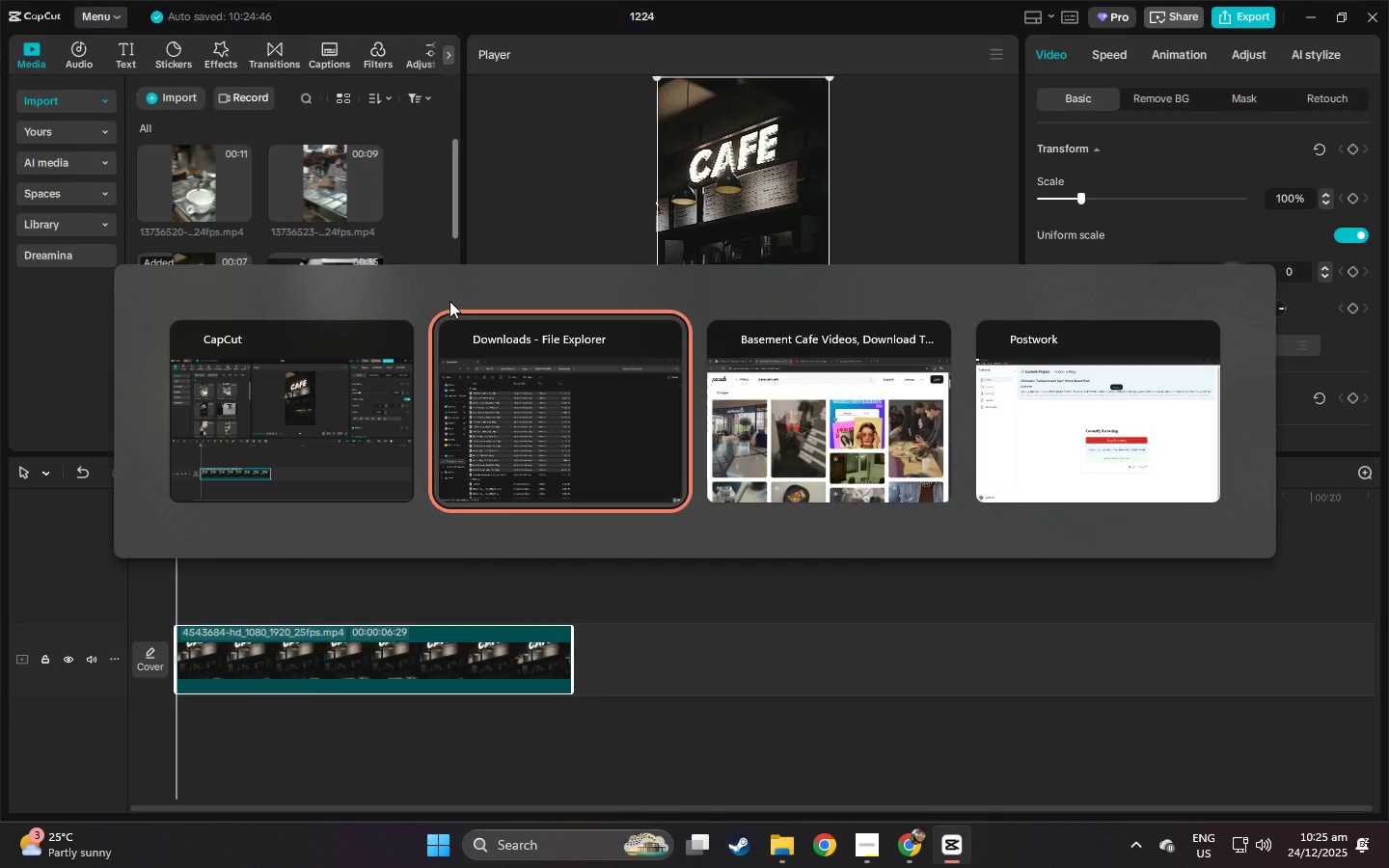 
left_click([344, 660])
 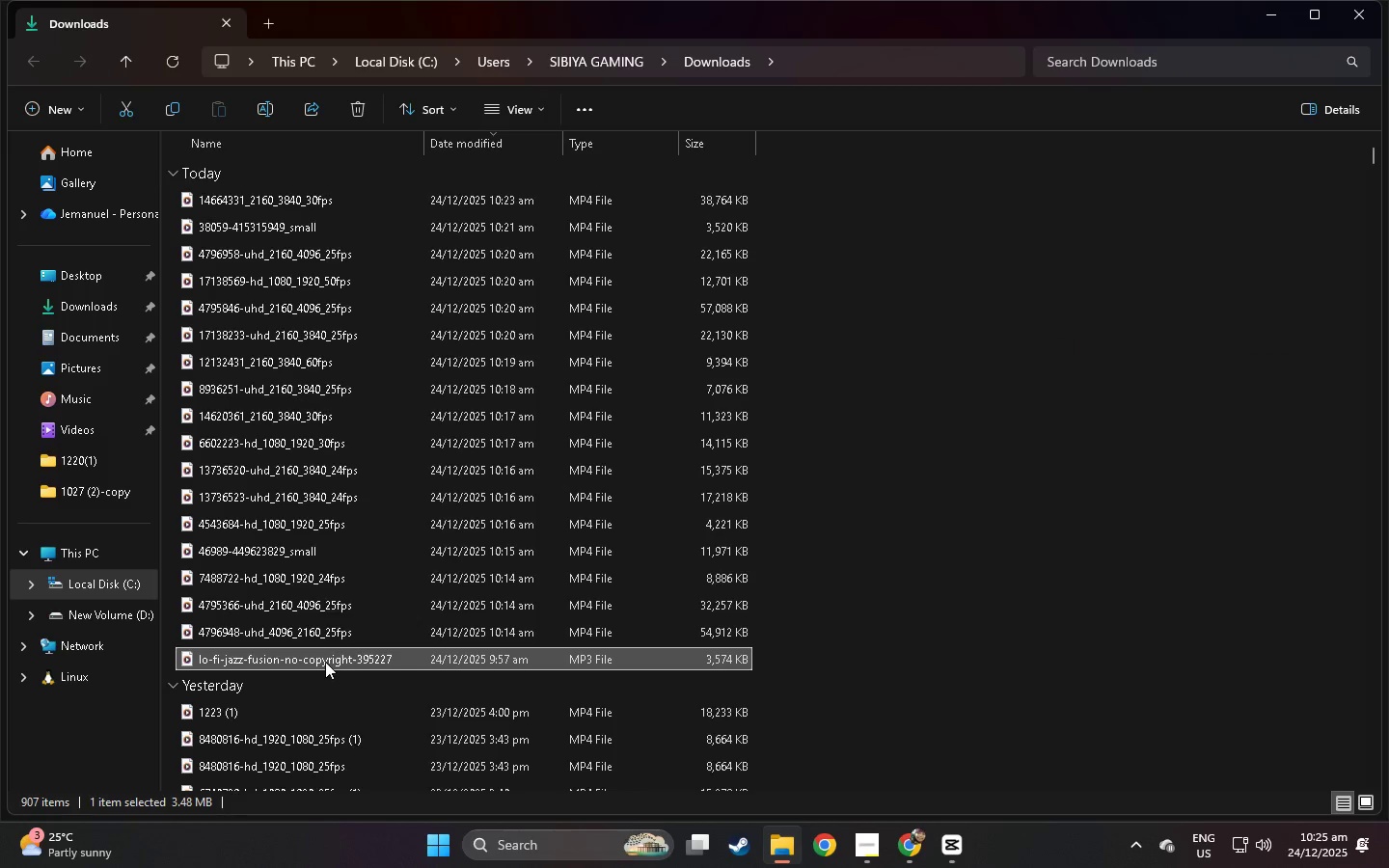 
left_click_drag(start_coordinate=[325, 662], to_coordinate=[368, 382])
 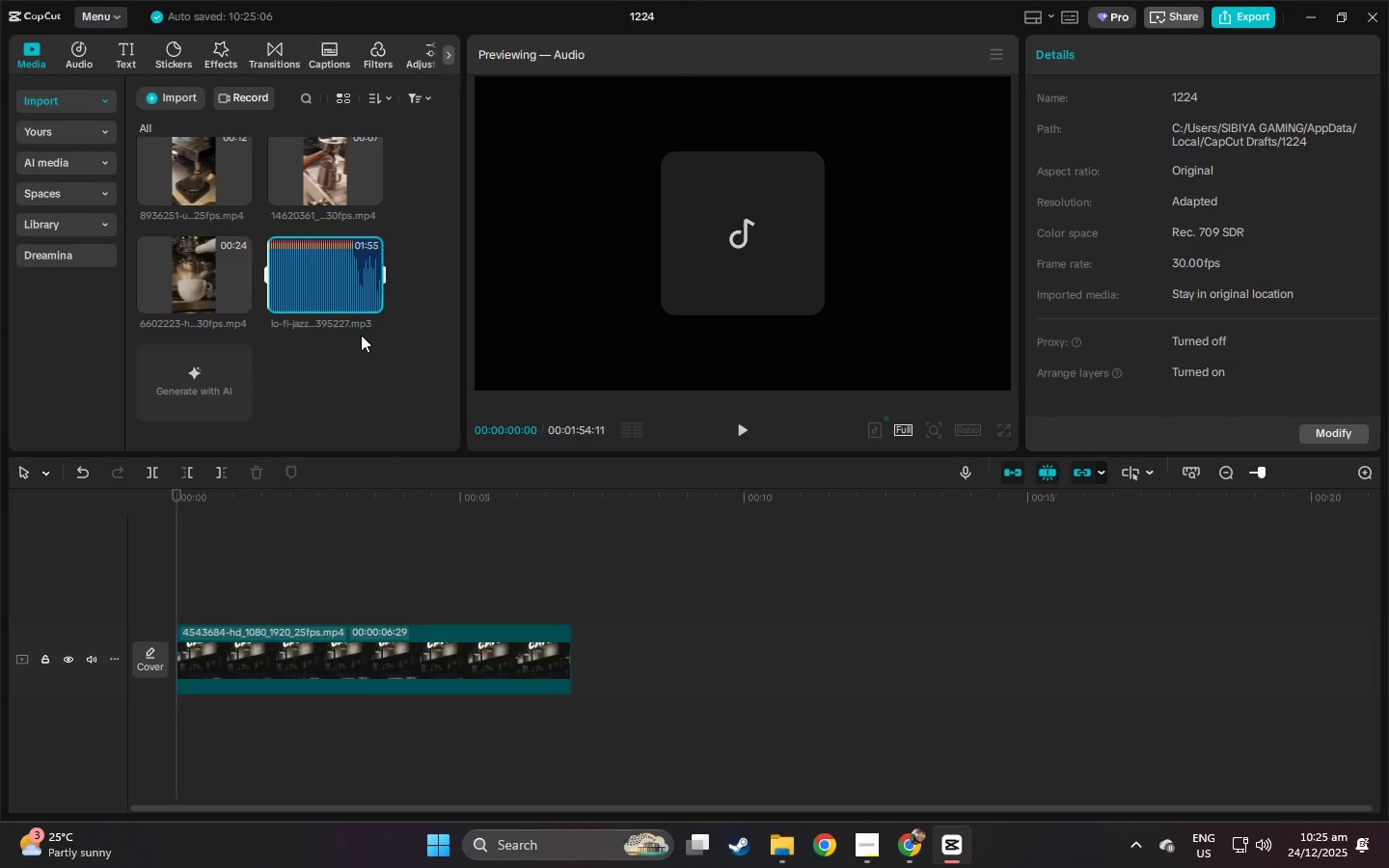 
key(Alt+AltLeft)
 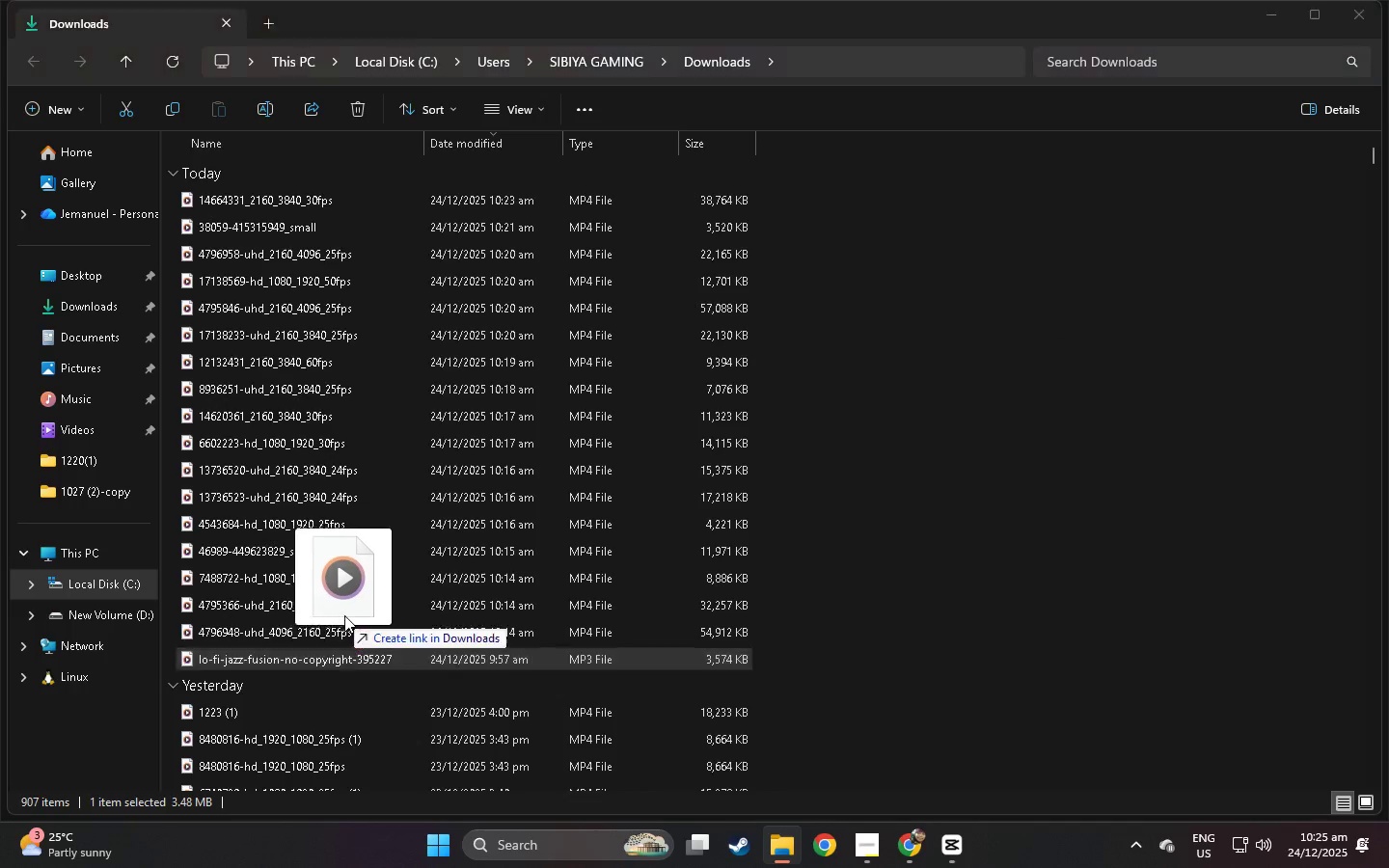 
key(Alt+Tab)
 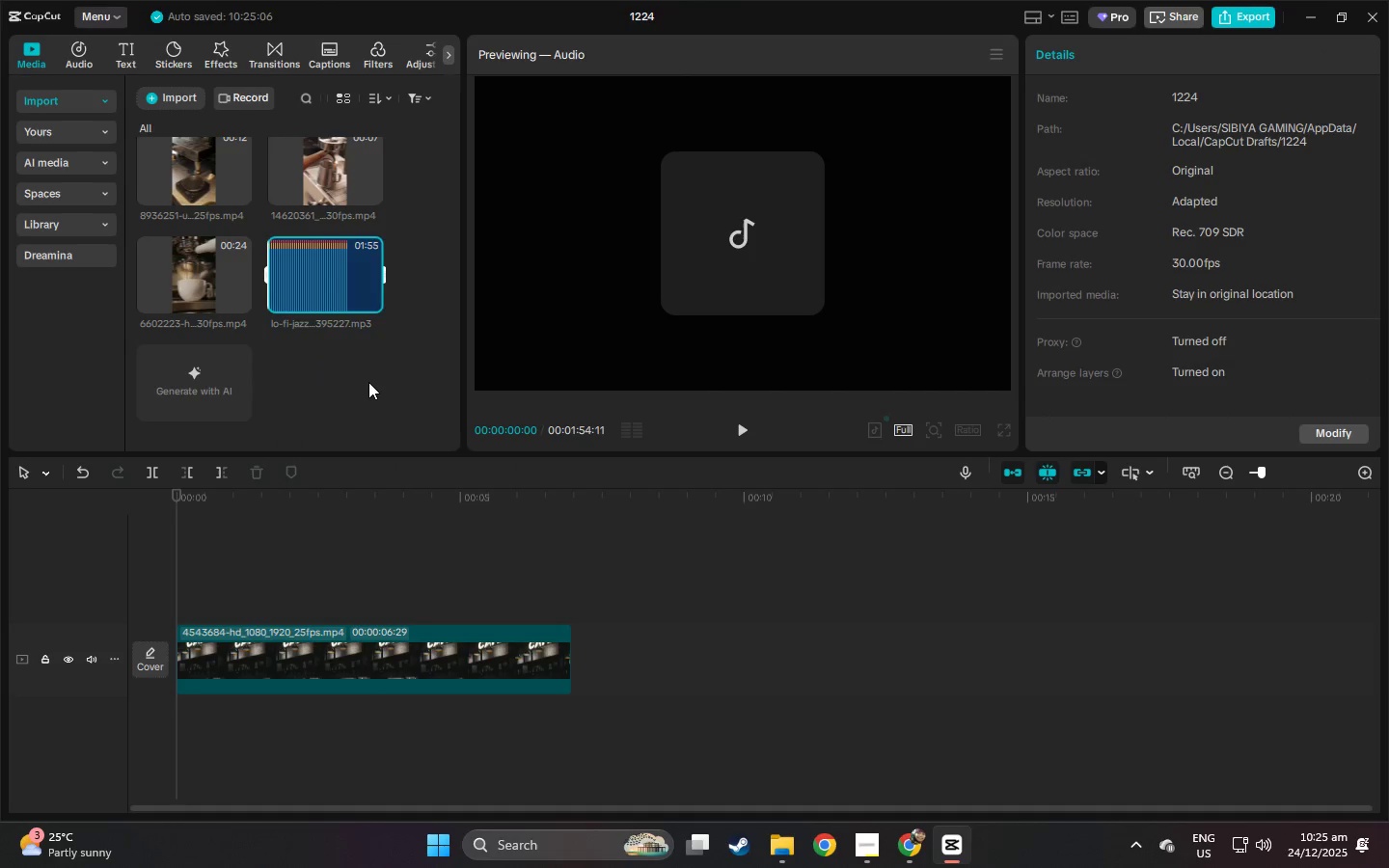 
left_click_drag(start_coordinate=[311, 276], to_coordinate=[173, 716])
 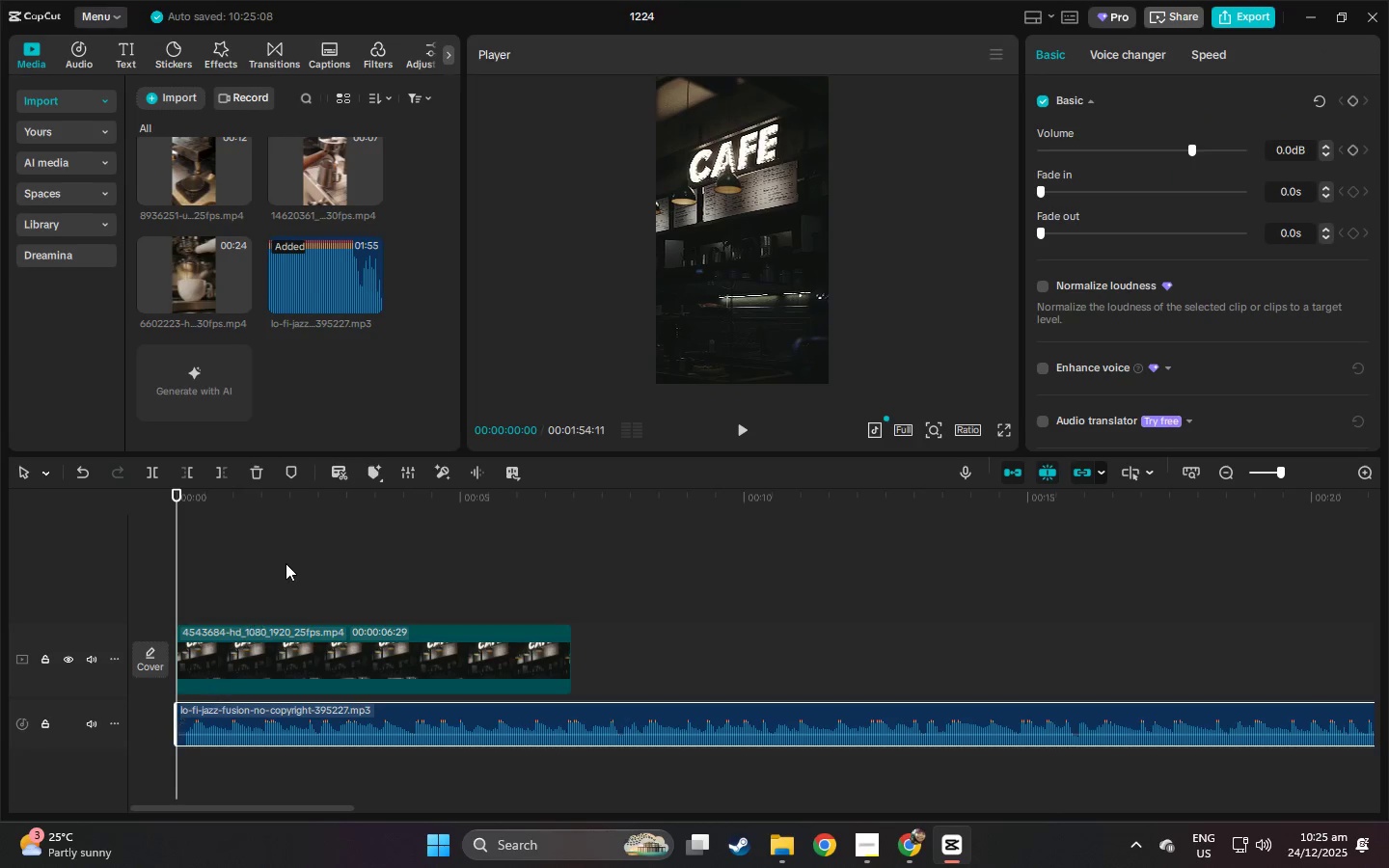 
scroll: coordinate [368, 381], scroll_direction: down, amount: 6.0
 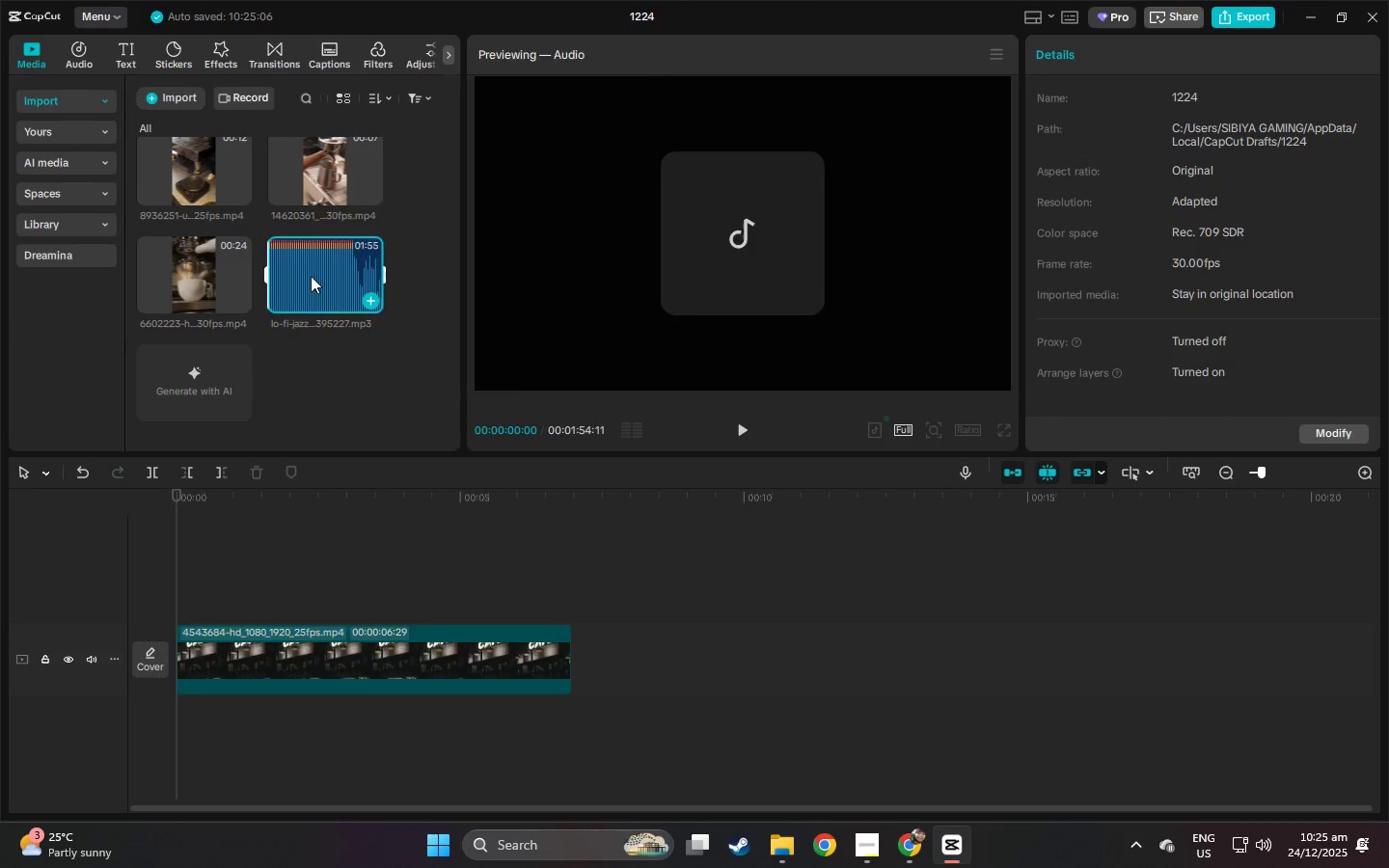 
key(Space)
 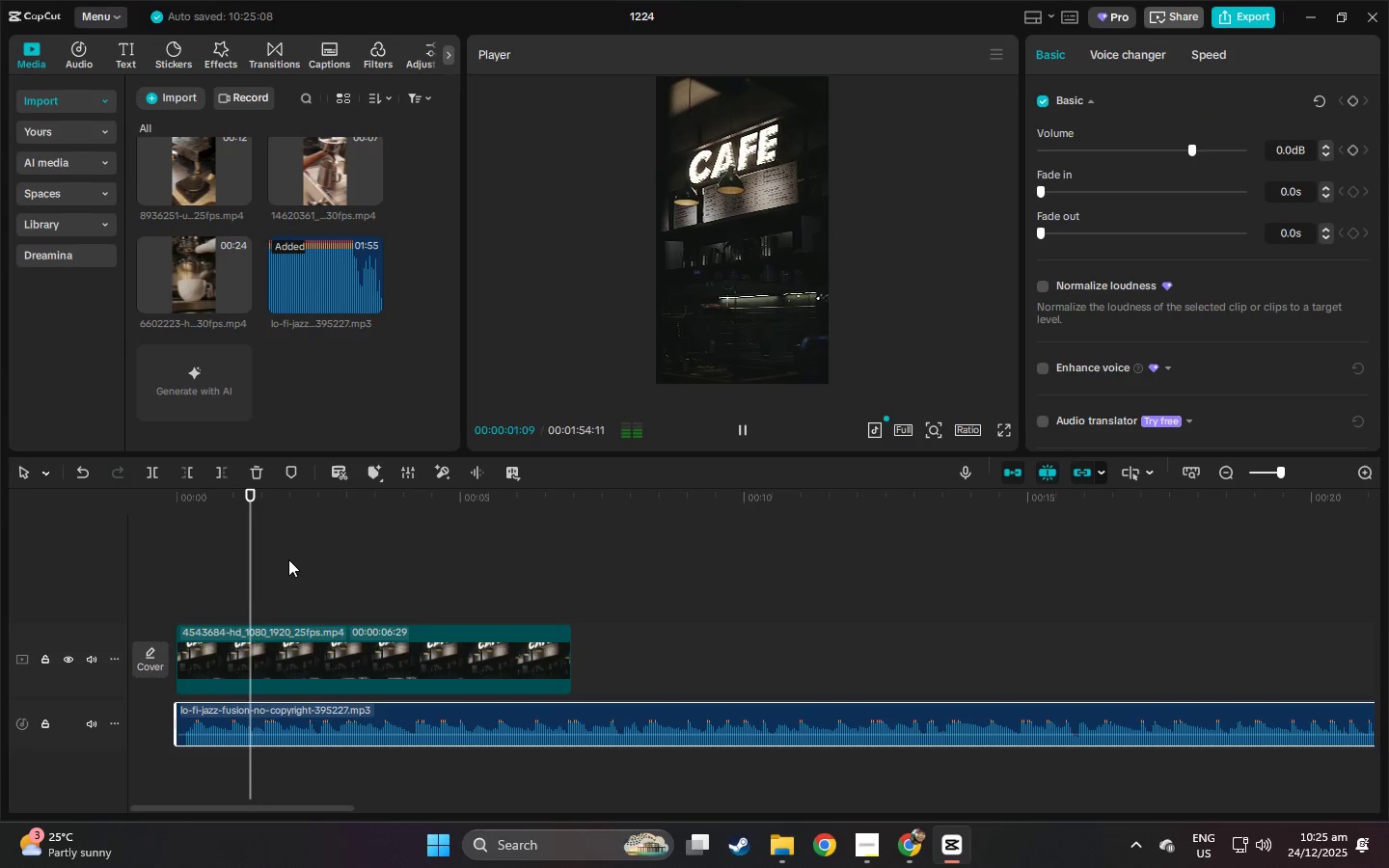 
key(Space)
 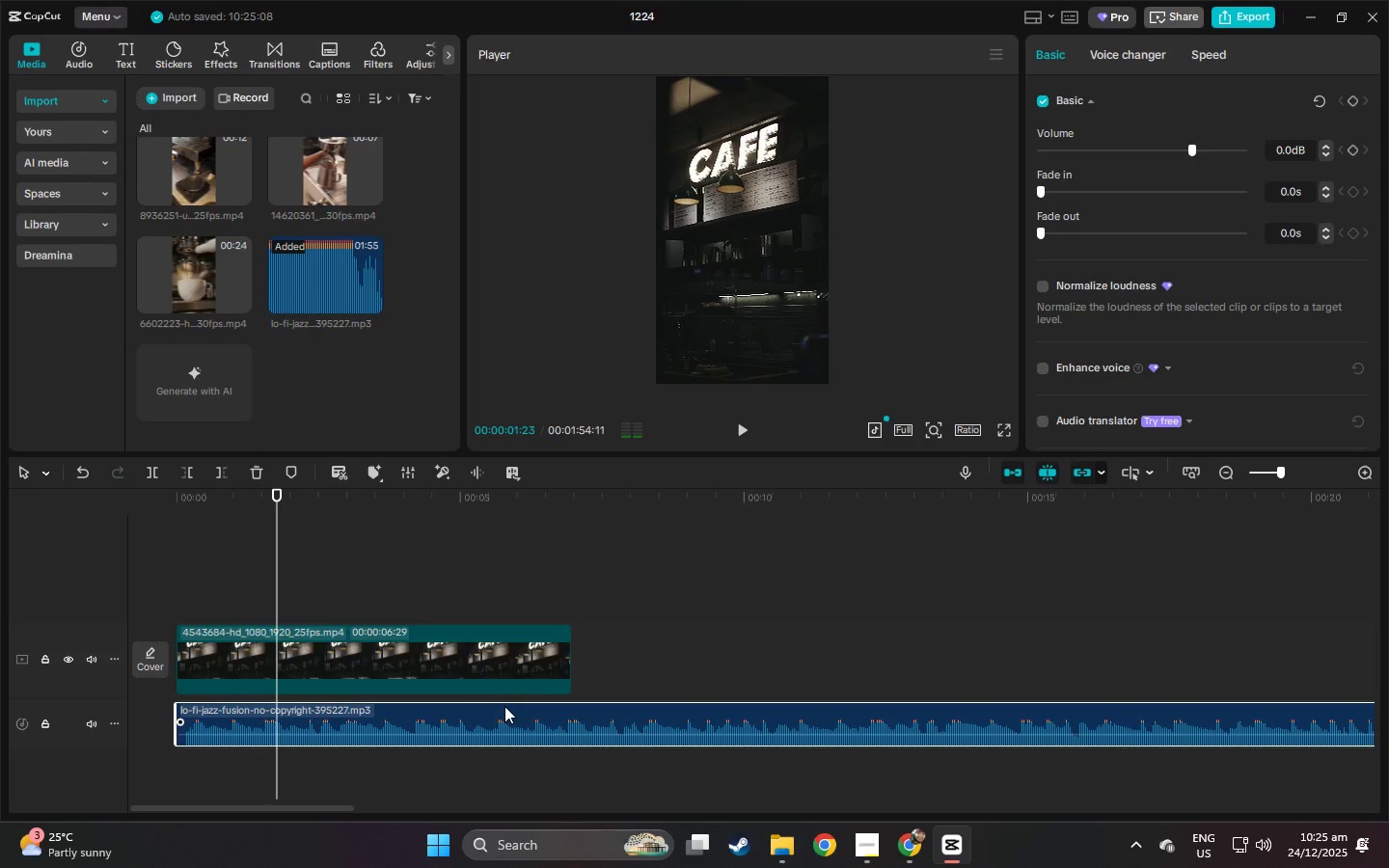 
left_click([497, 645])
 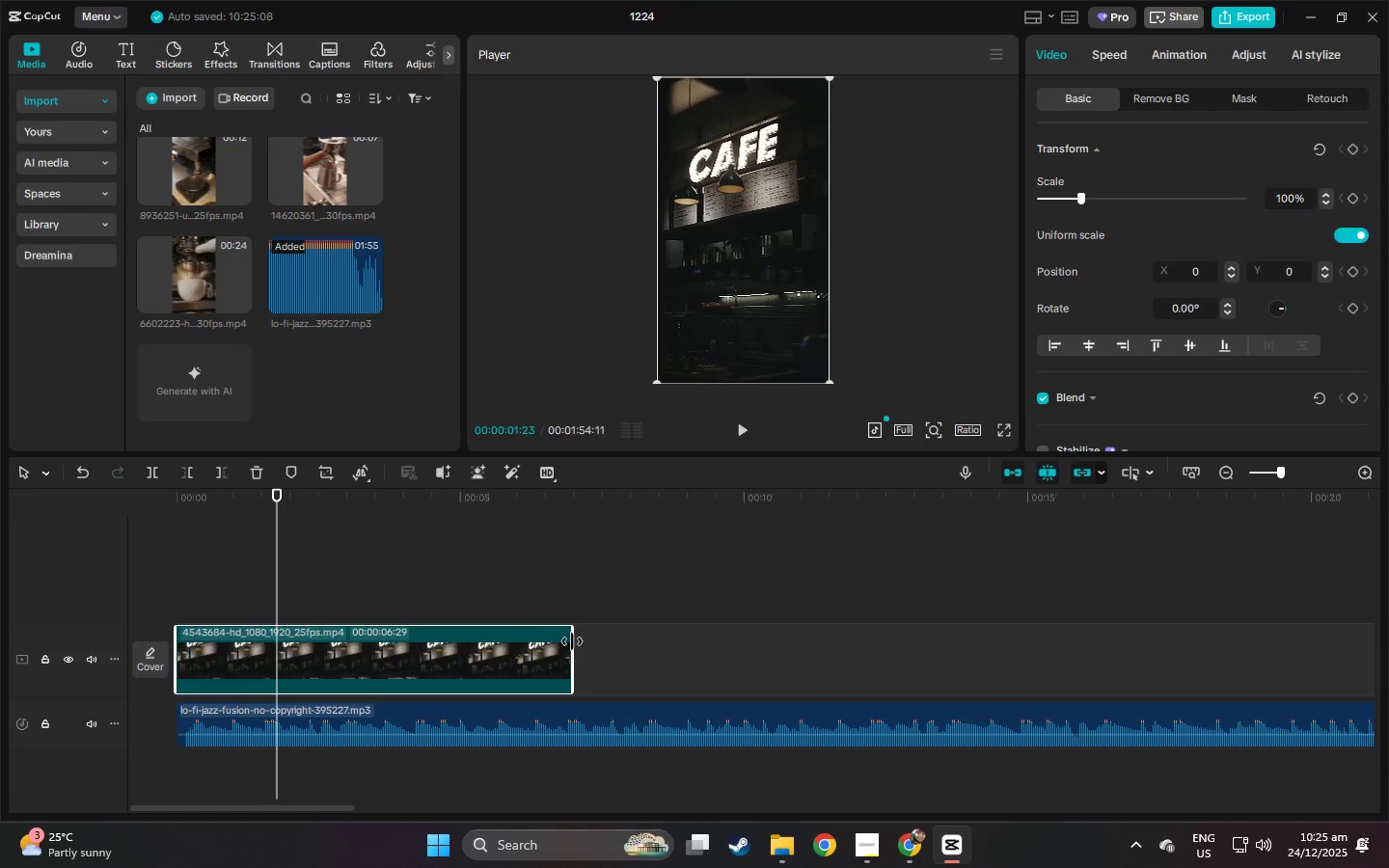 
left_click_drag(start_coordinate=[574, 643], to_coordinate=[198, 664])
 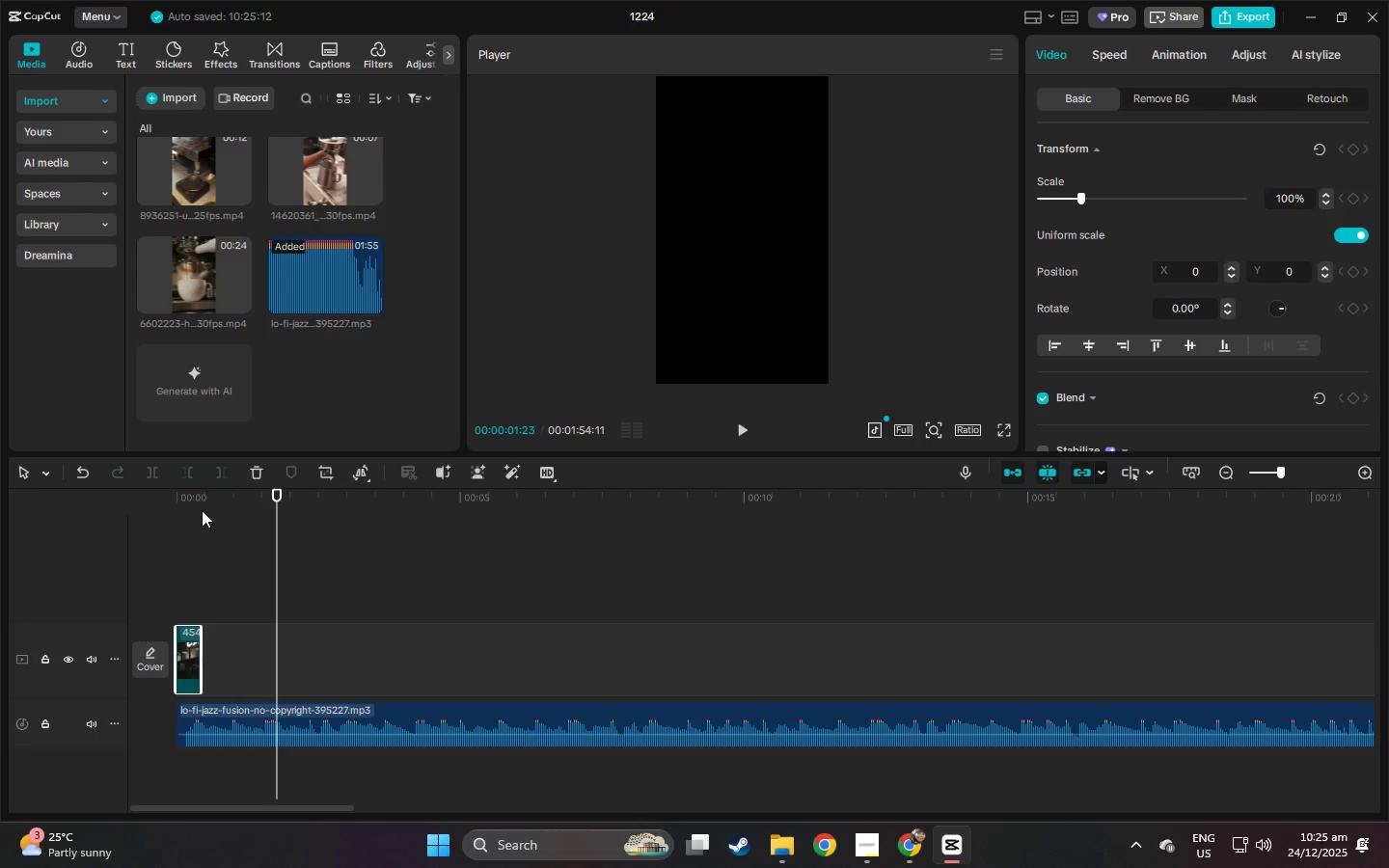 
left_click_drag(start_coordinate=[202, 510], to_coordinate=[140, 510])
 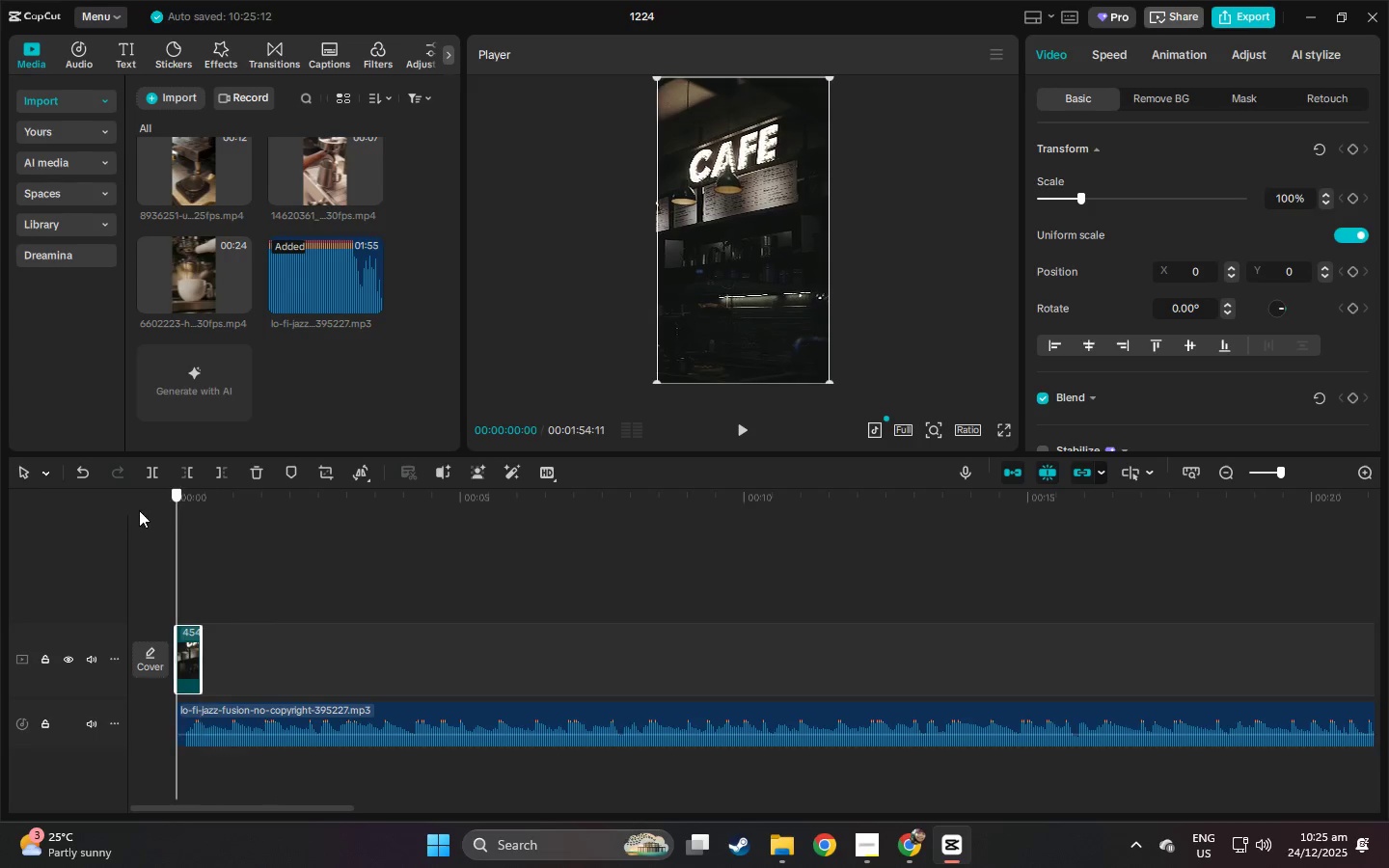 
key(Space)
 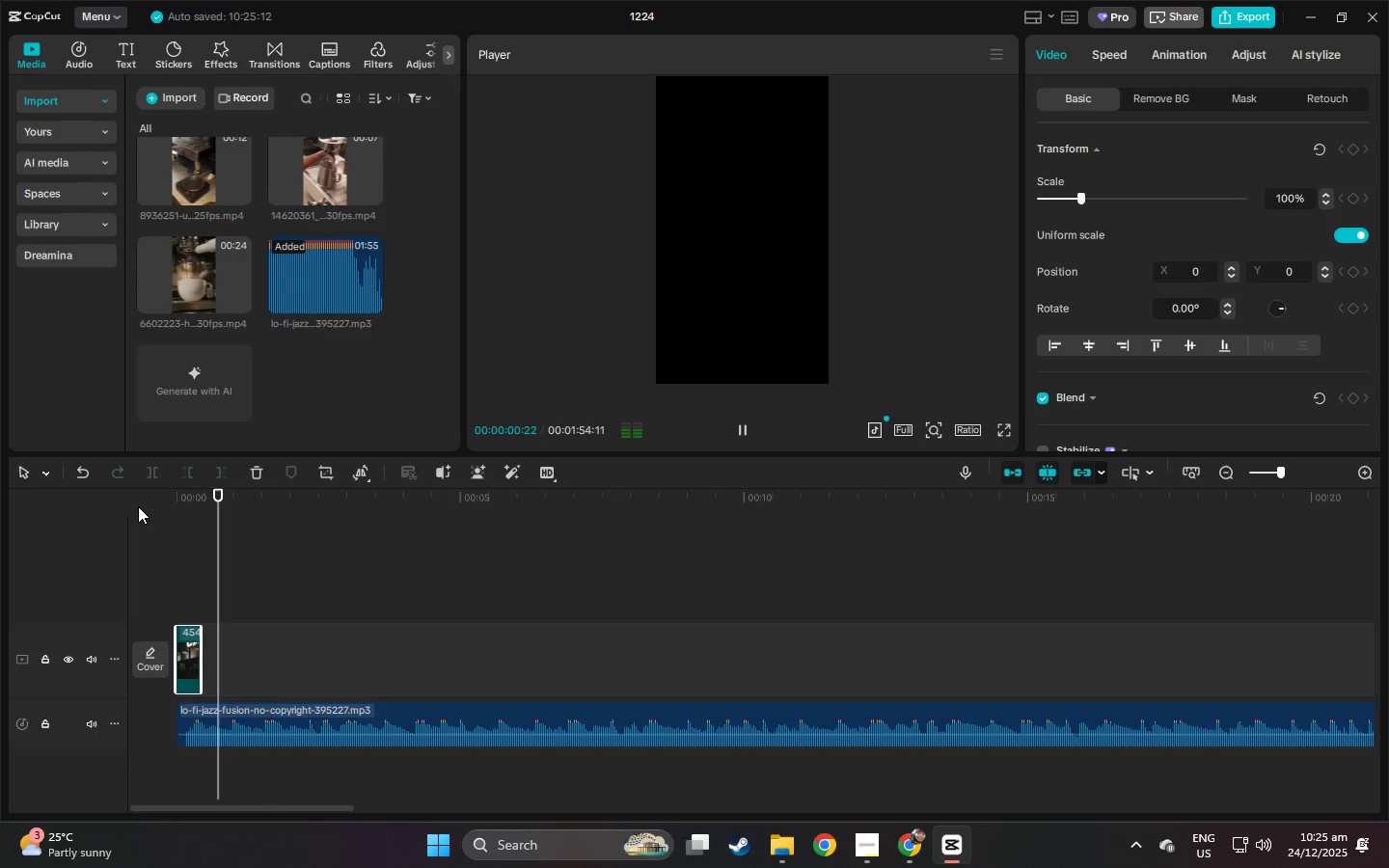 
key(Space)
 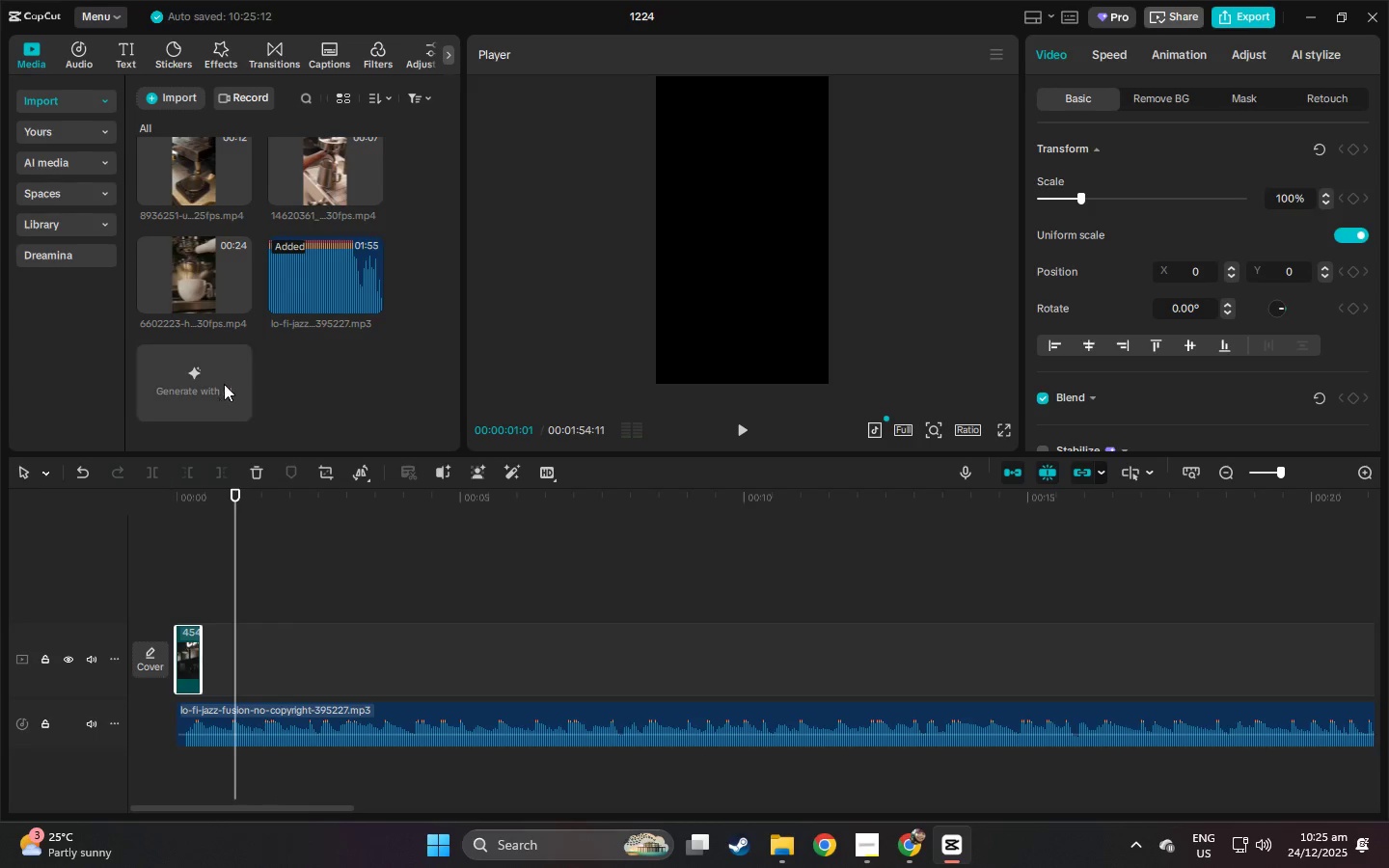 
scroll: coordinate [267, 378], scroll_direction: up, amount: 2.0
 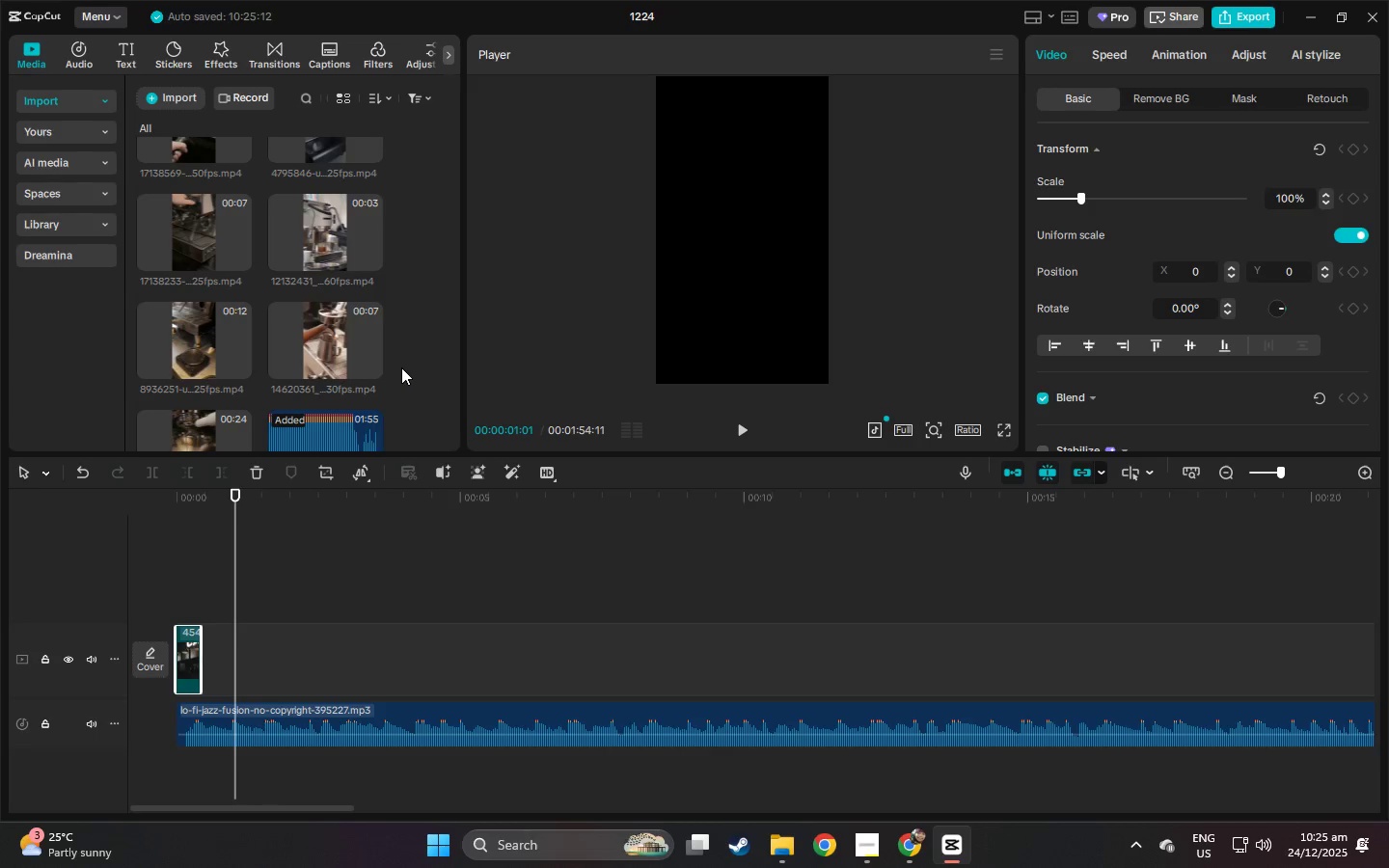 
left_click([192, 645])
 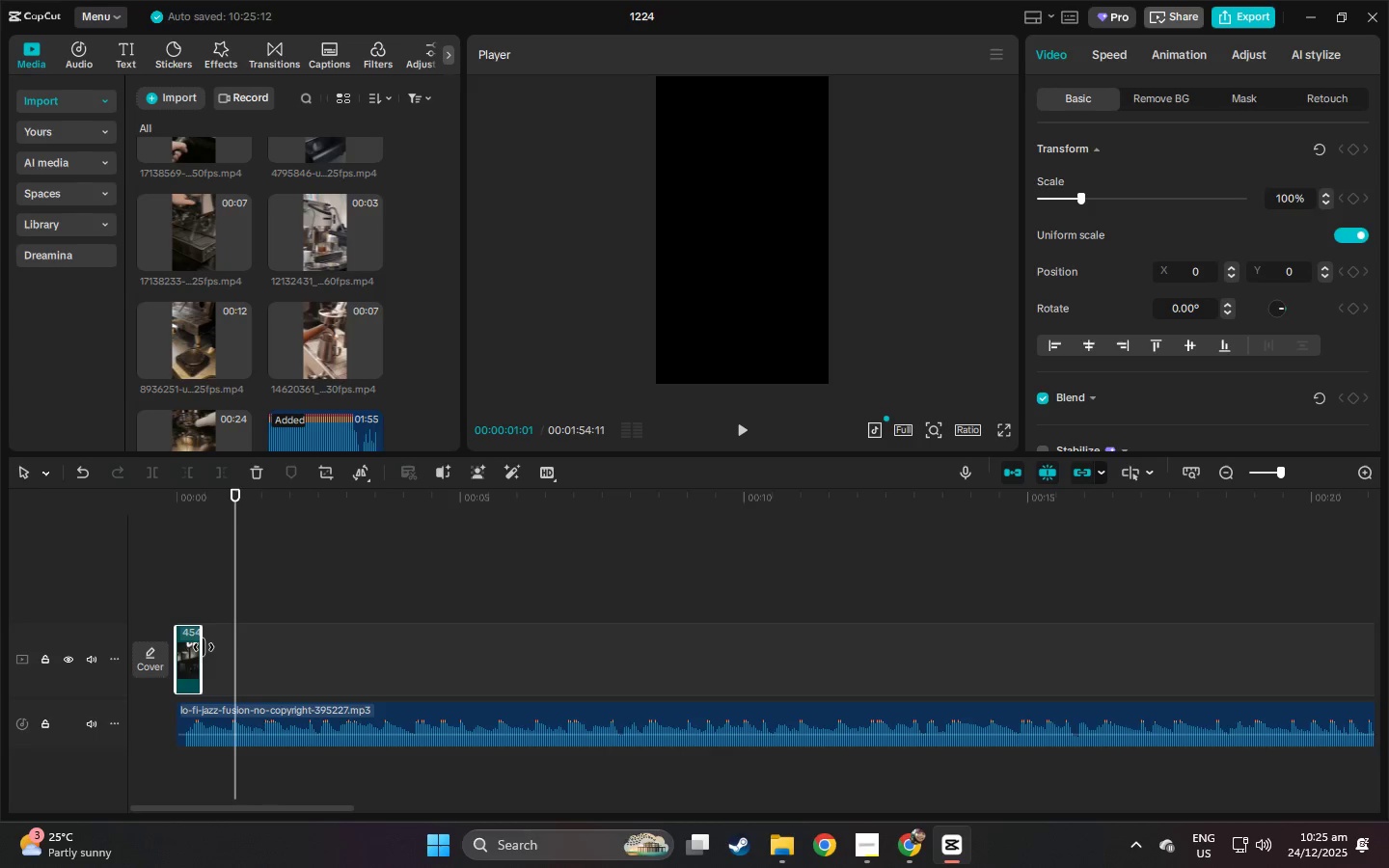 
left_click_drag(start_coordinate=[203, 647], to_coordinate=[343, 656])
 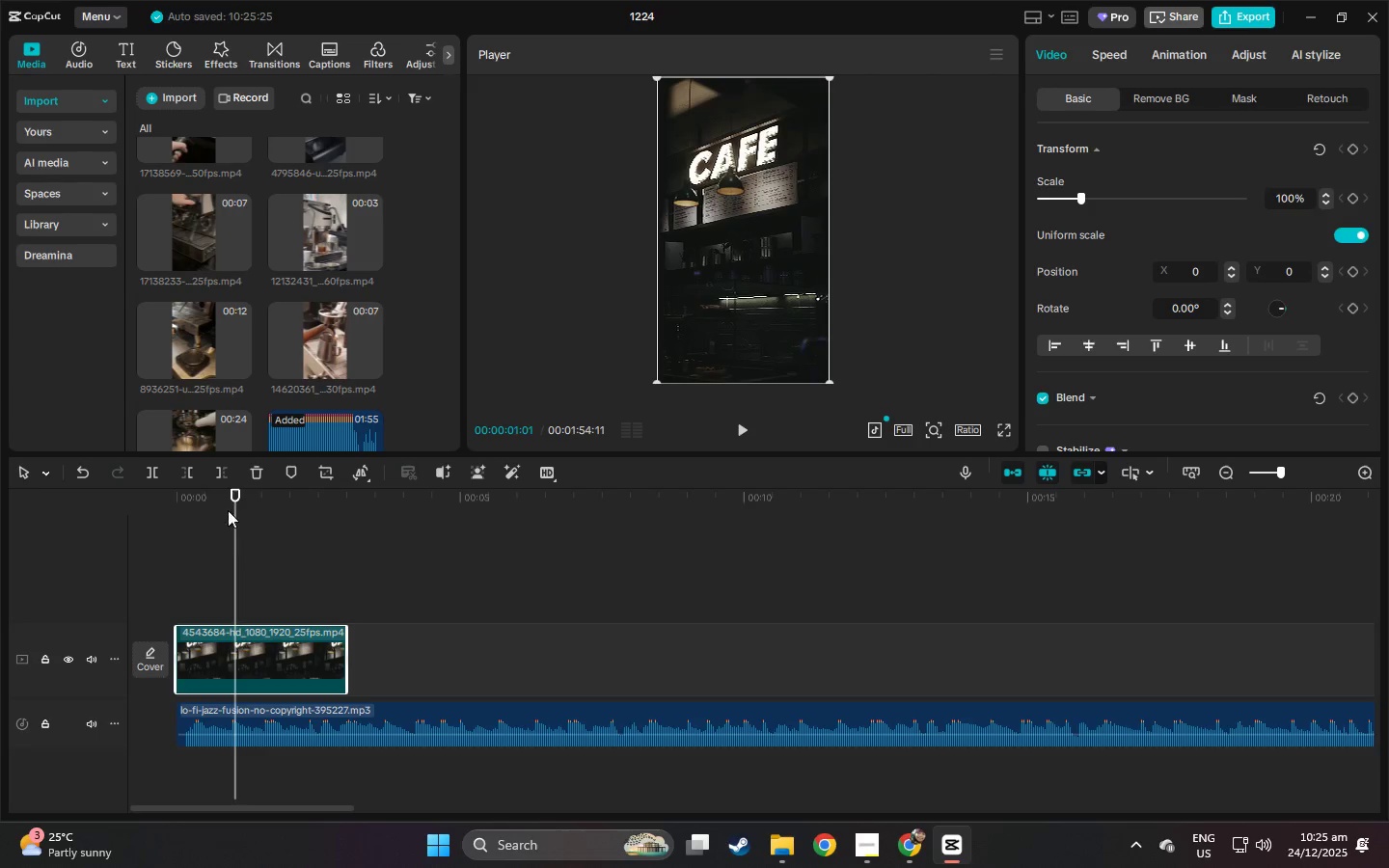 
left_click_drag(start_coordinate=[225, 508], to_coordinate=[144, 502])
 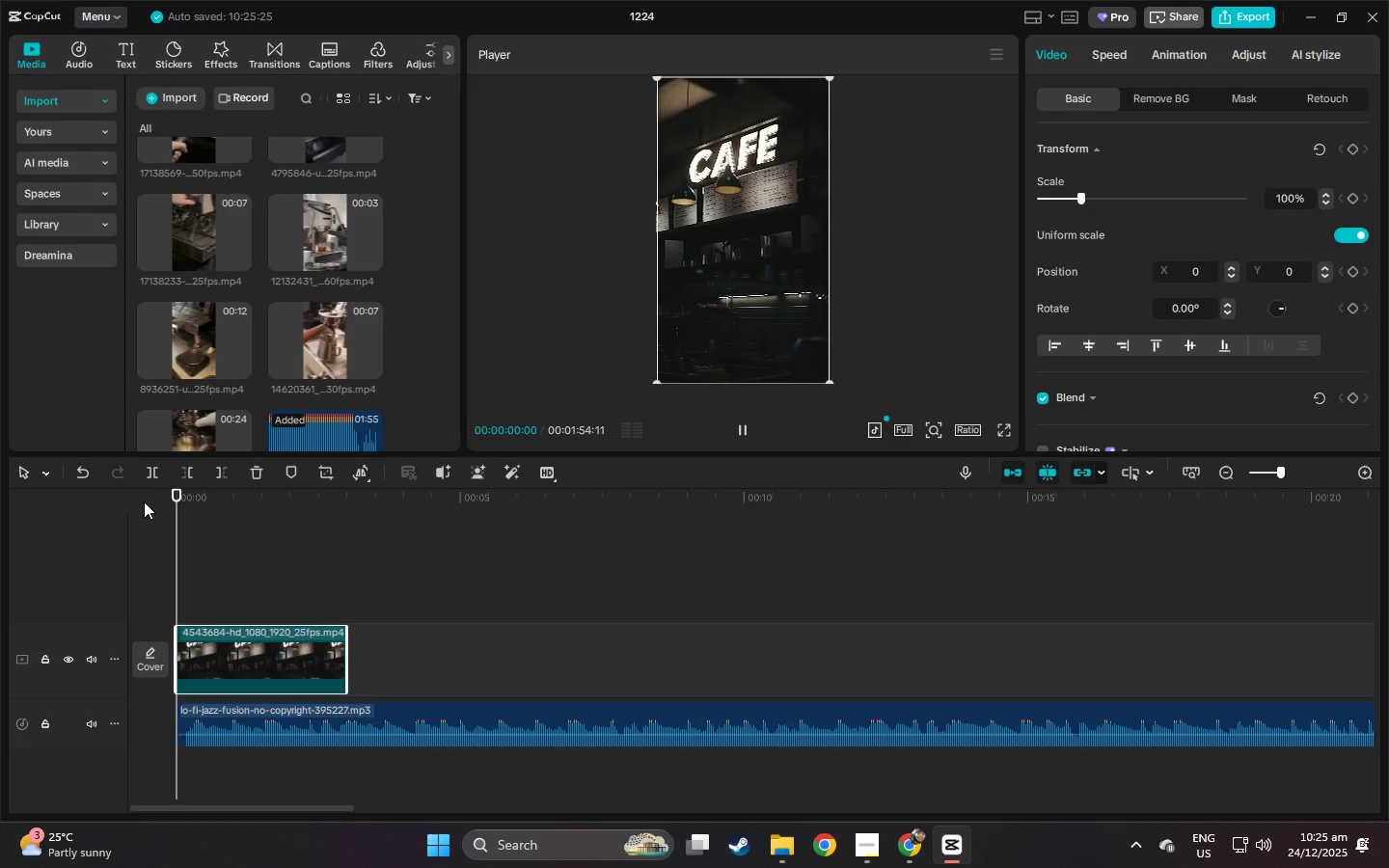 
key(Space)
 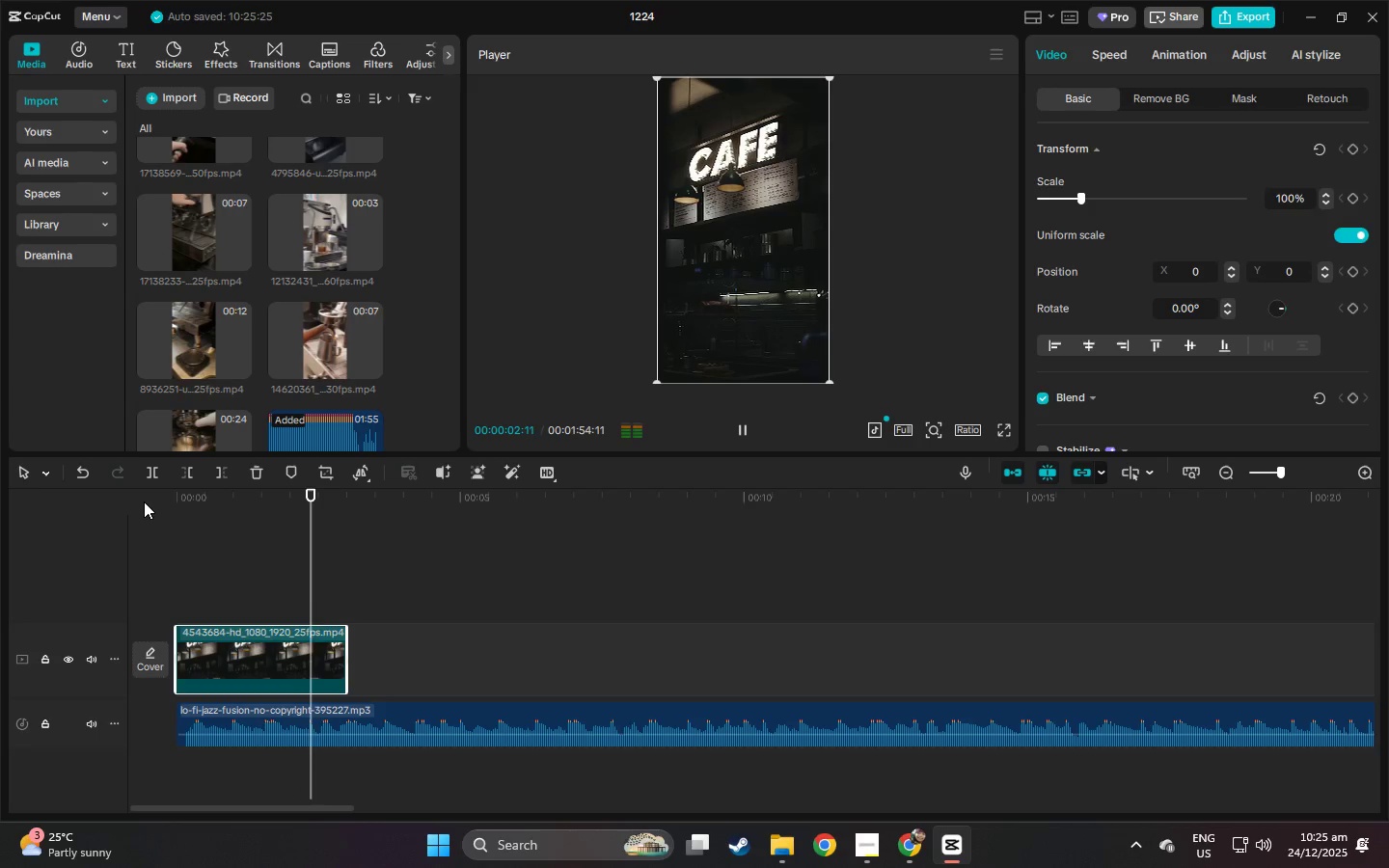 
key(Space)
 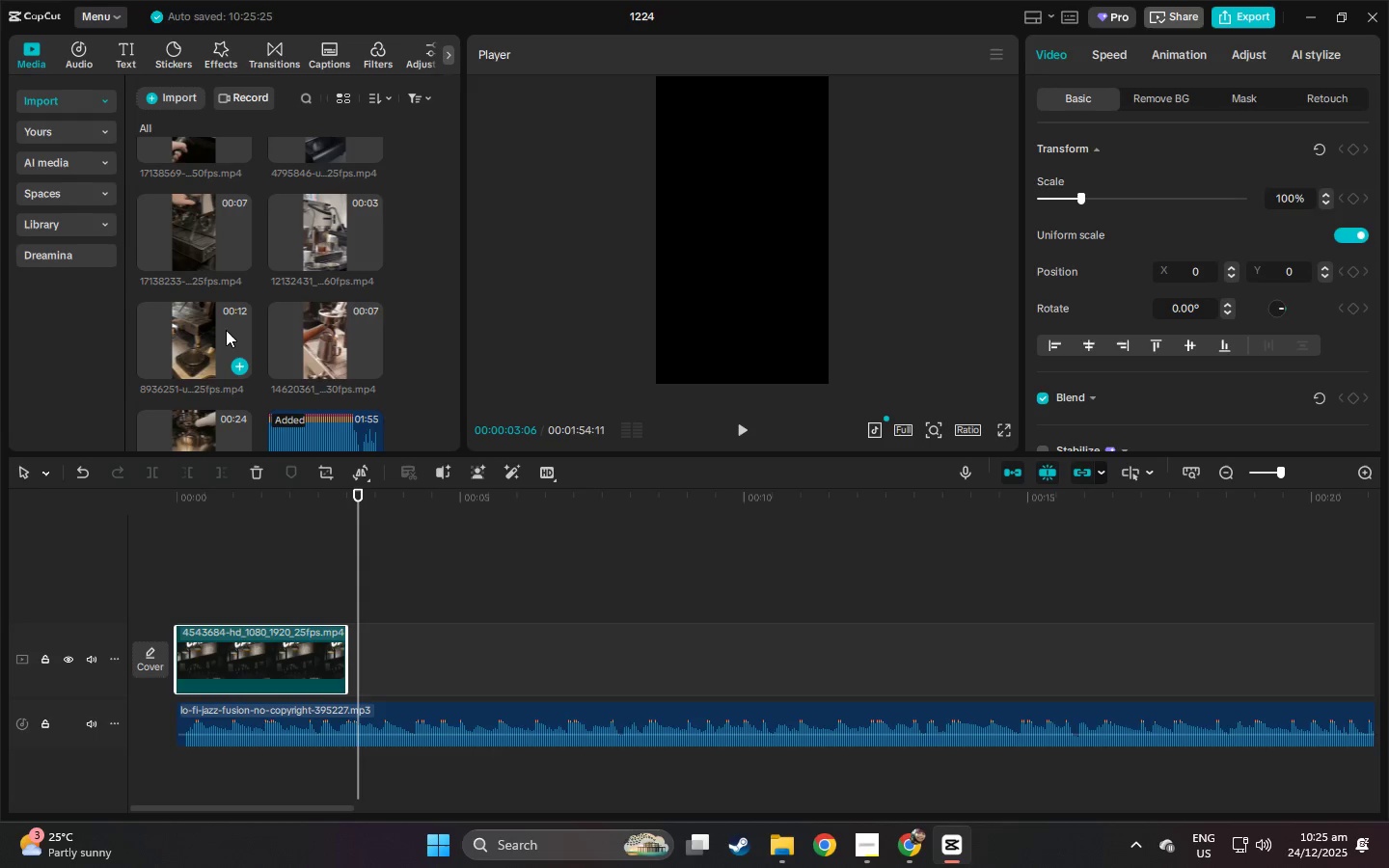 
wait(11.75)
 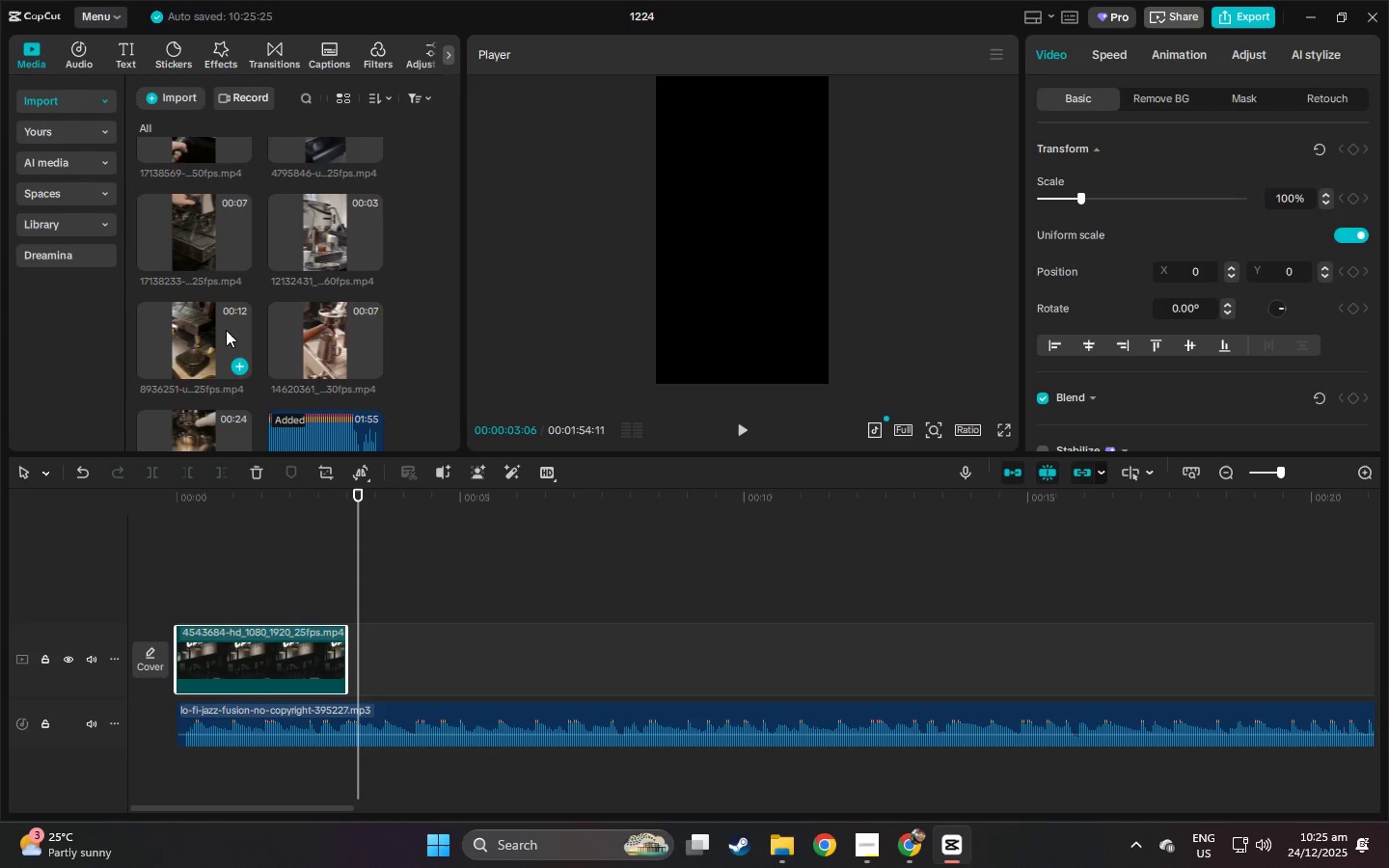 
scroll: coordinate [239, 372], scroll_direction: up, amount: 6.0
 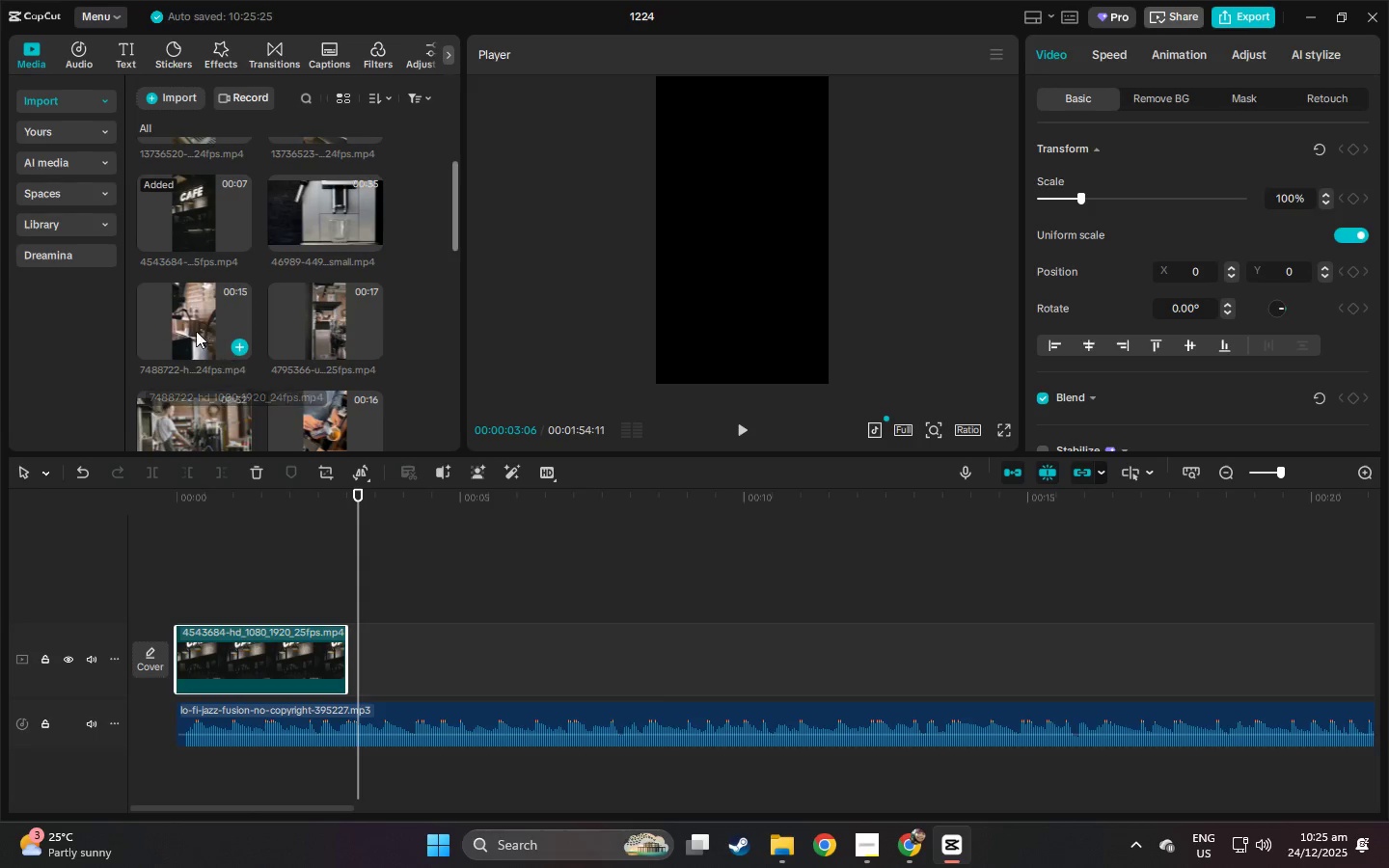 
left_click_drag(start_coordinate=[184, 326], to_coordinate=[348, 653])
 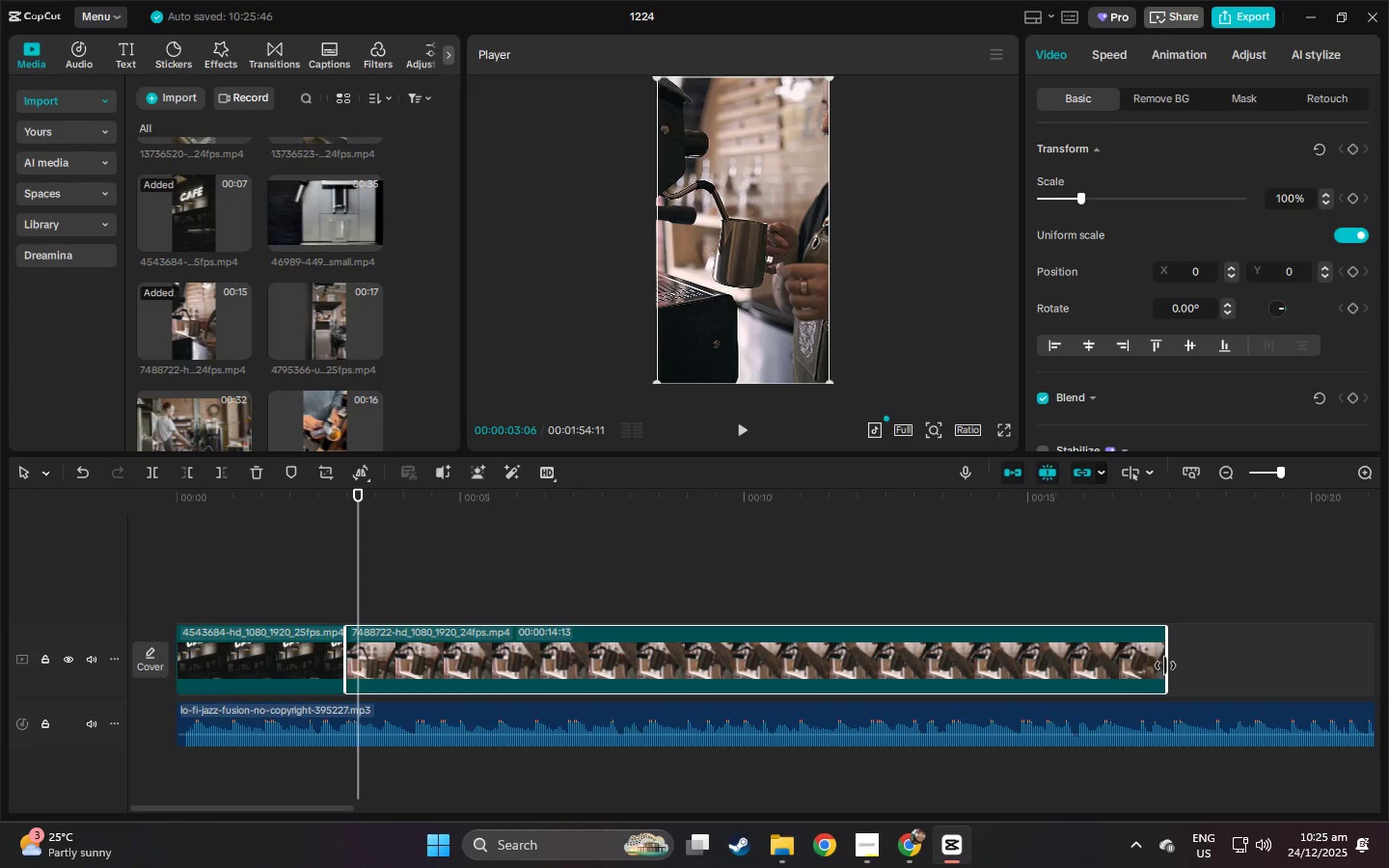 
left_click_drag(start_coordinate=[1170, 664], to_coordinate=[375, 661])
 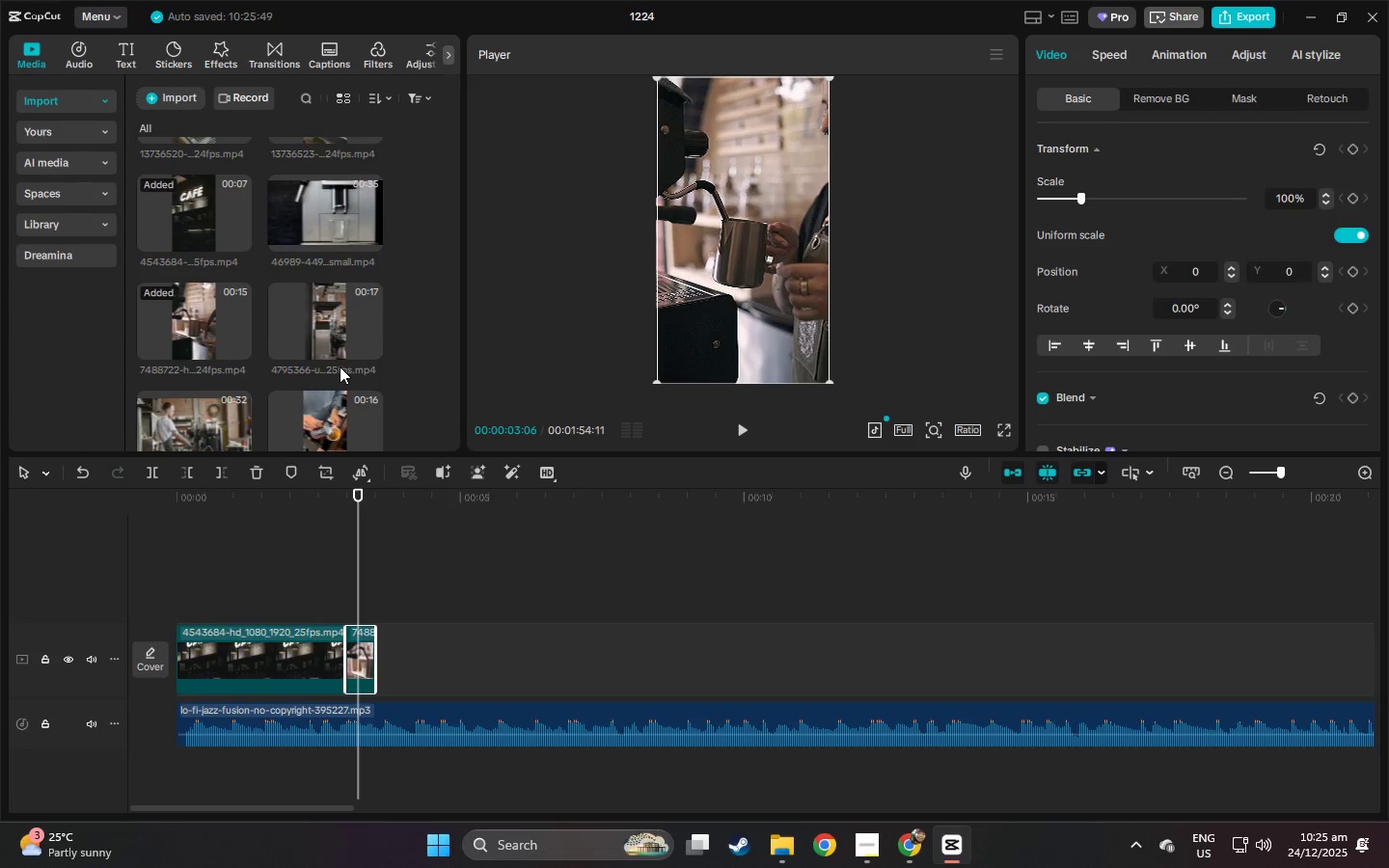 
scroll: coordinate [340, 366], scroll_direction: up, amount: 2.0
 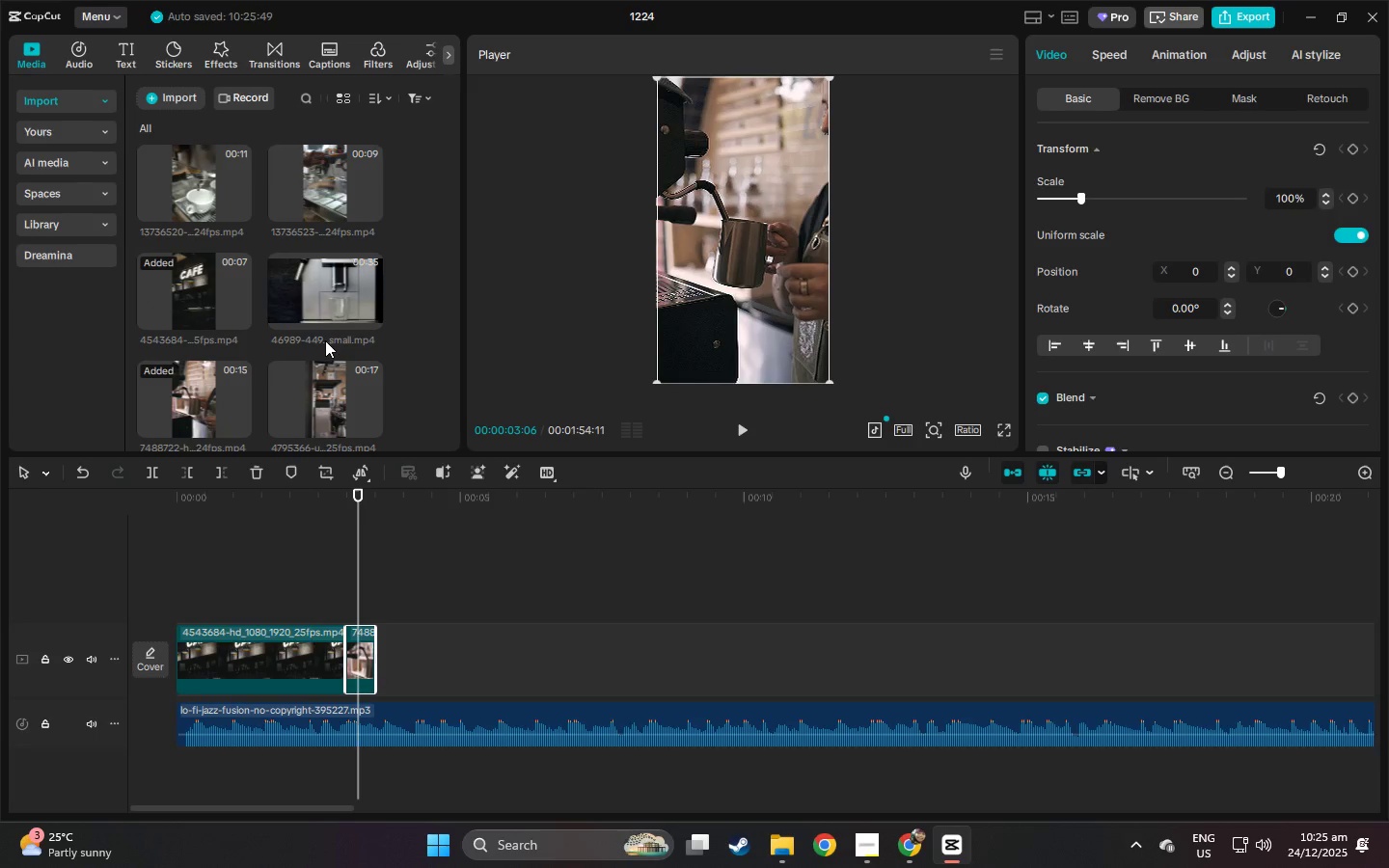 
left_click_drag(start_coordinate=[316, 322], to_coordinate=[382, 664])
 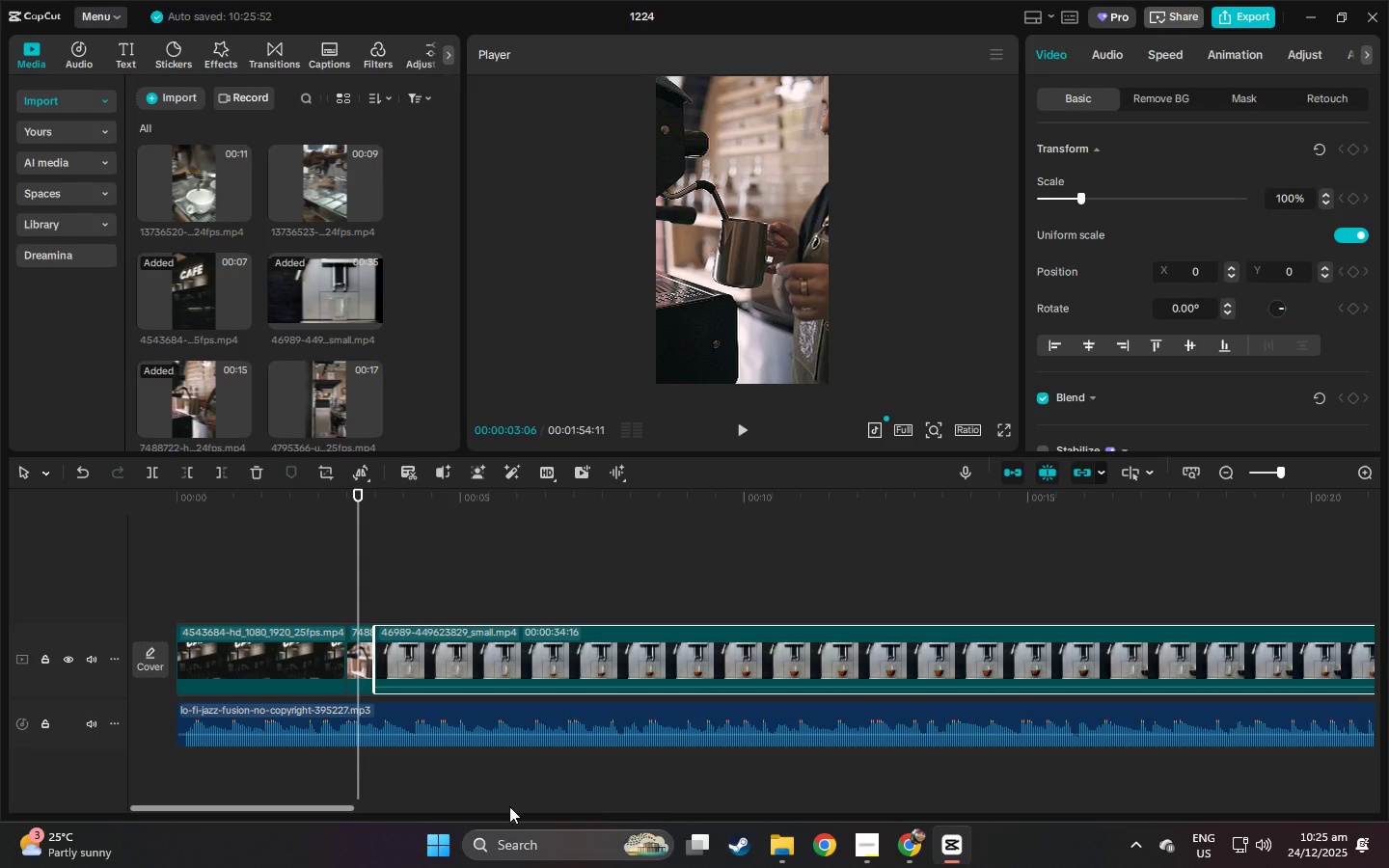 
left_click_drag(start_coordinate=[327, 806], to_coordinate=[587, 825])
 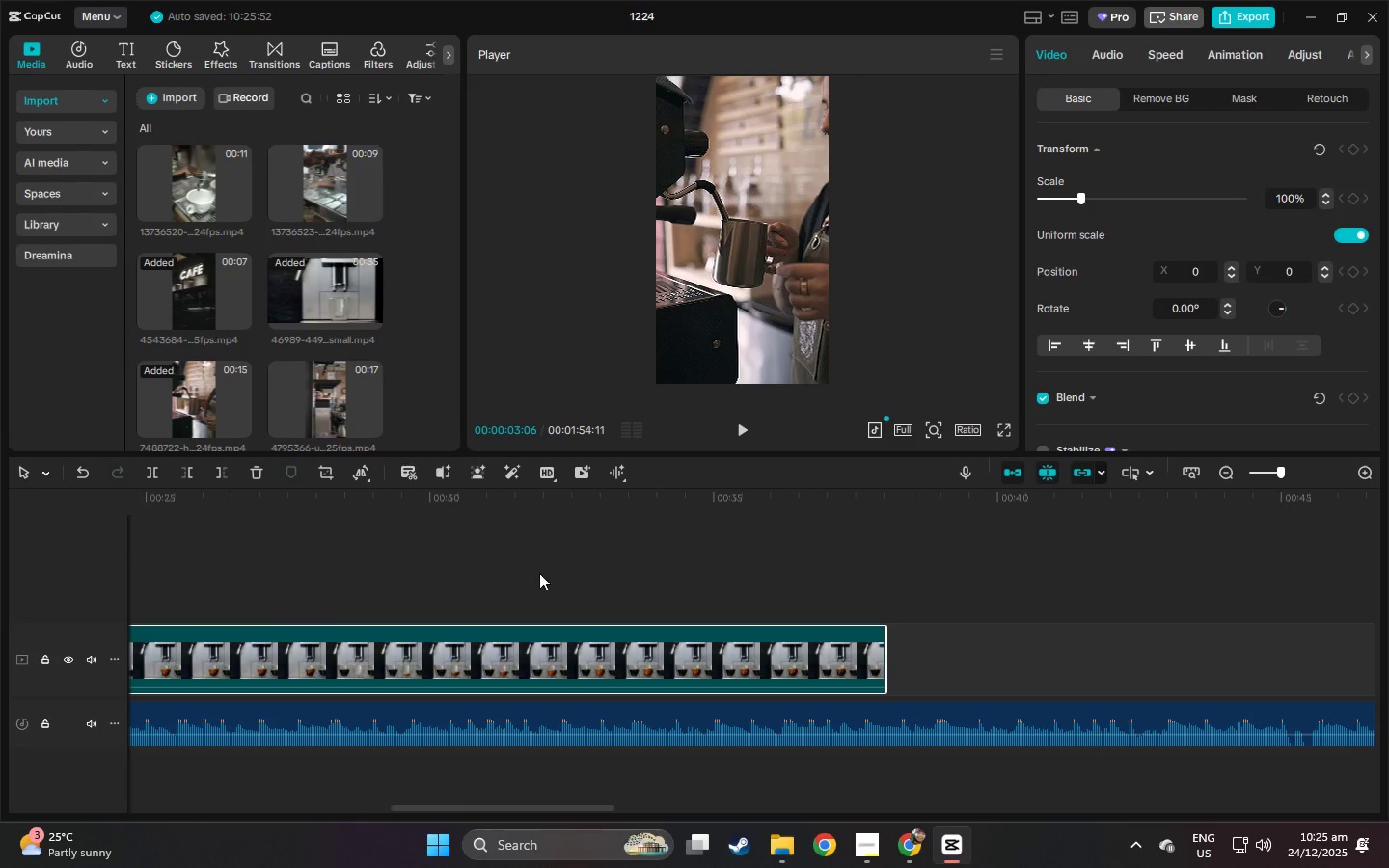 
left_click([545, 501])
 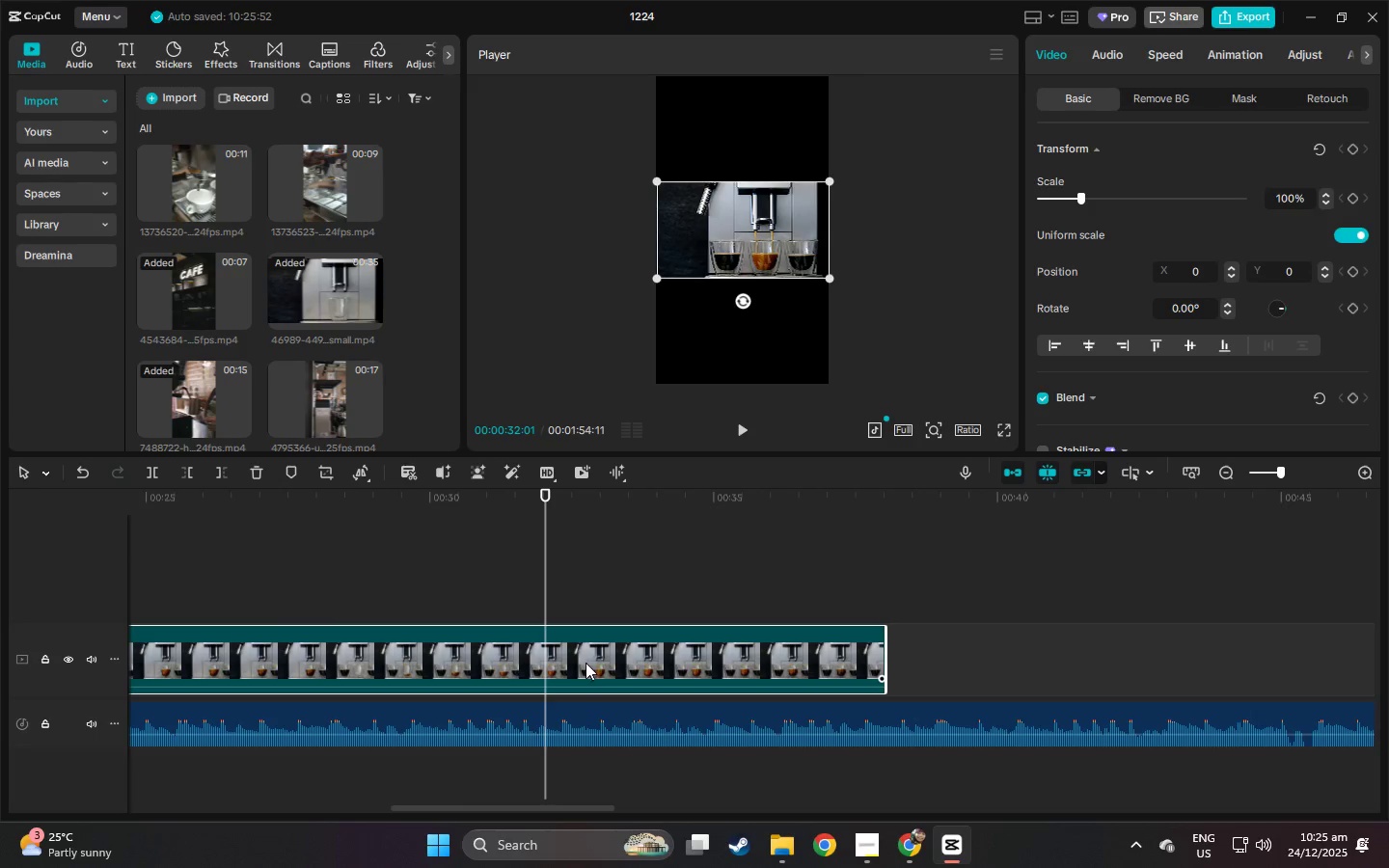 
key(Control+ControlLeft)
 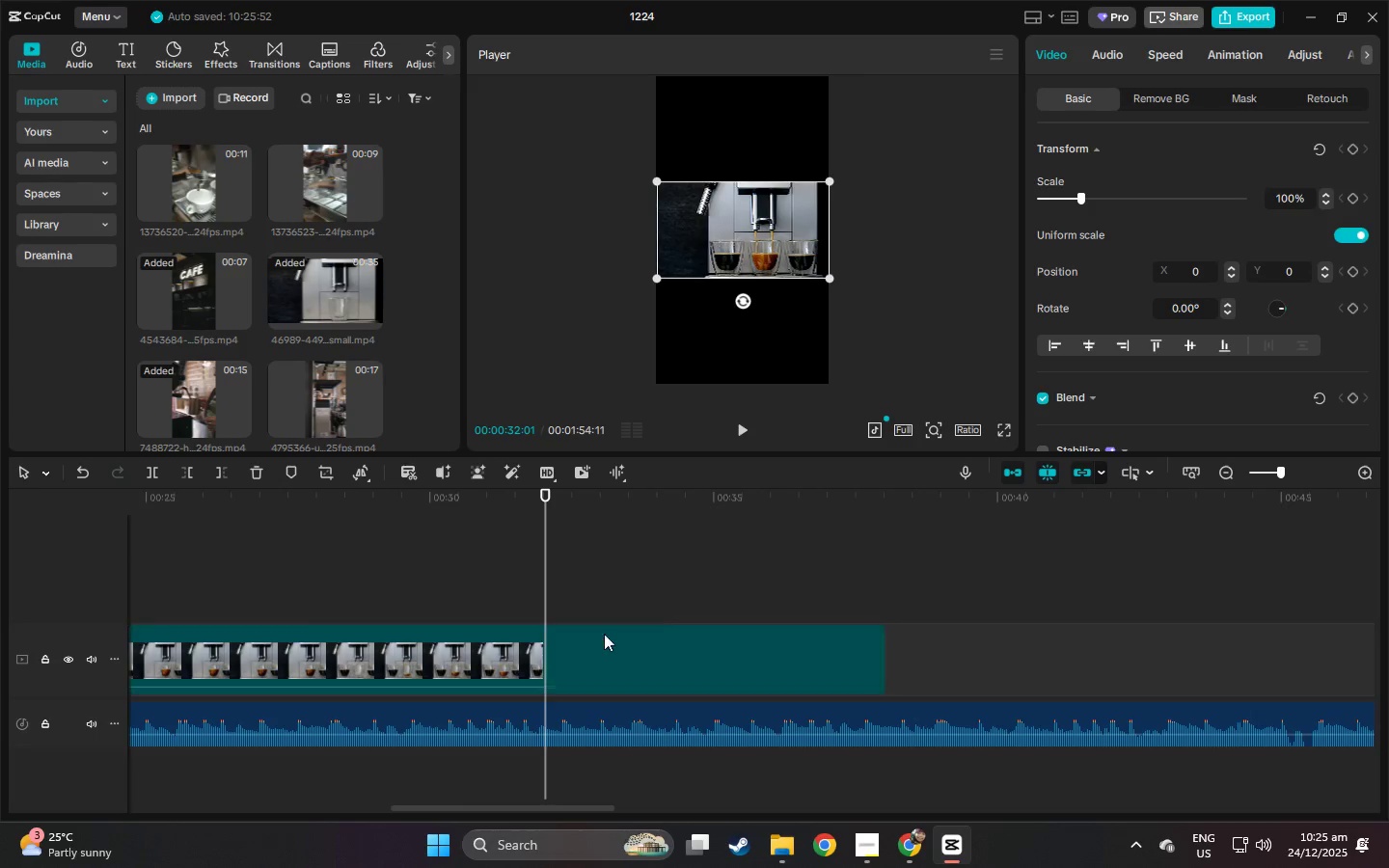 
key(Control+B)
 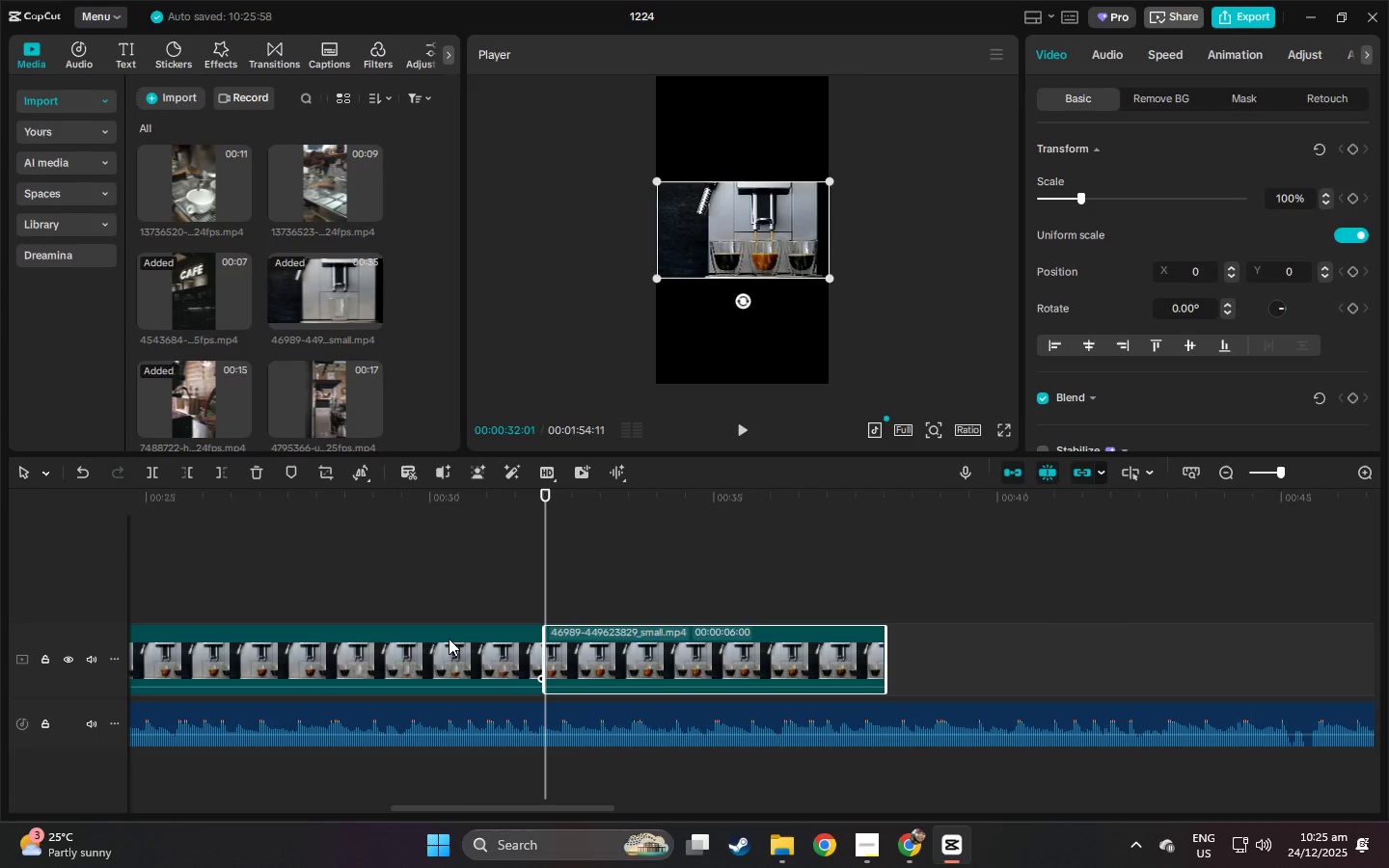 
left_click([449, 638])
 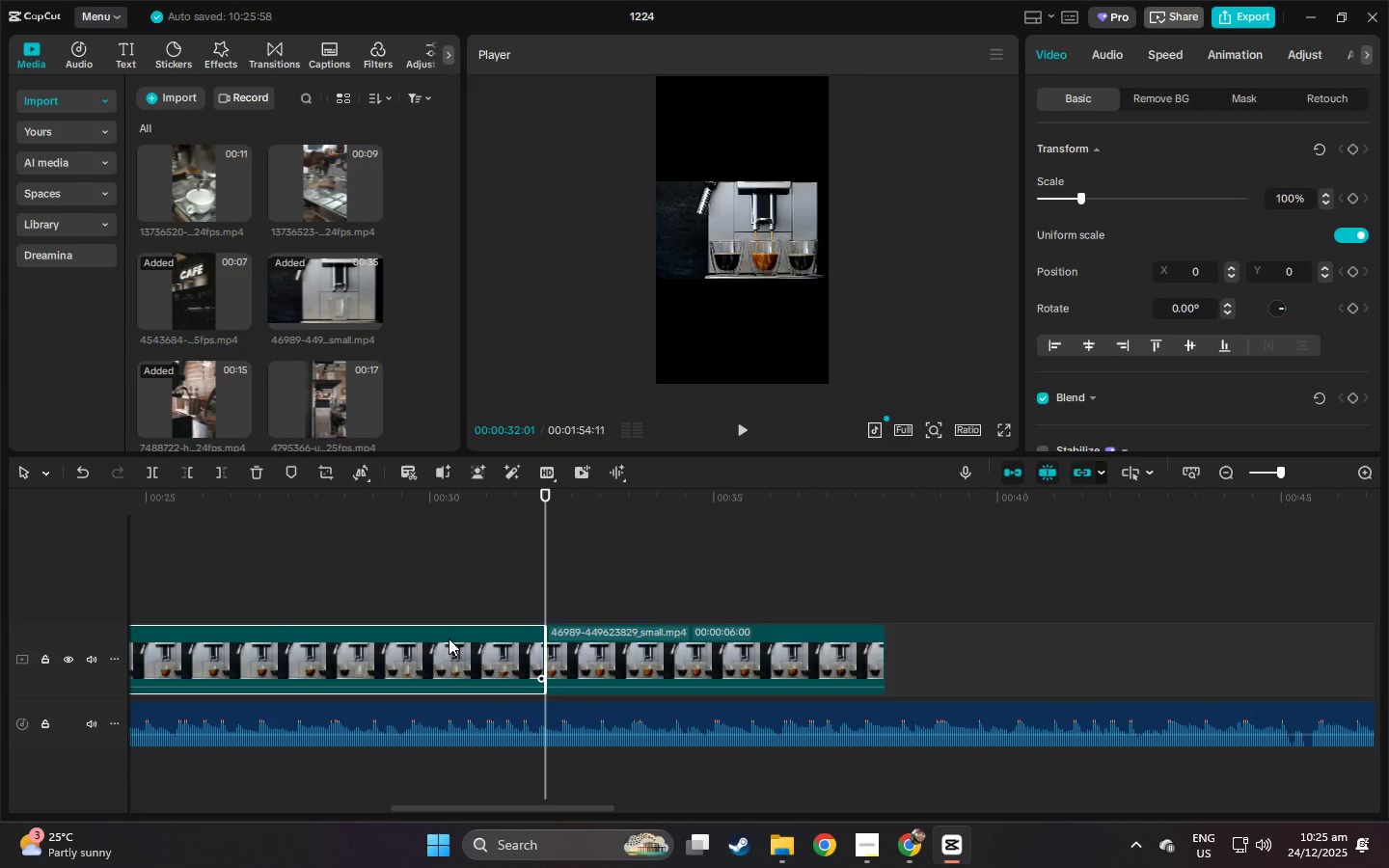 
key(Delete)
 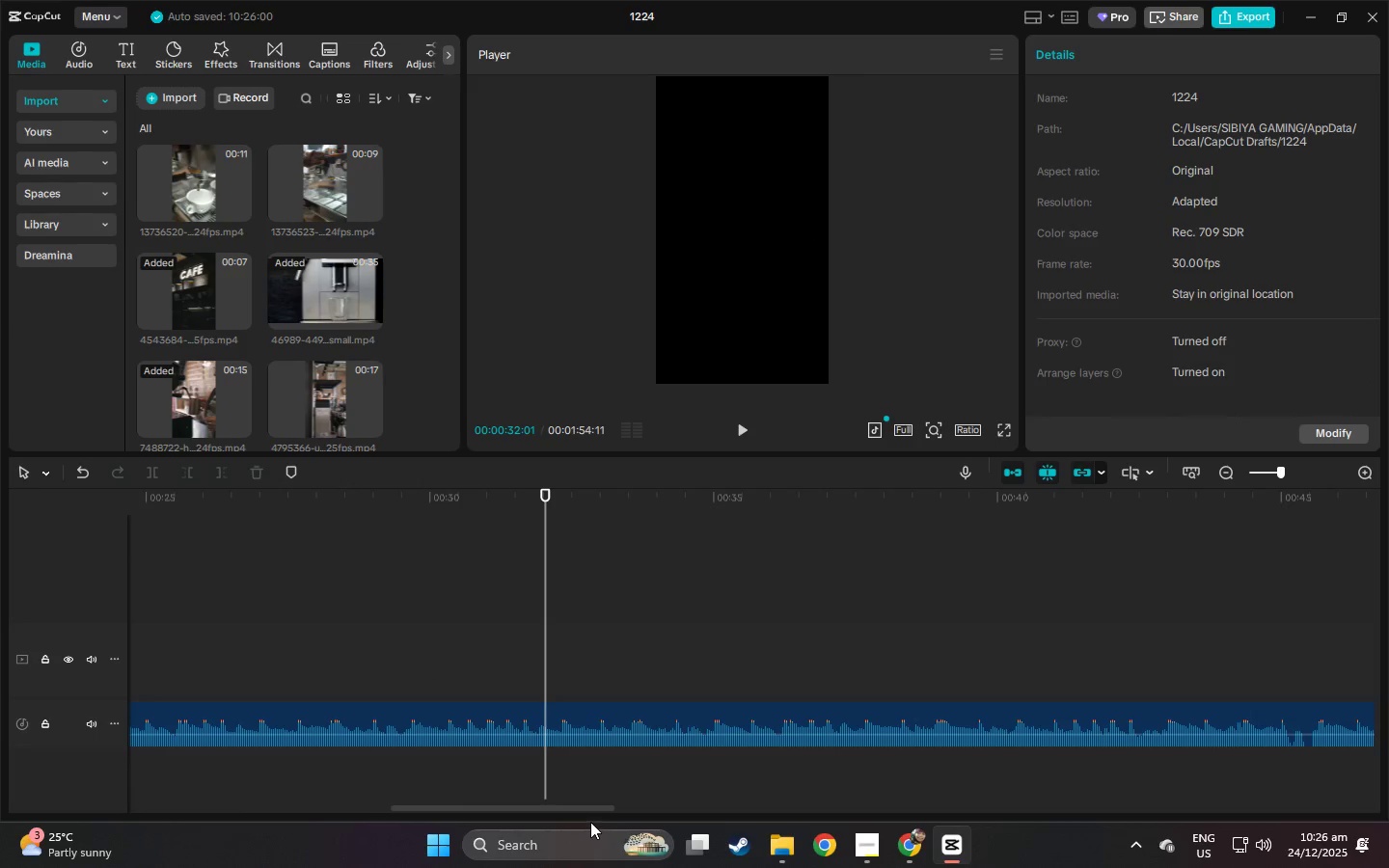 
left_click_drag(start_coordinate=[580, 807], to_coordinate=[244, 810])
 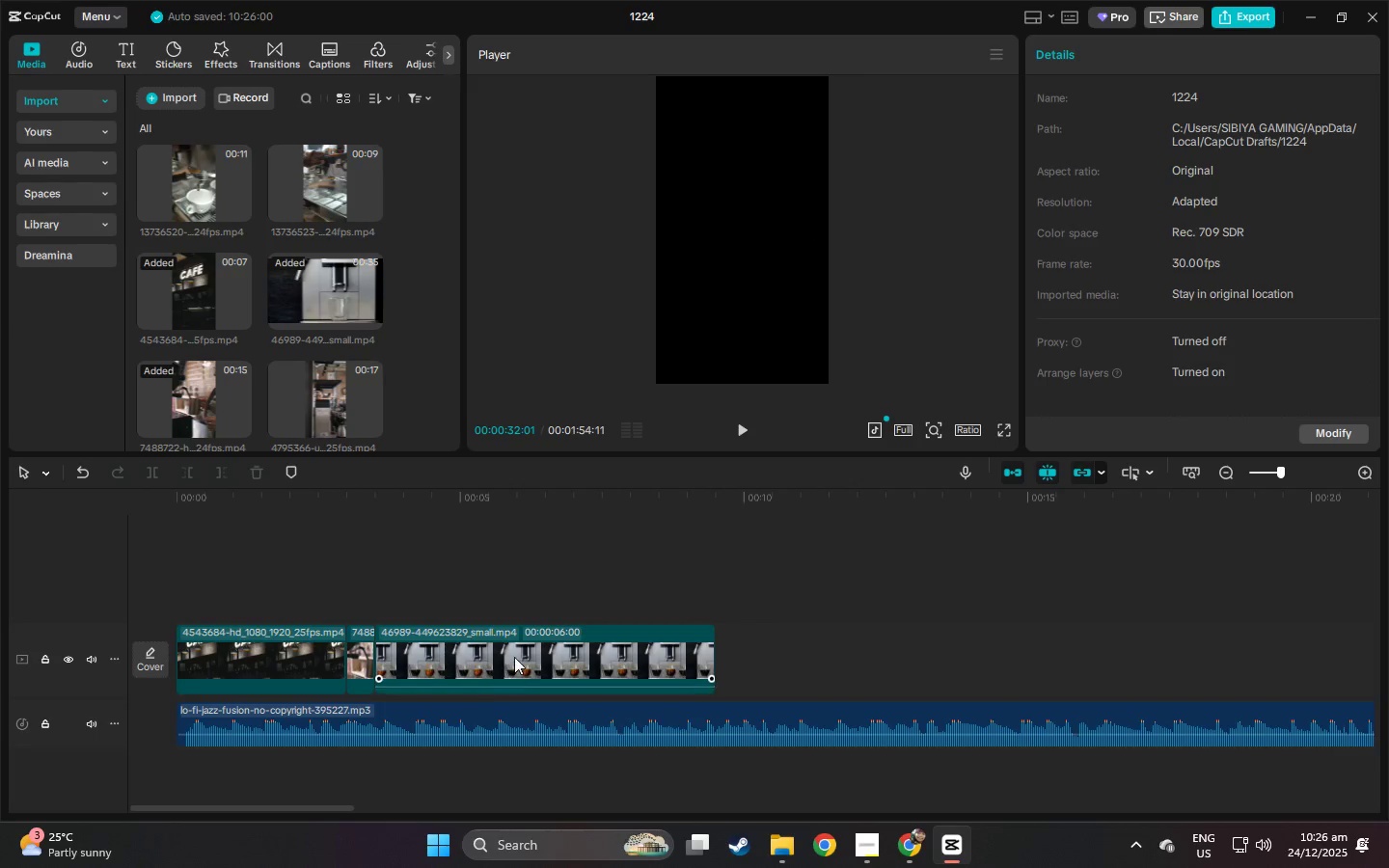 
left_click([514, 657])
 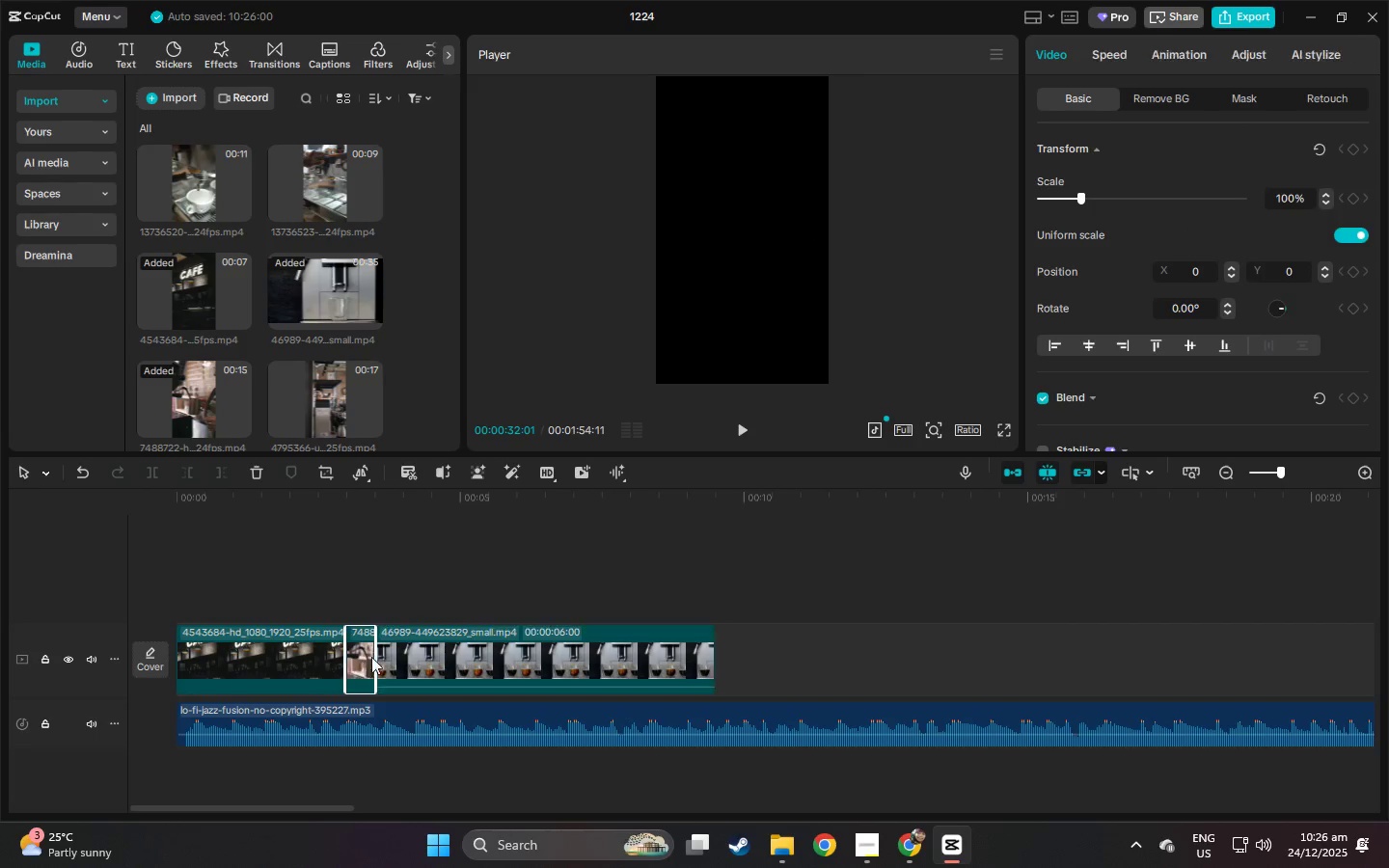 
double_click([485, 529])
 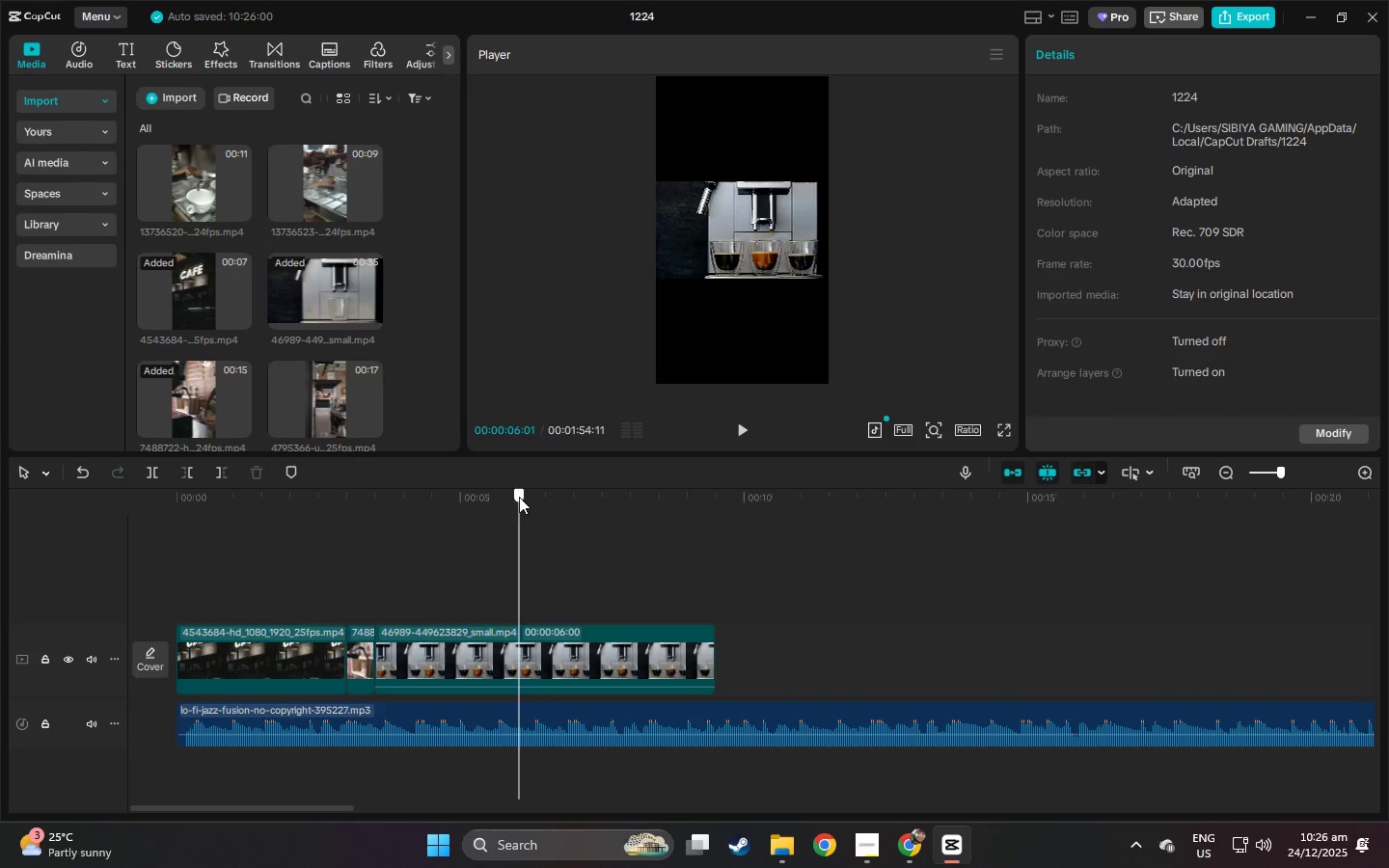 
triple_click([519, 497])
 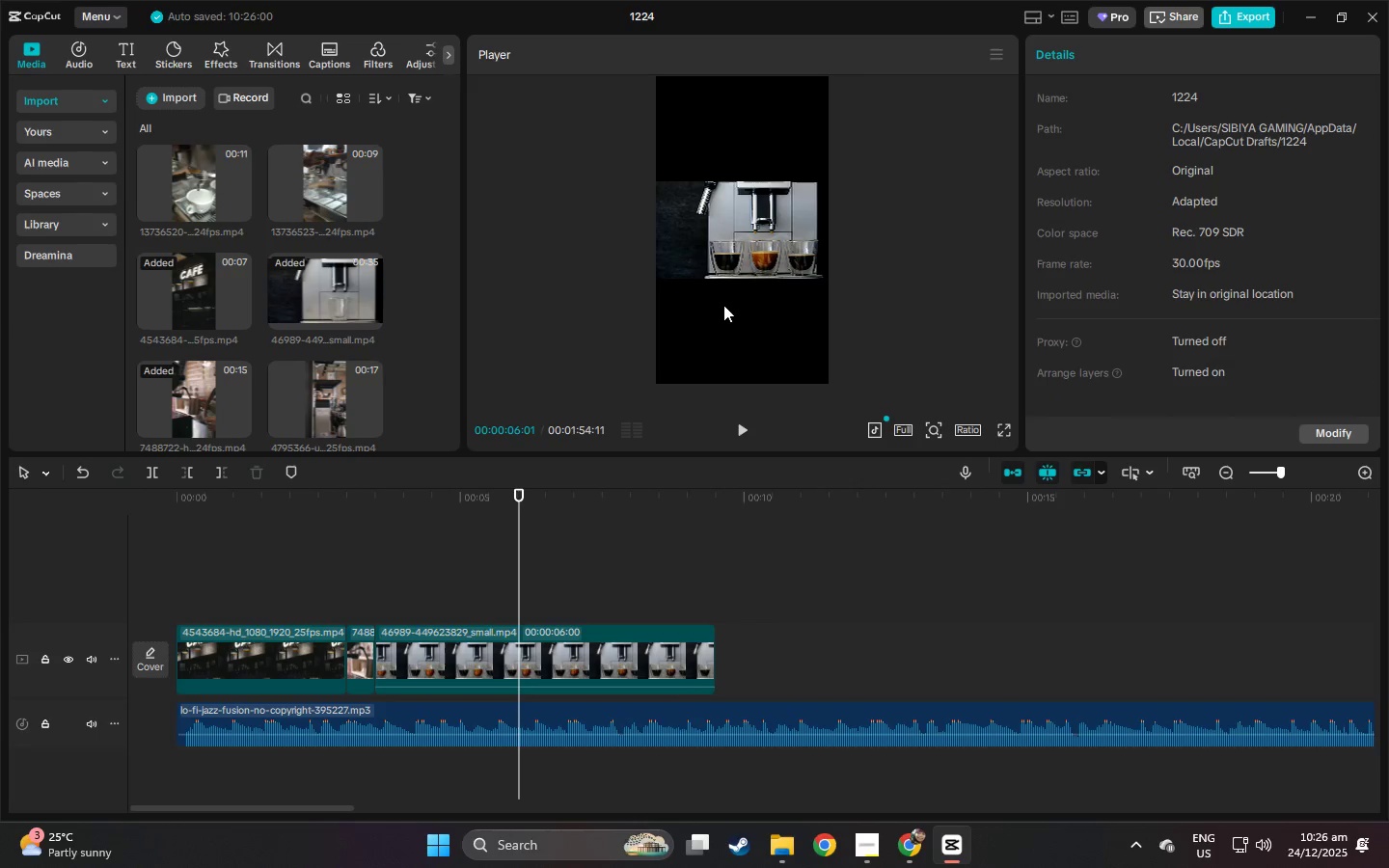 
triple_click([725, 295])
 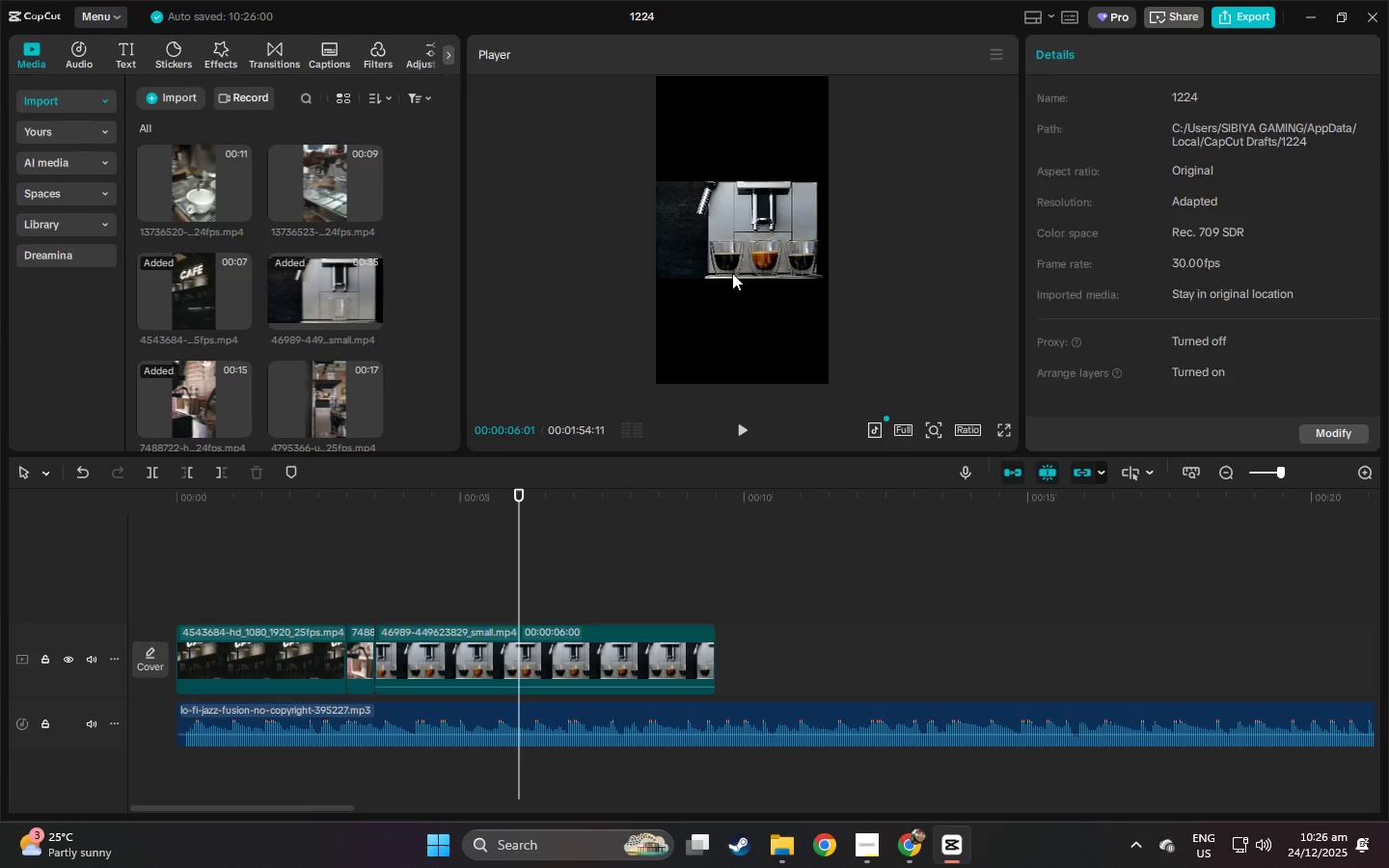 
triple_click([732, 273])
 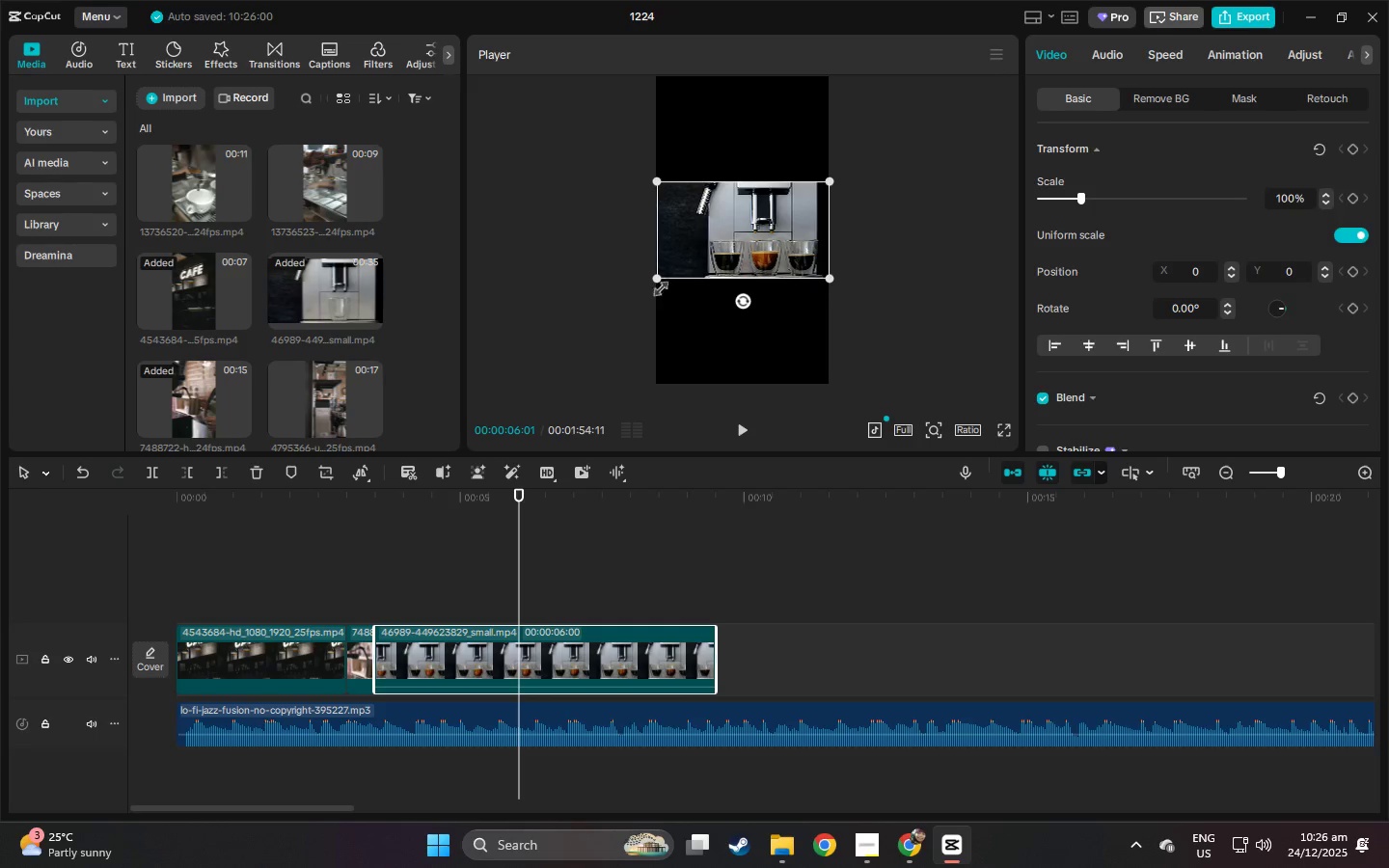 
left_click_drag(start_coordinate=[652, 282], to_coordinate=[401, 458])
 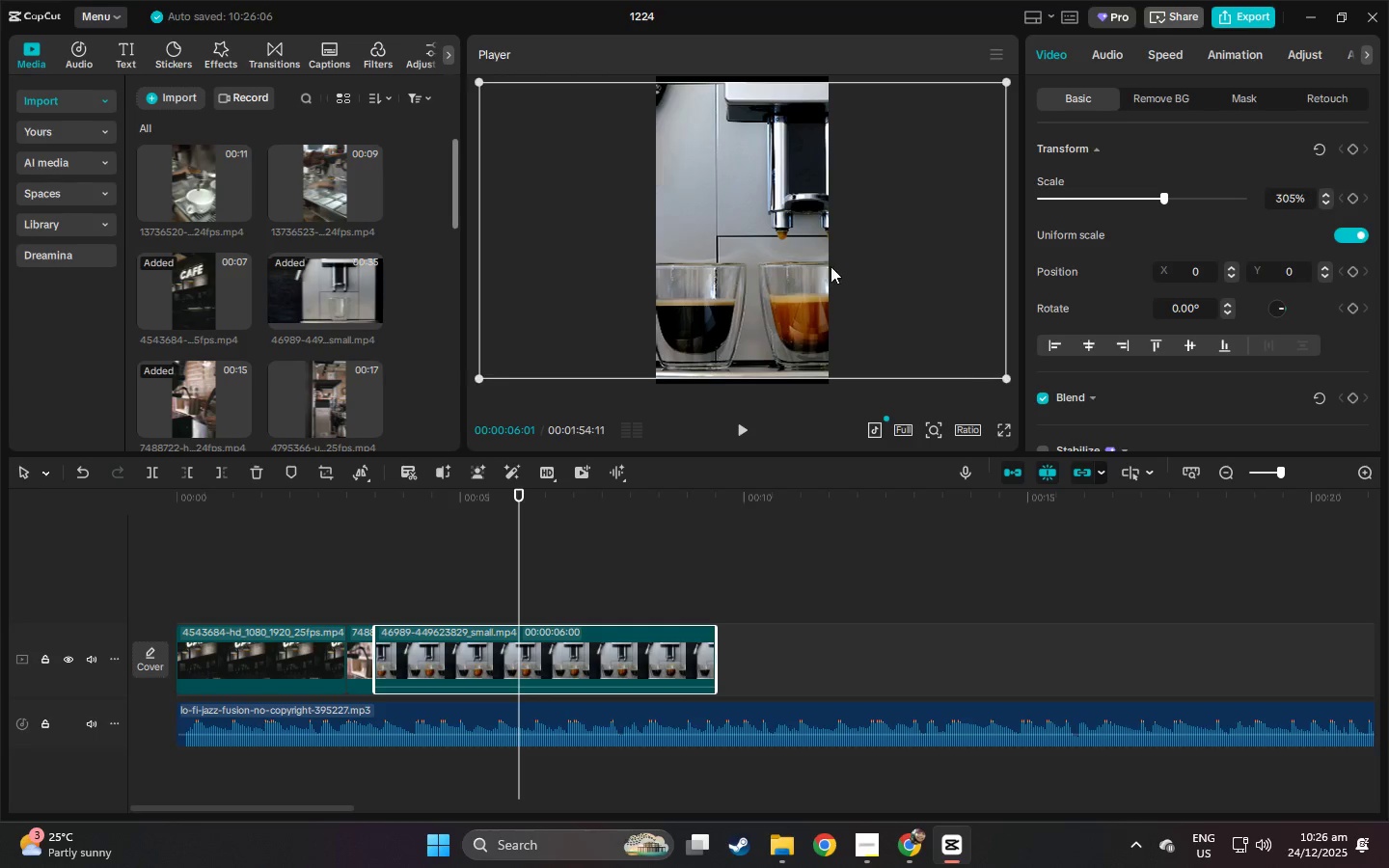 
left_click_drag(start_coordinate=[837, 266], to_coordinate=[824, 277])
 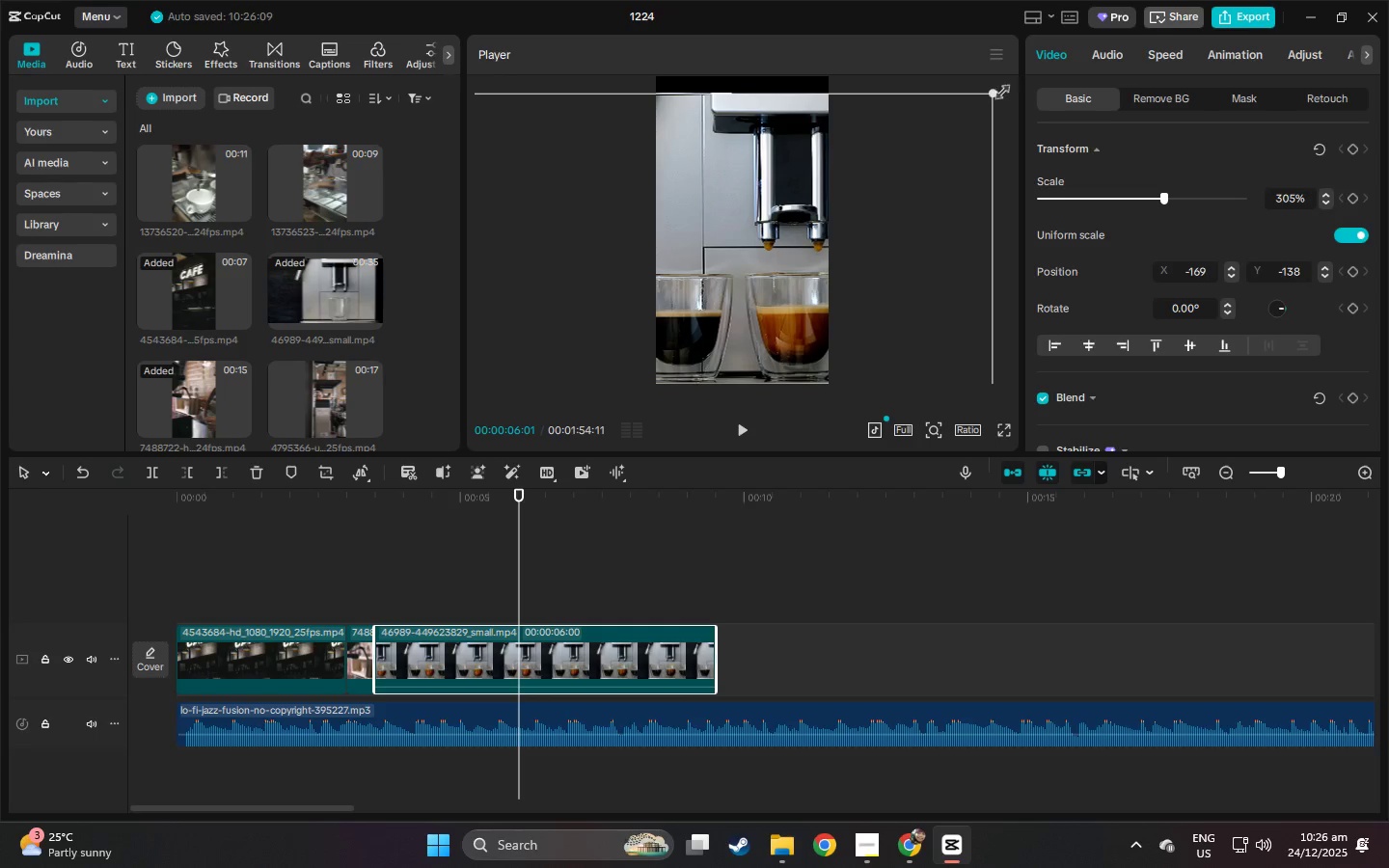 
left_click_drag(start_coordinate=[999, 89], to_coordinate=[1012, 80])
 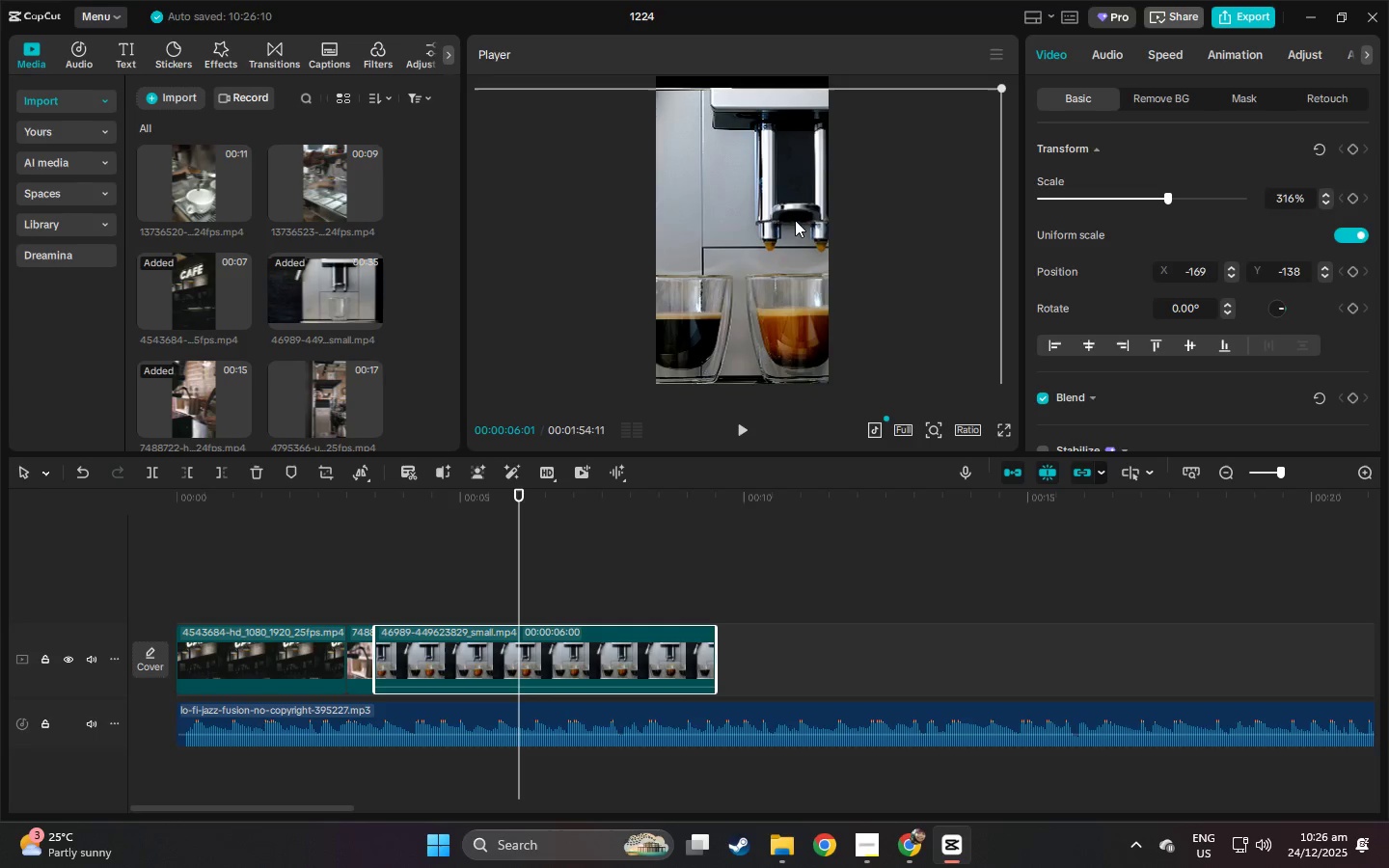 
left_click_drag(start_coordinate=[795, 220], to_coordinate=[802, 208])
 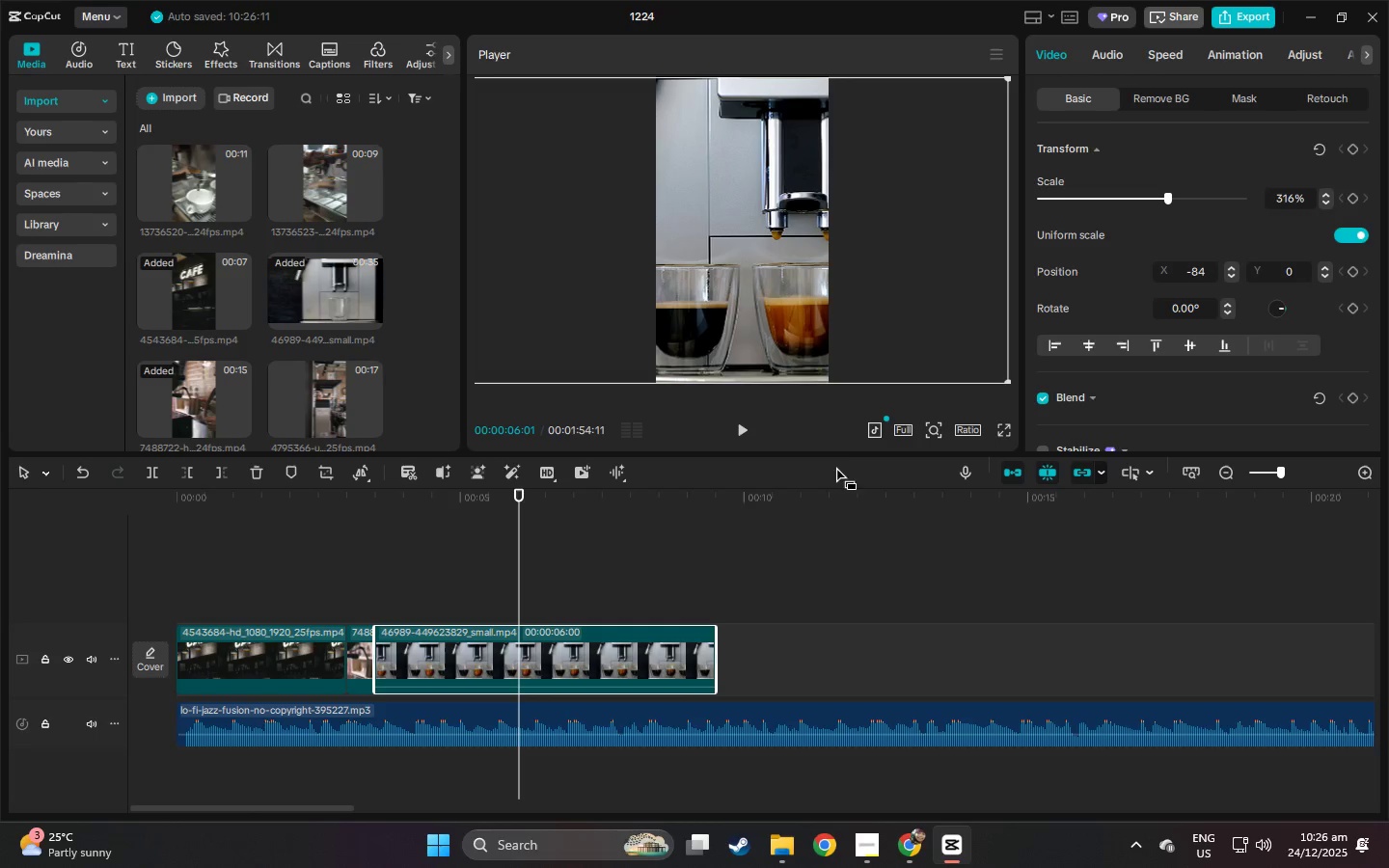 
left_click([821, 425])
 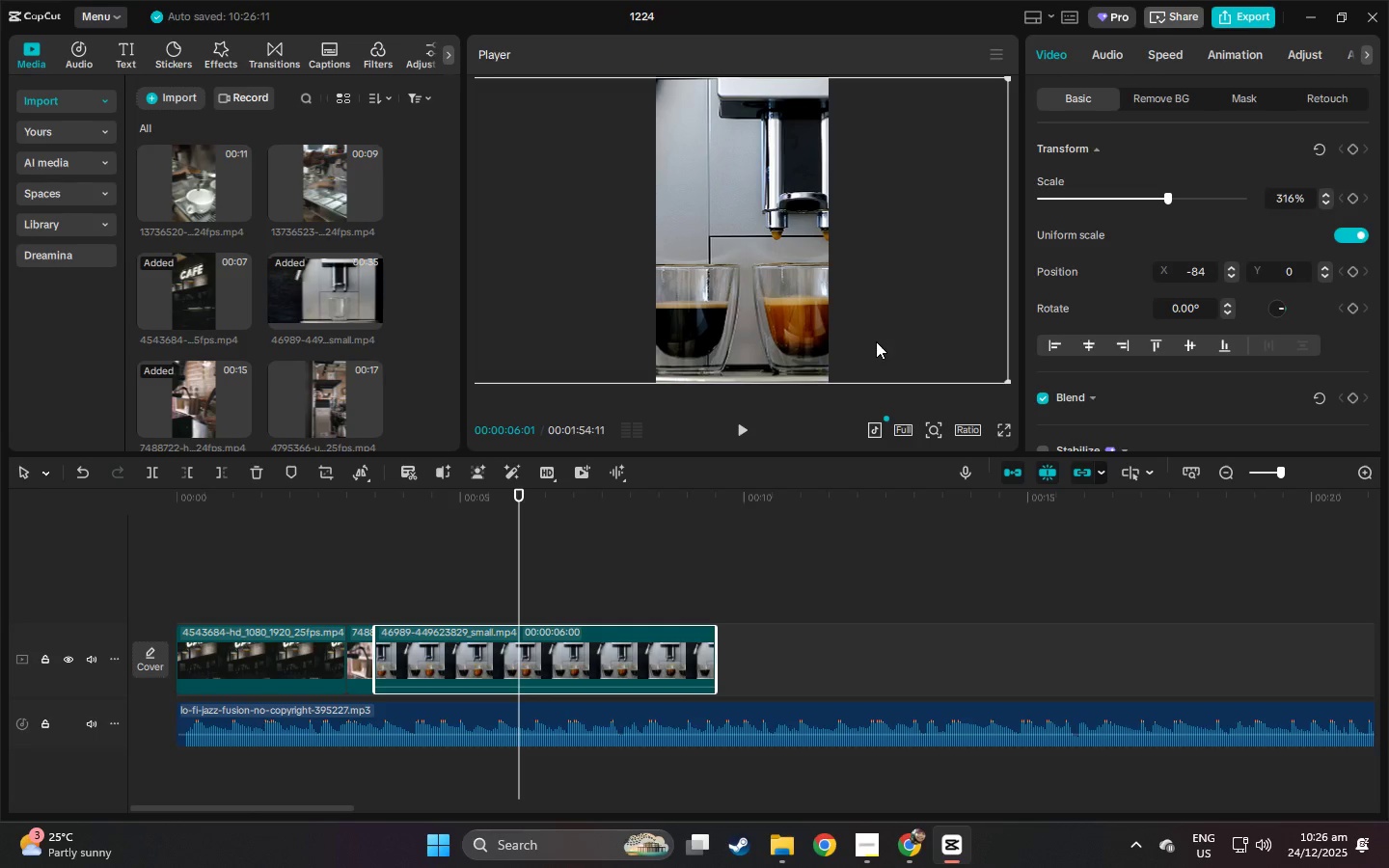 
left_click([877, 337])
 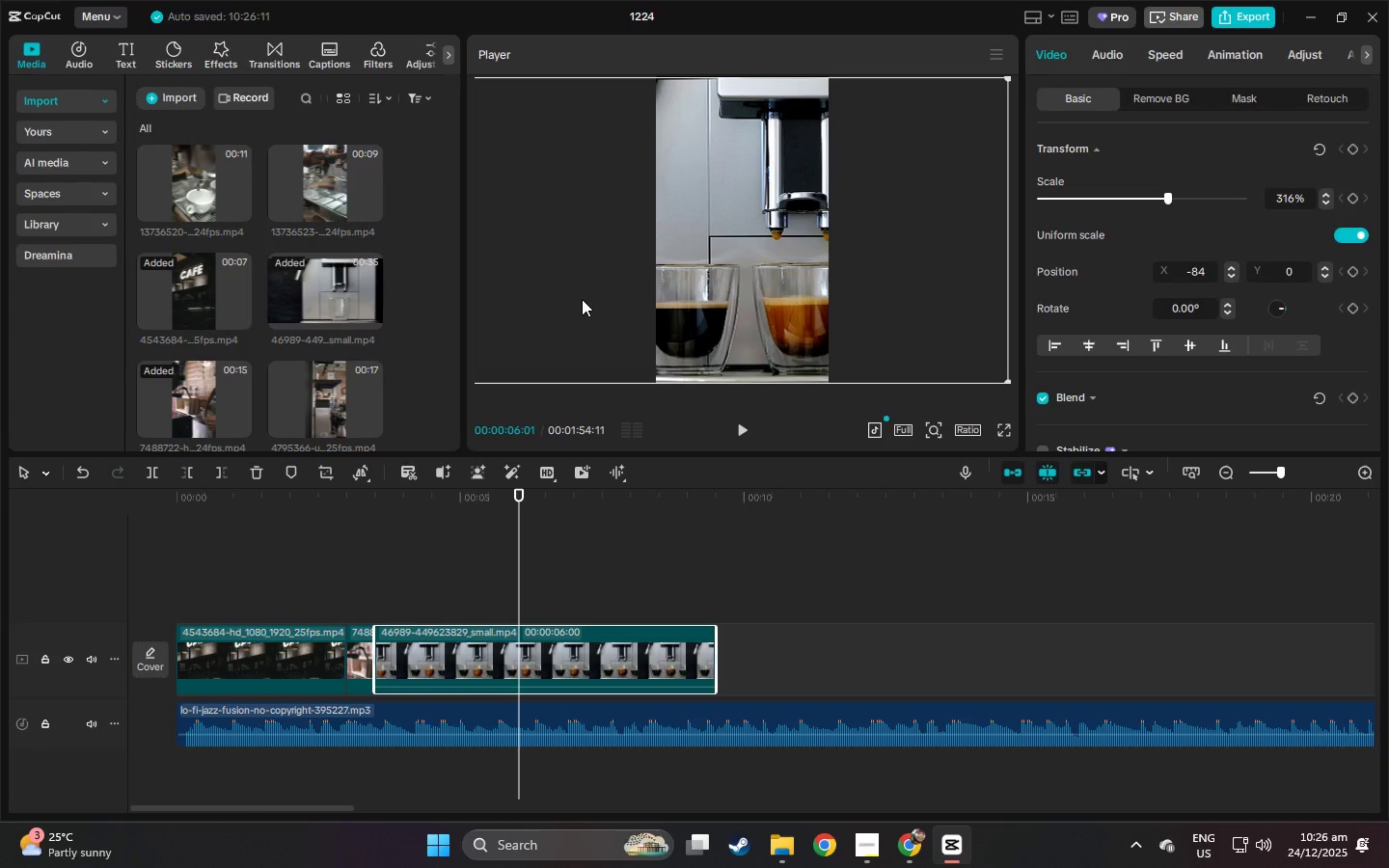 
wait(9.39)
 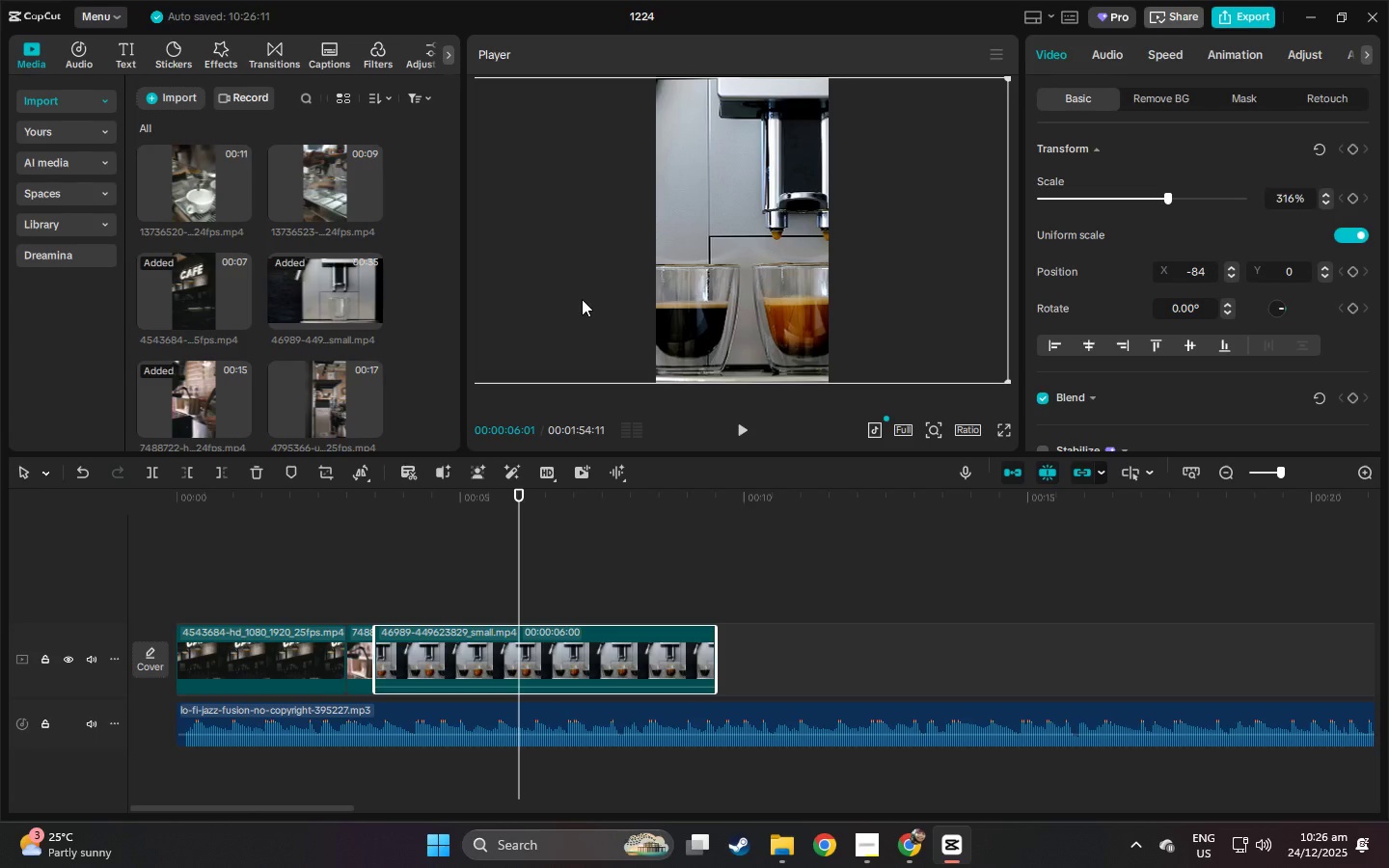 
left_click_drag(start_coordinate=[290, 505], to_coordinate=[116, 510])
 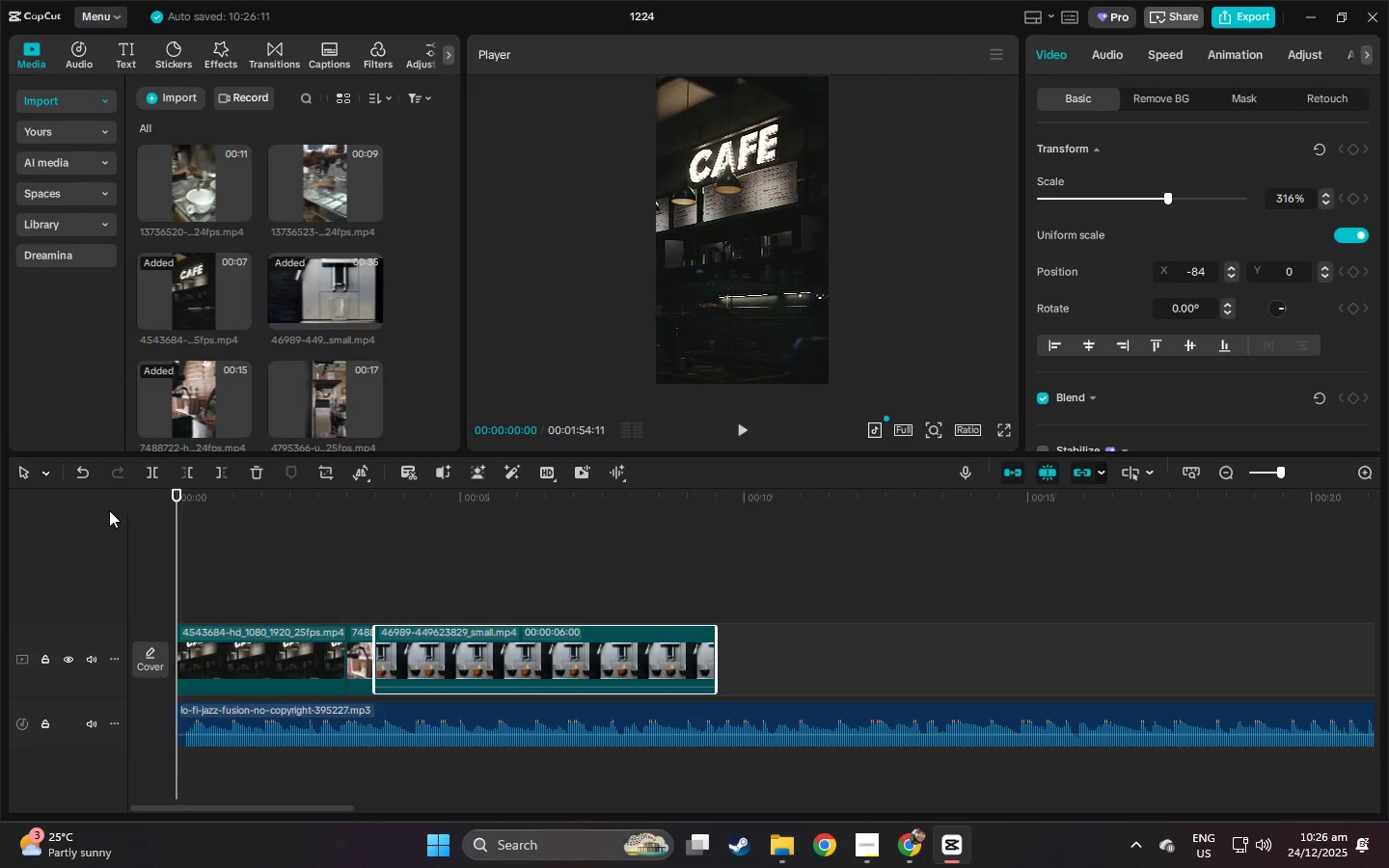 
key(Space)
 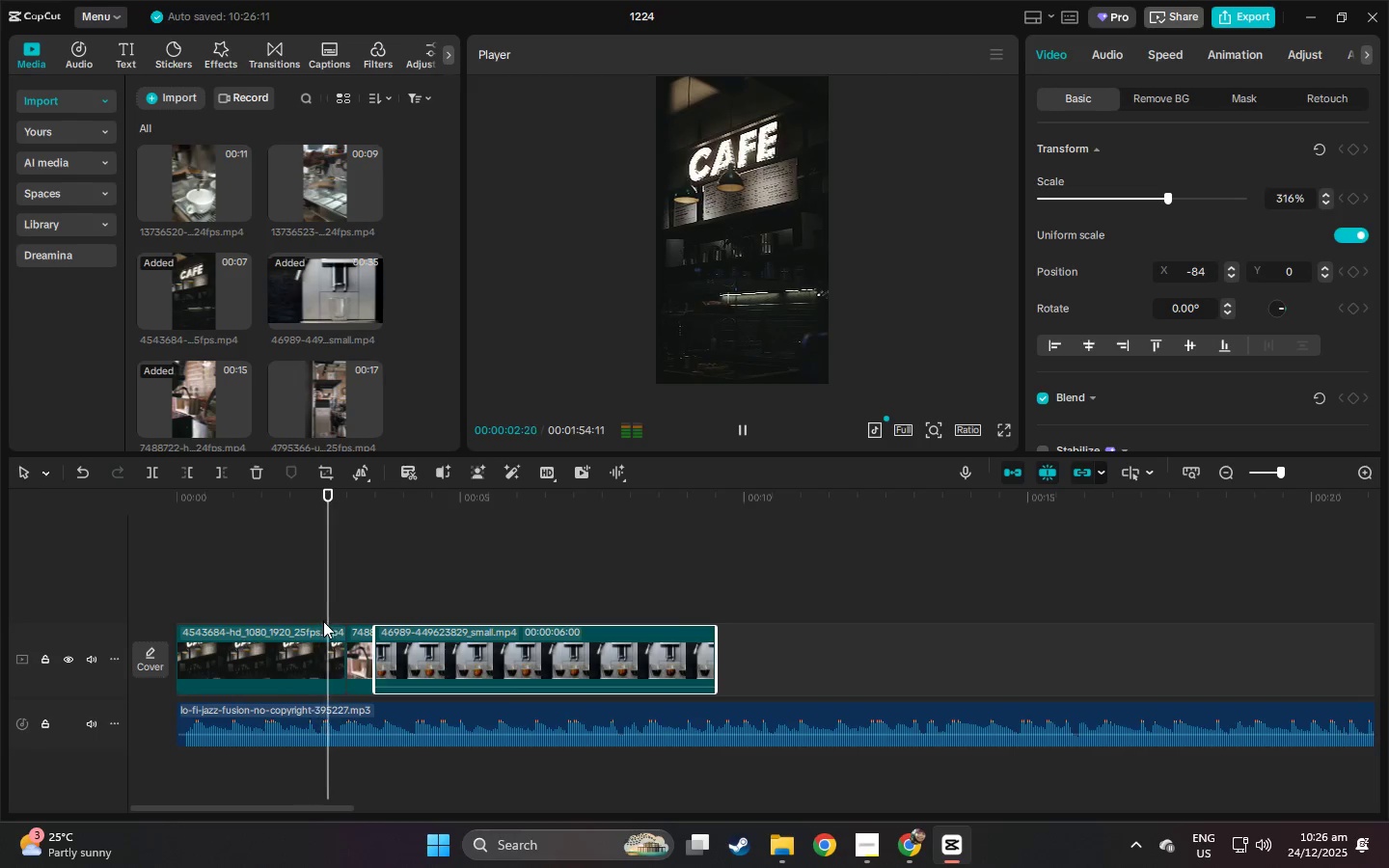 
key(Space)
 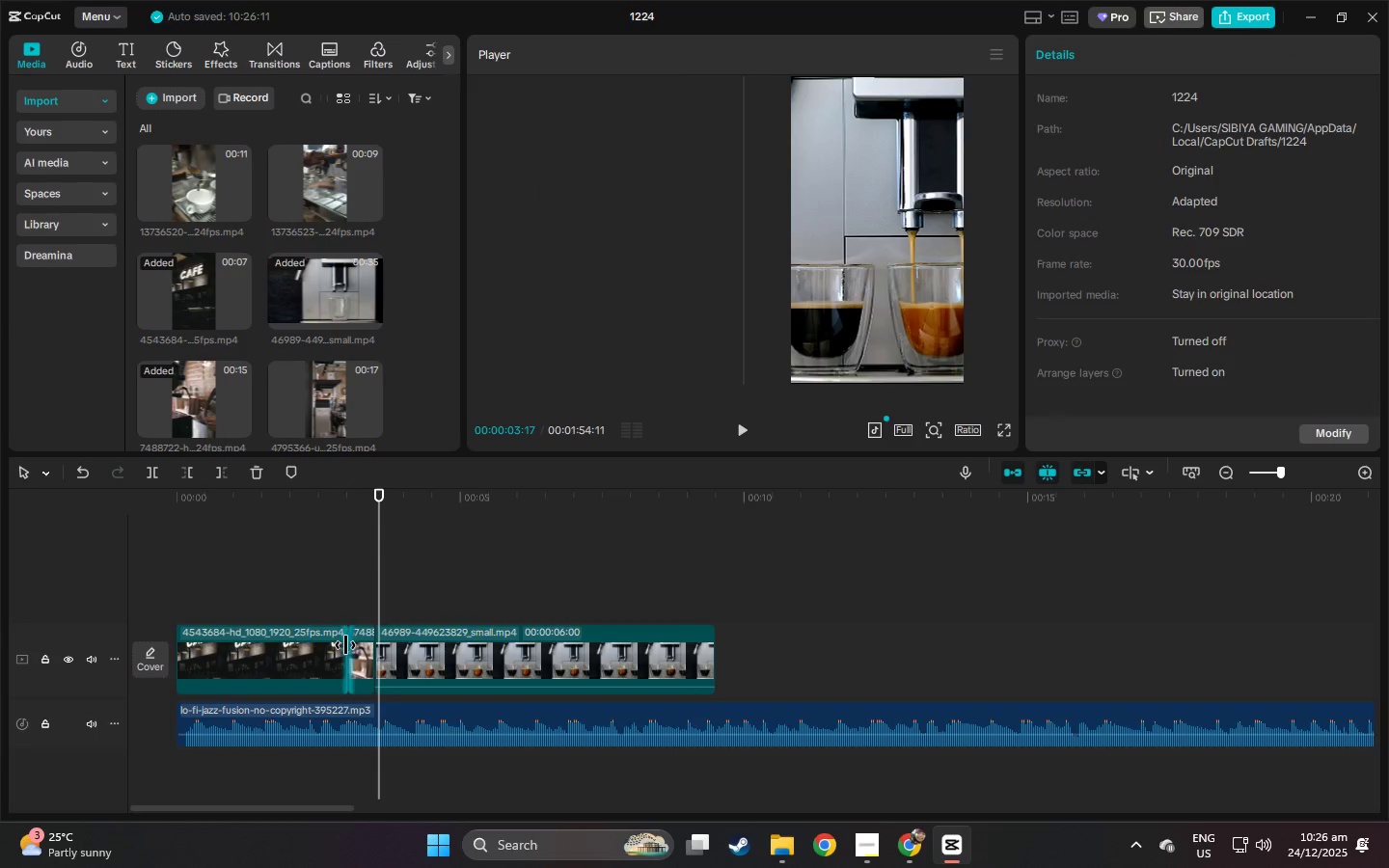 
left_click([361, 645])
 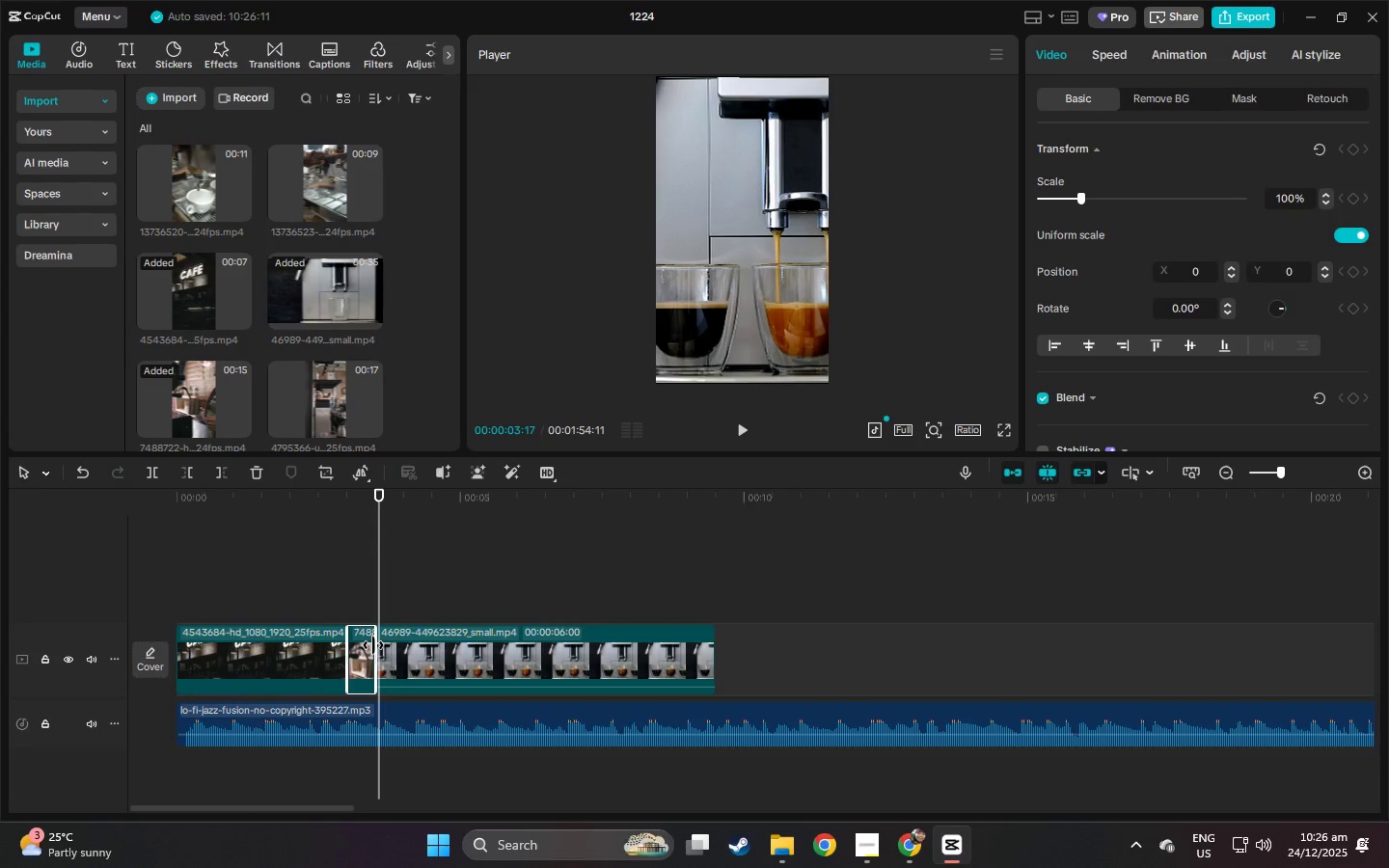 
left_click_drag(start_coordinate=[375, 645], to_coordinate=[393, 645])
 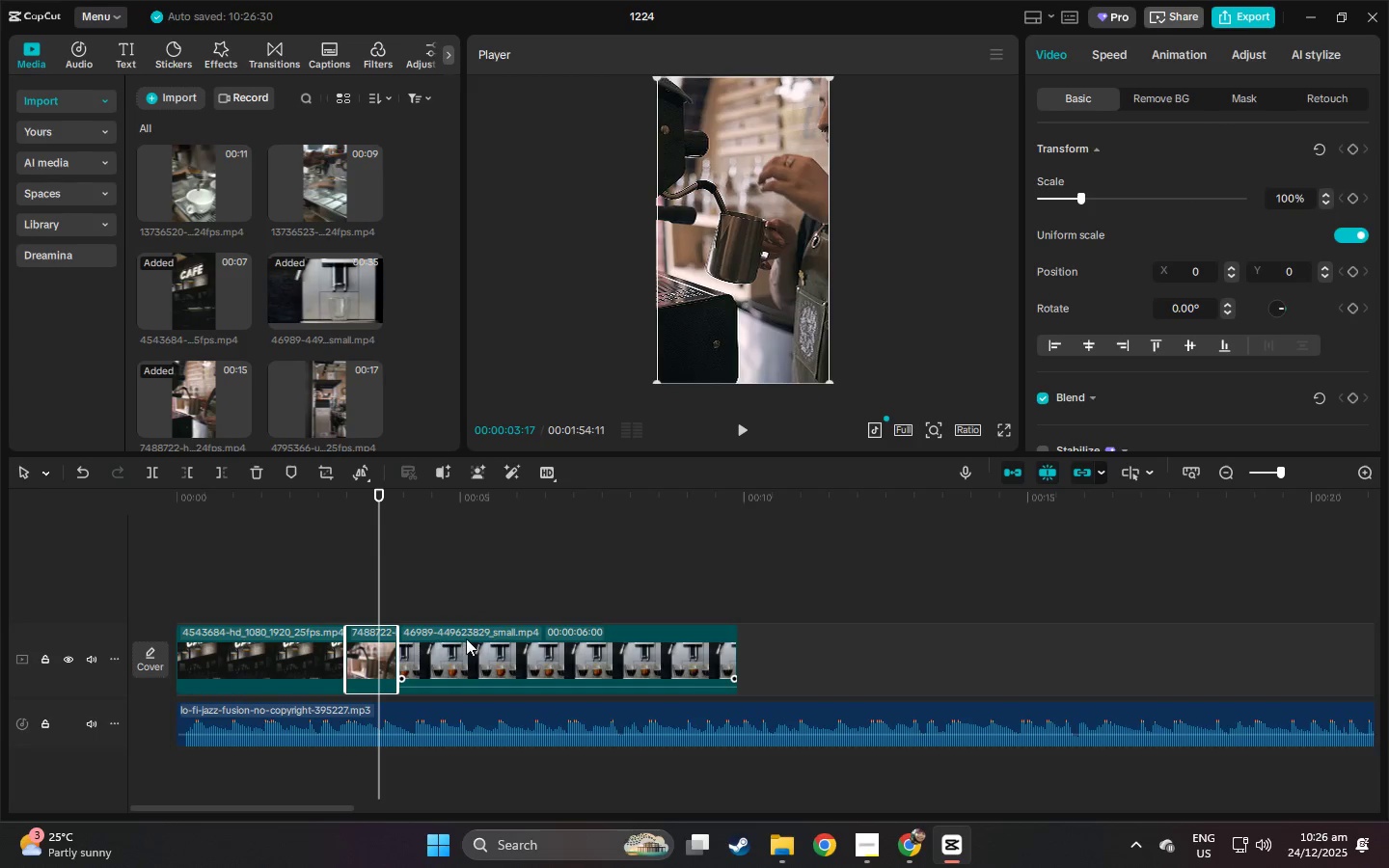 
left_click([466, 638])
 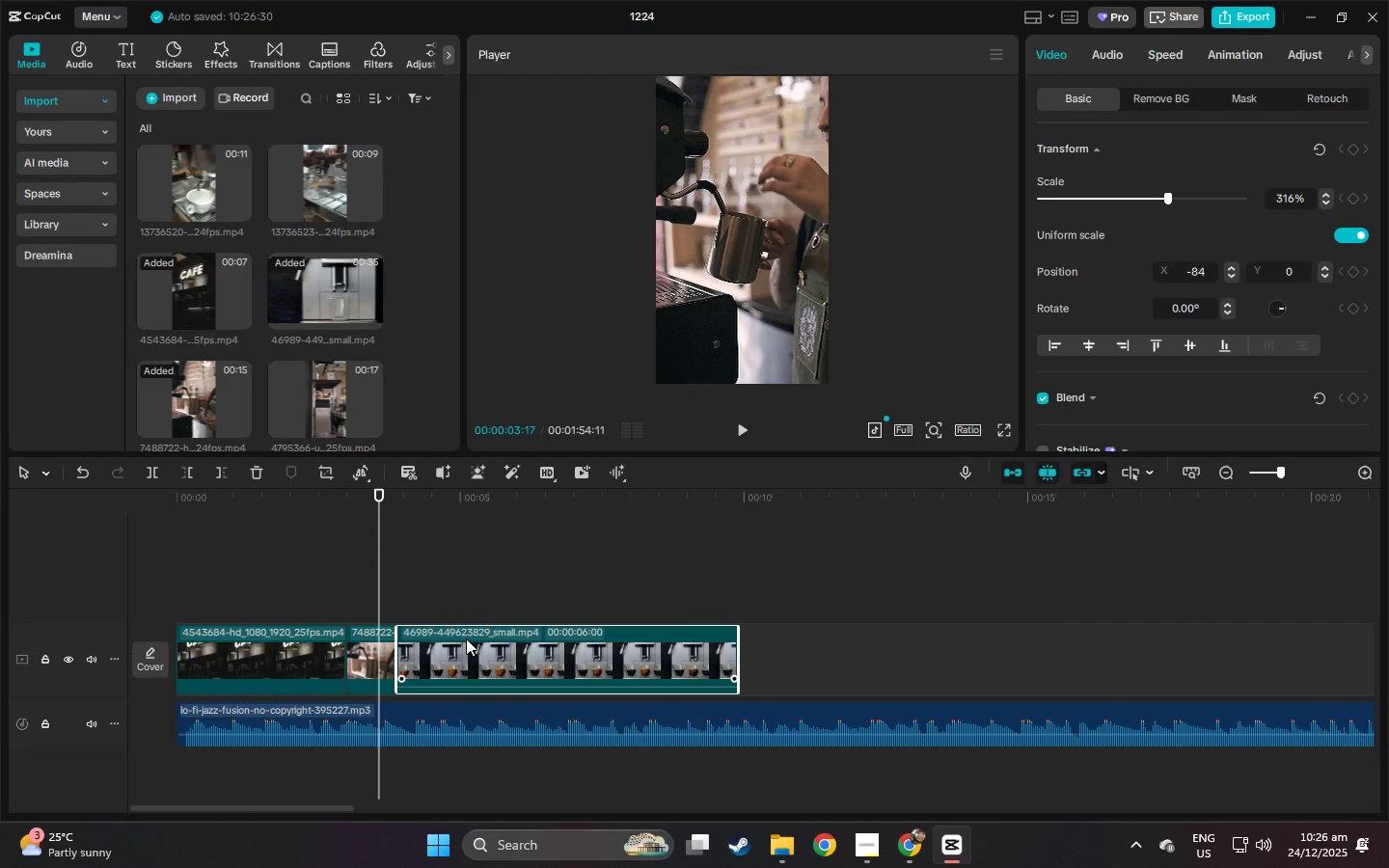 
wait(7.41)
 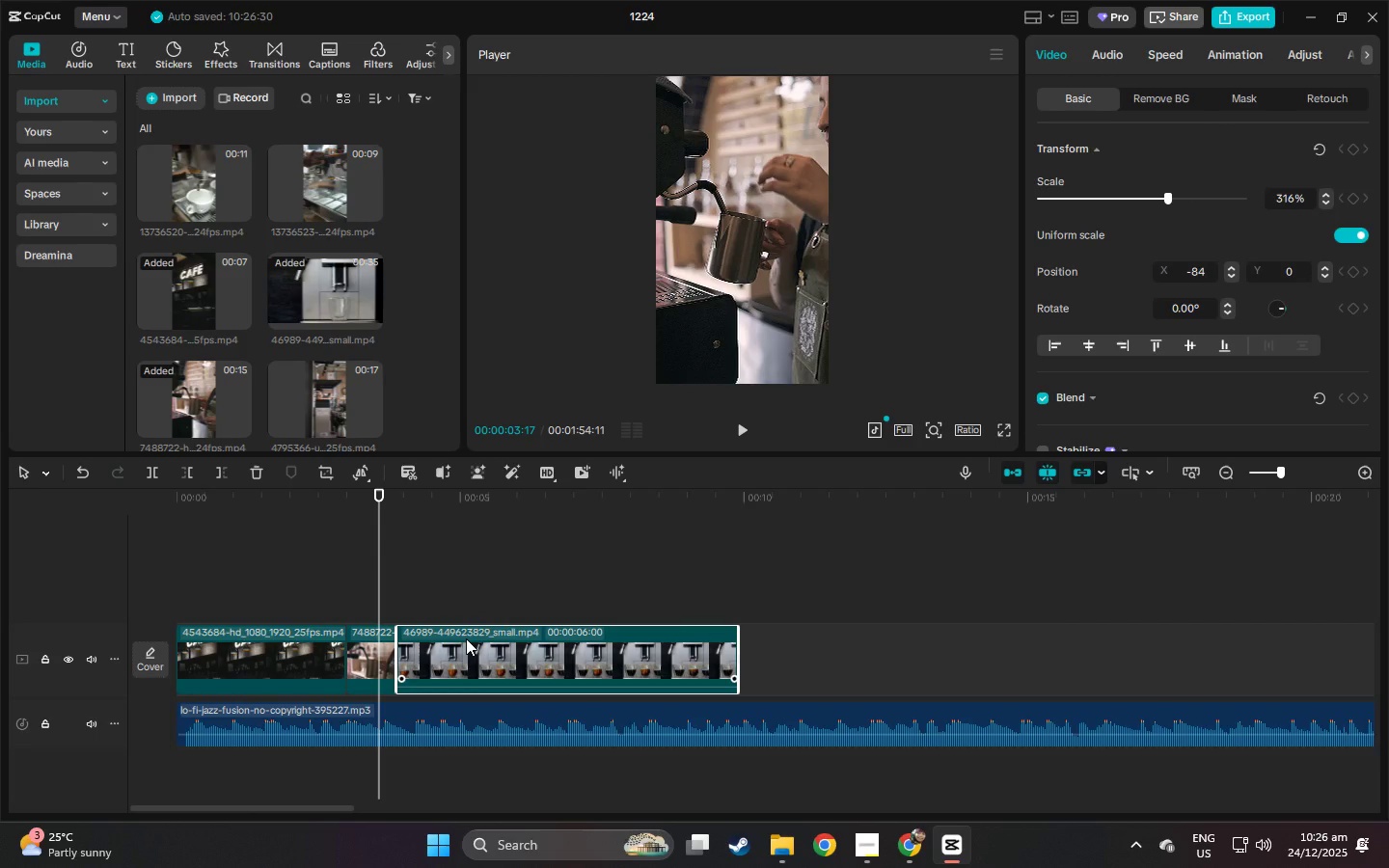 
left_click_drag(start_coordinate=[737, 663], to_coordinate=[447, 677])
 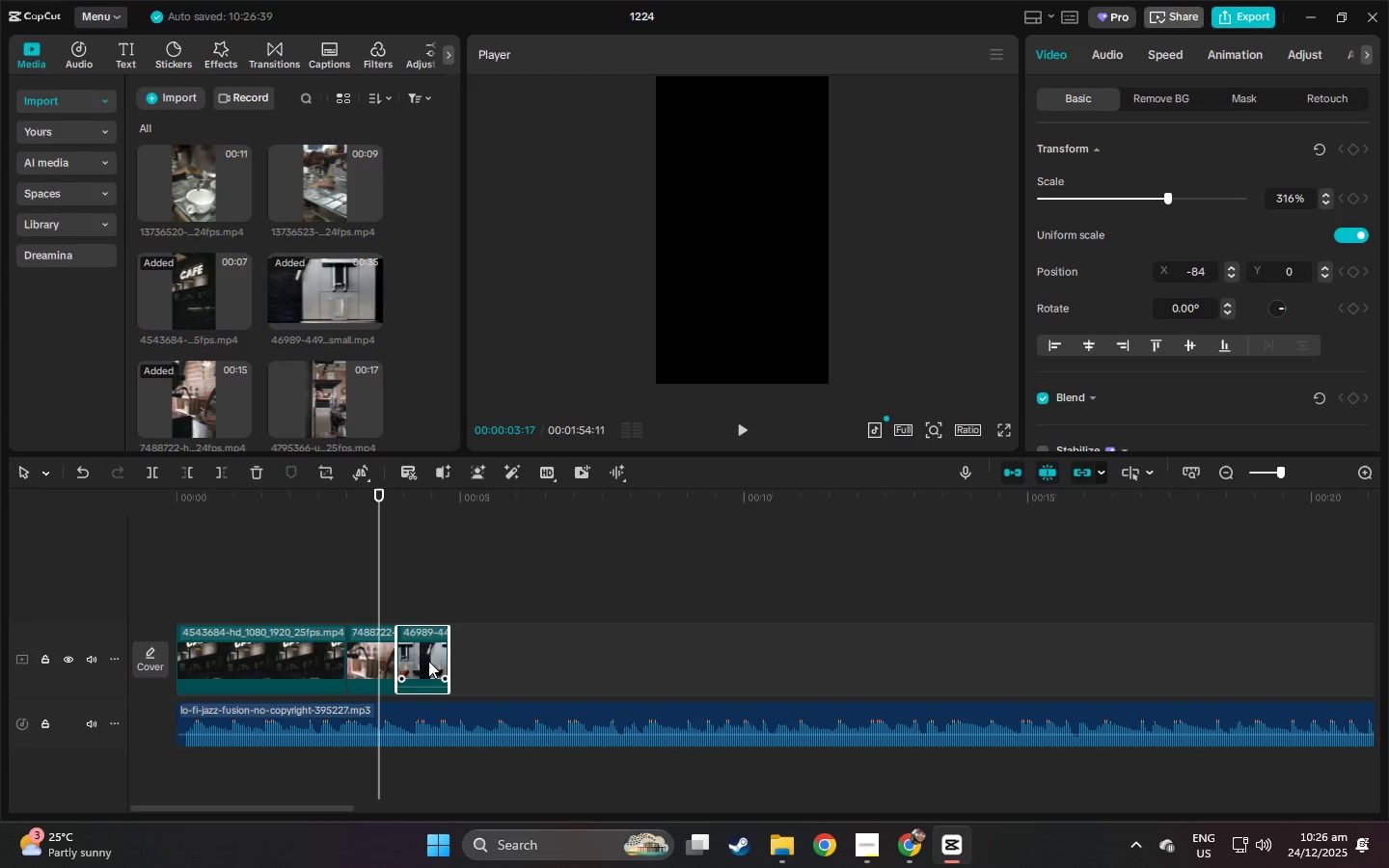 
left_click_drag(start_coordinate=[428, 661], to_coordinate=[375, 662])
 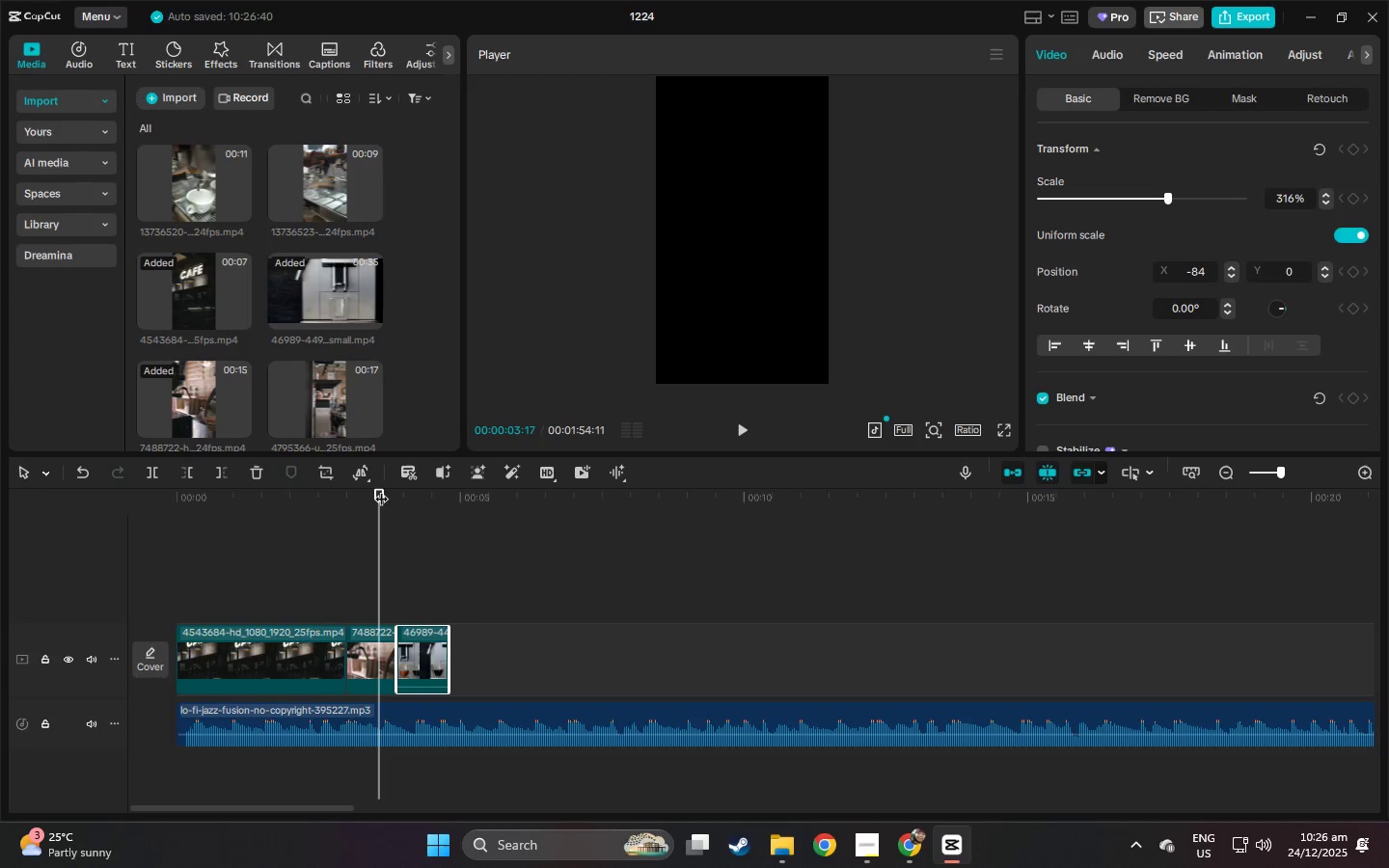 
left_click_drag(start_coordinate=[365, 504], to_coordinate=[342, 504])
 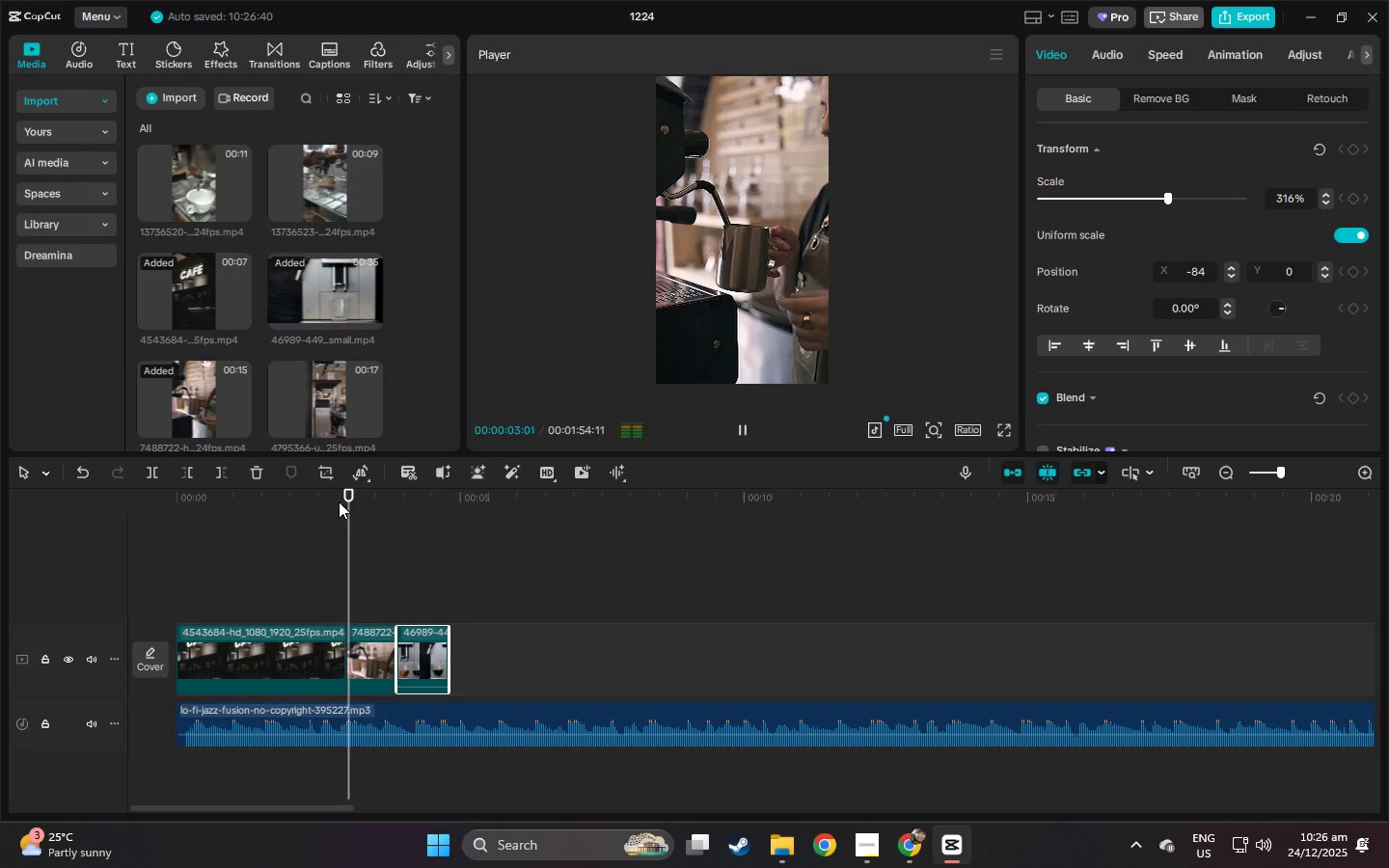 
key(Space)
 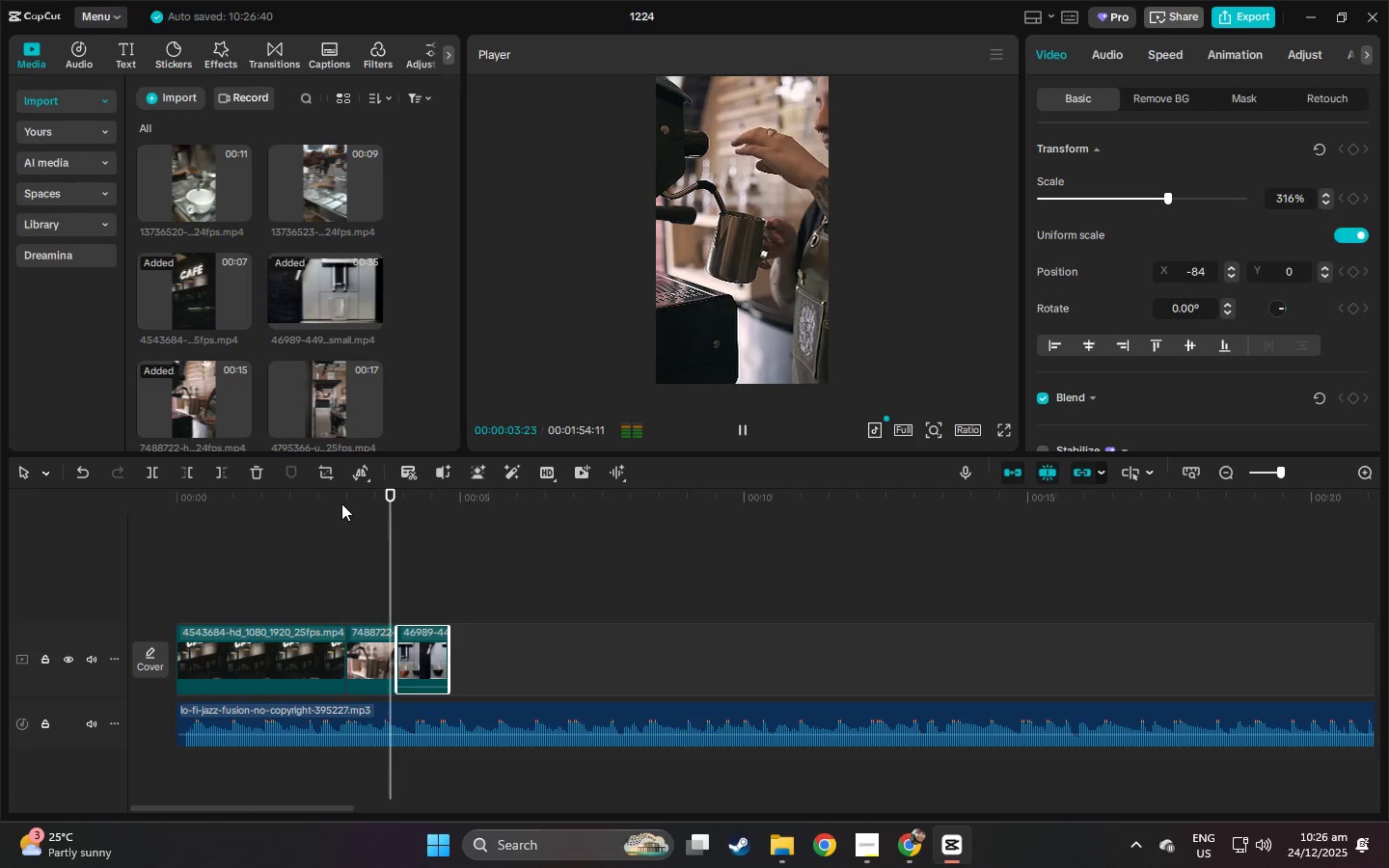 
key(Space)
 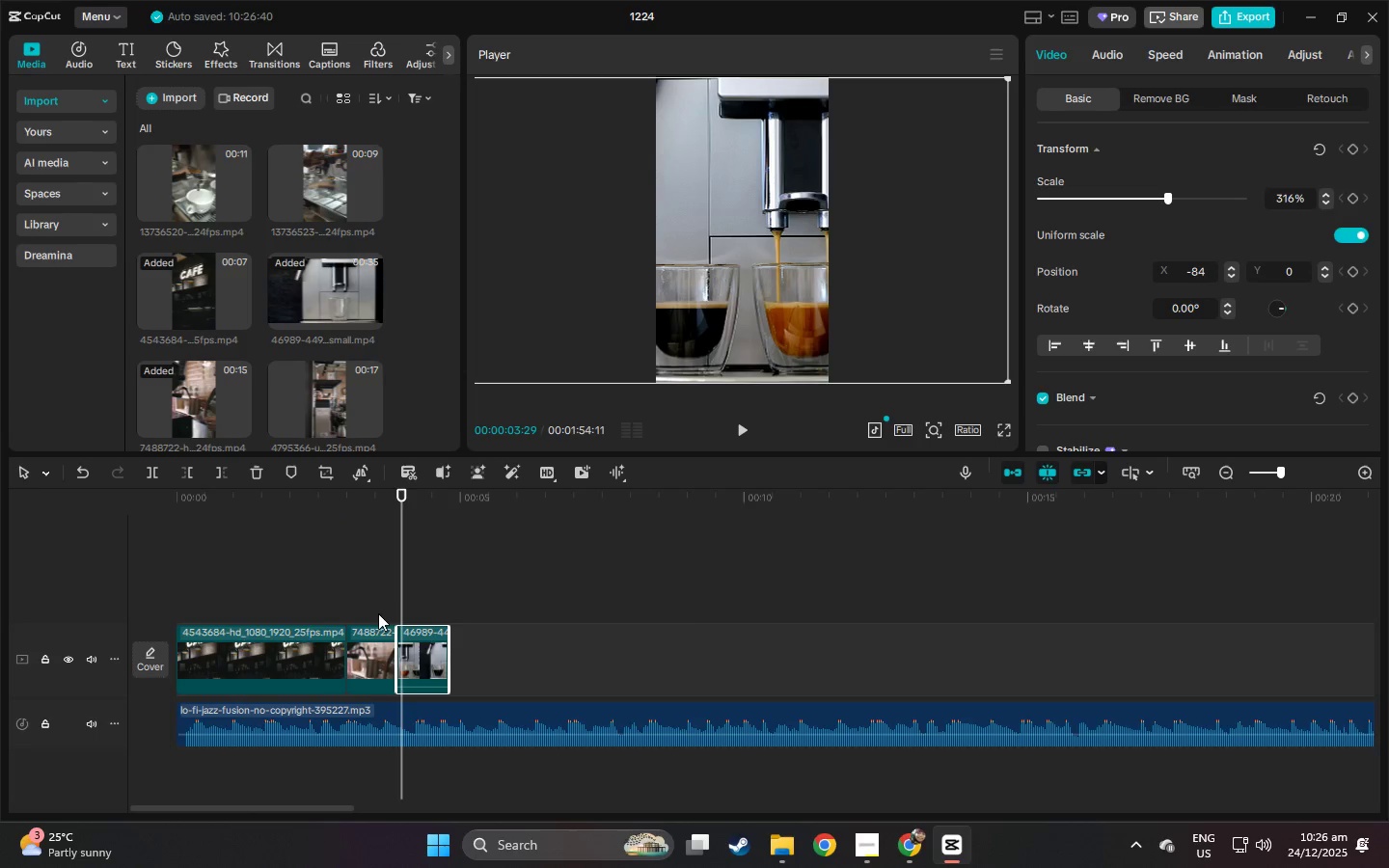 
left_click_drag(start_coordinate=[440, 651], to_coordinate=[387, 653])
 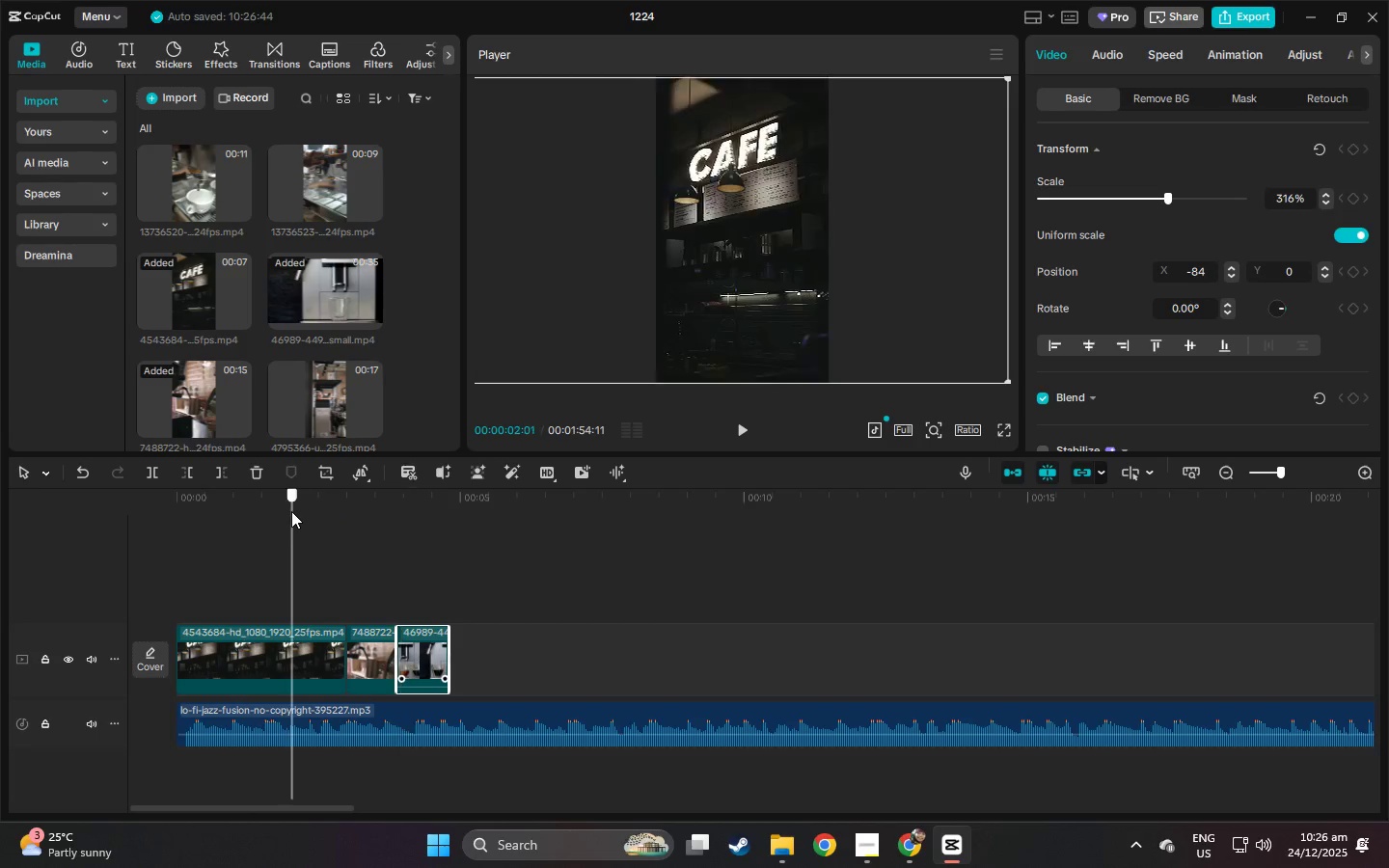 
key(Space)
 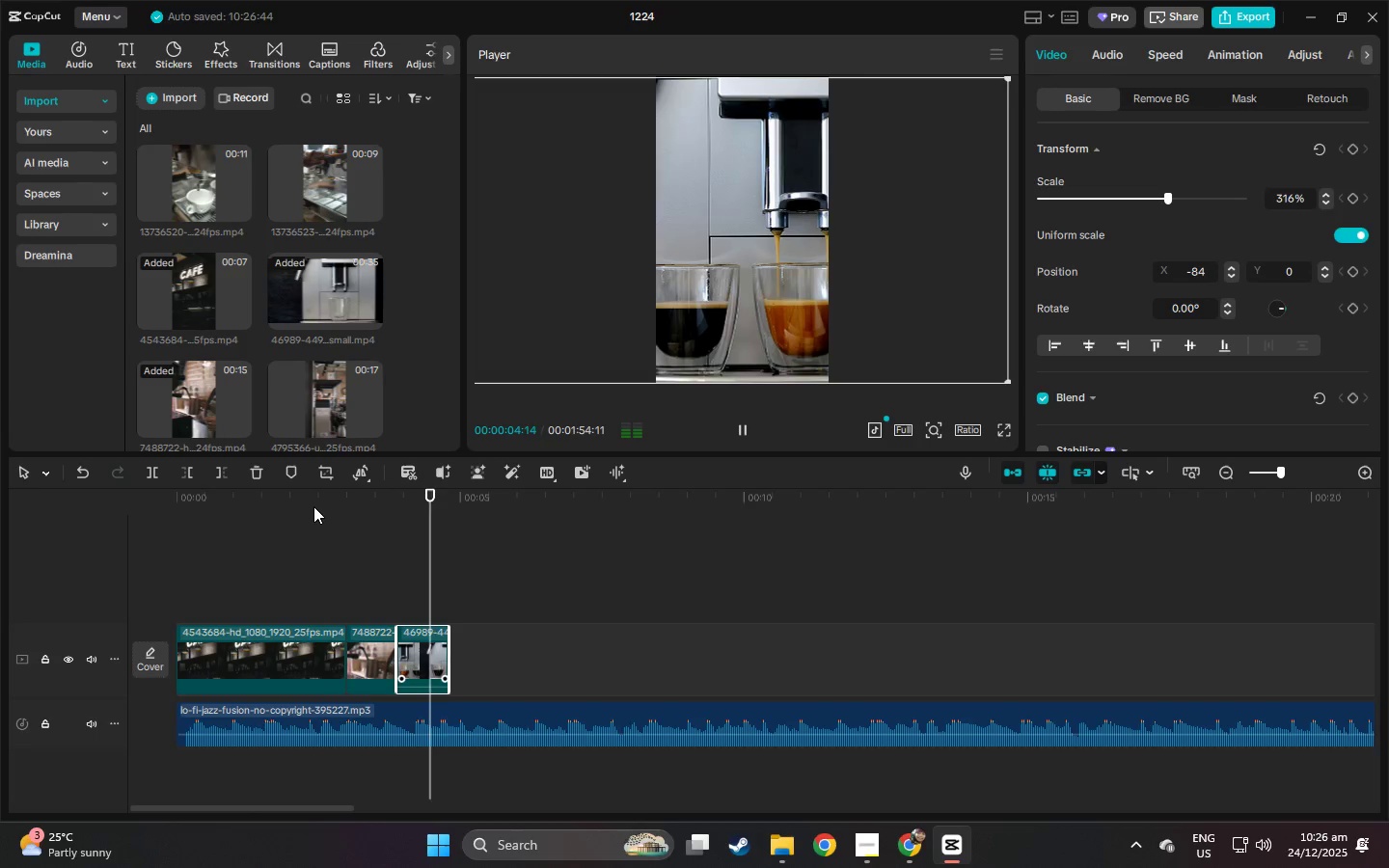 
key(Space)
 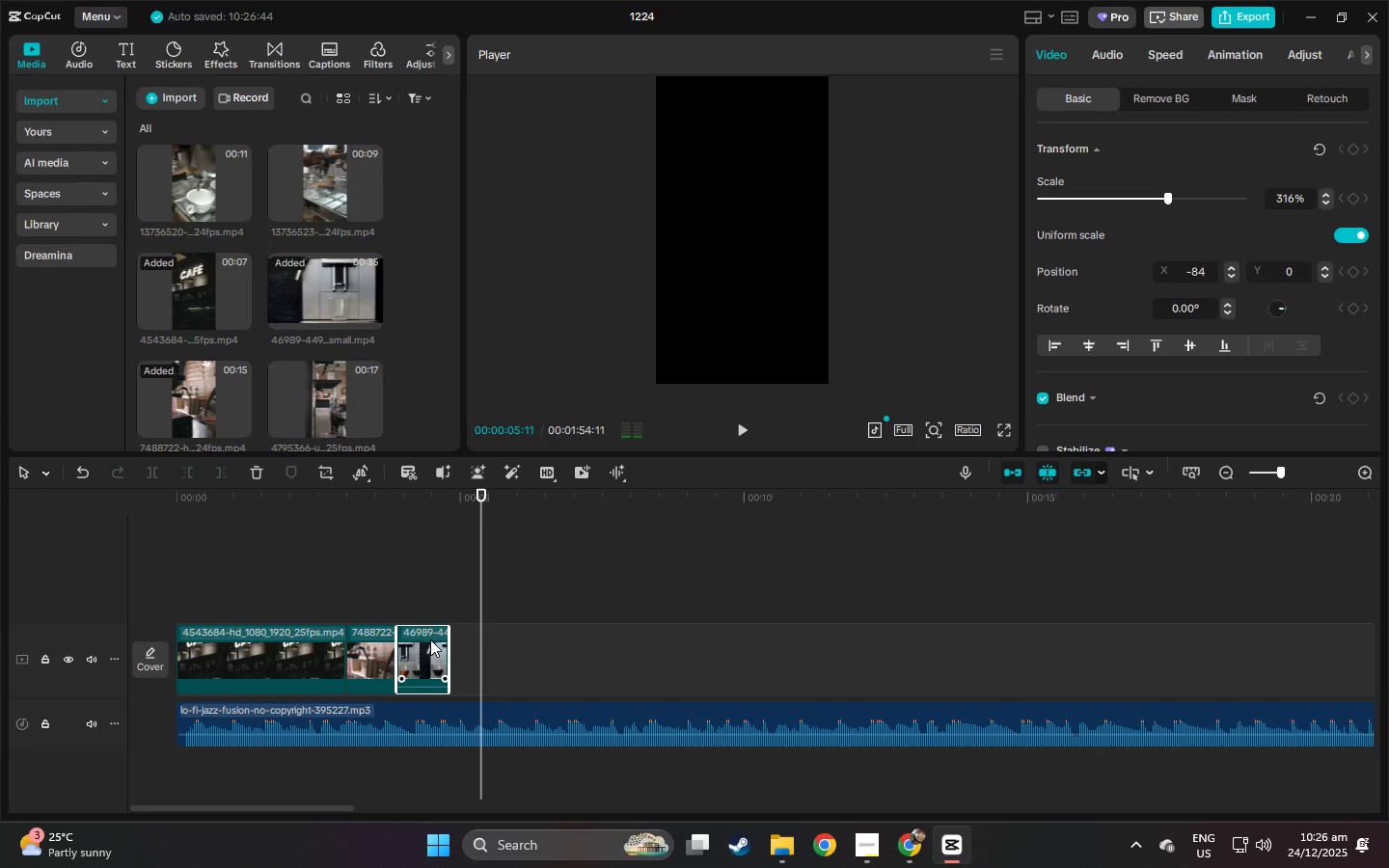 
left_click_drag(start_coordinate=[430, 639], to_coordinate=[354, 639])
 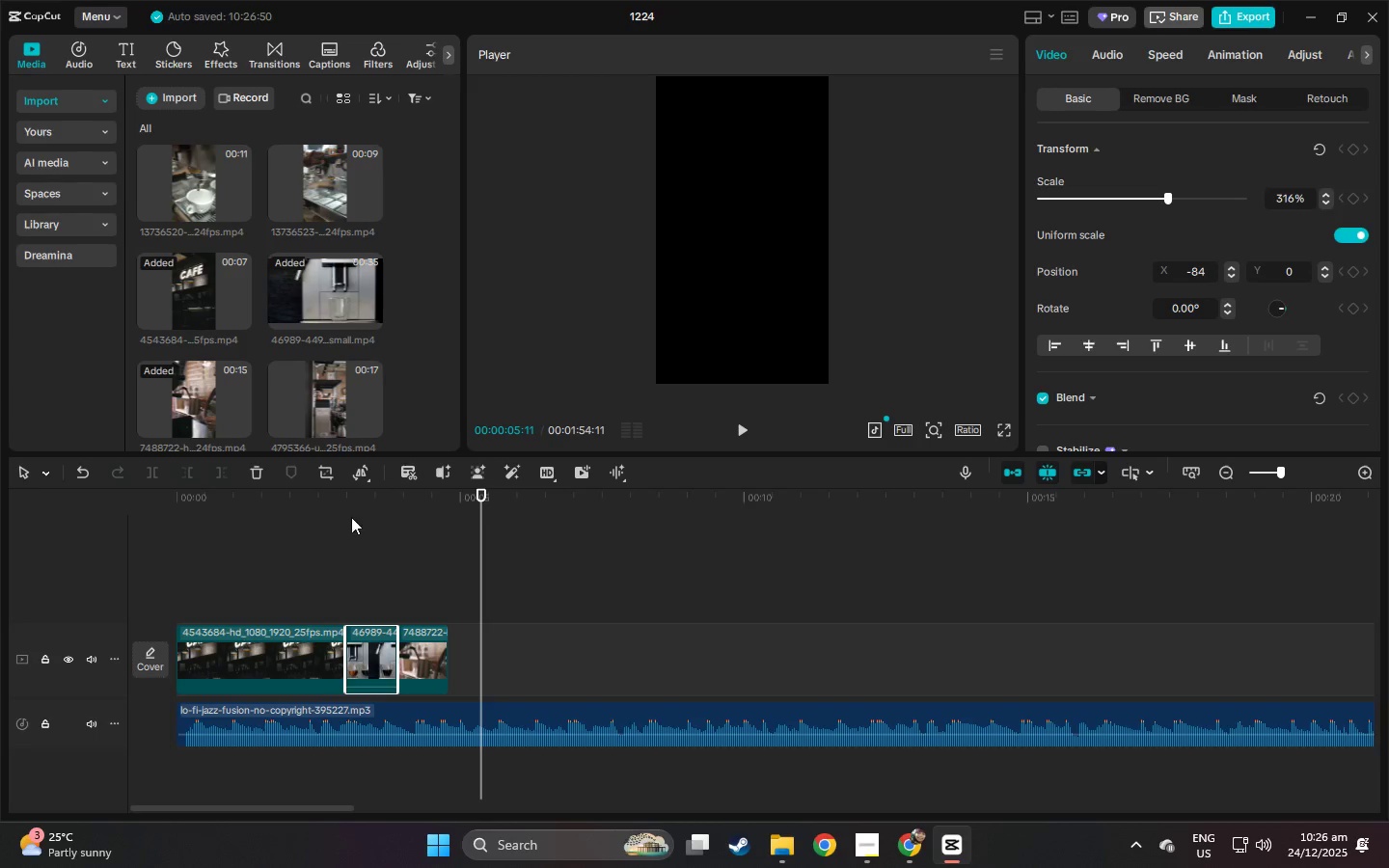 
left_click_drag(start_coordinate=[333, 514], to_coordinate=[313, 514])
 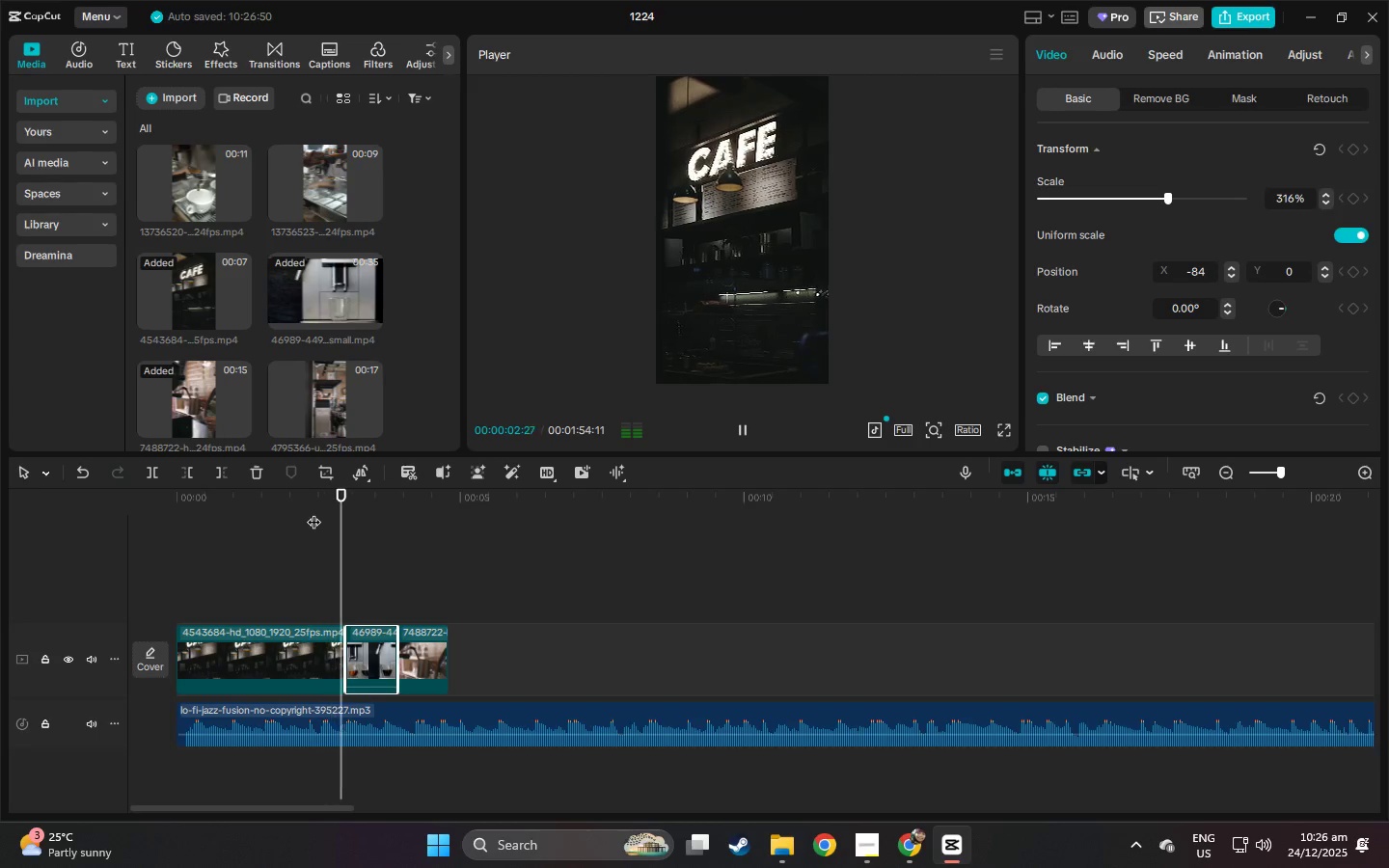 
key(Space)
 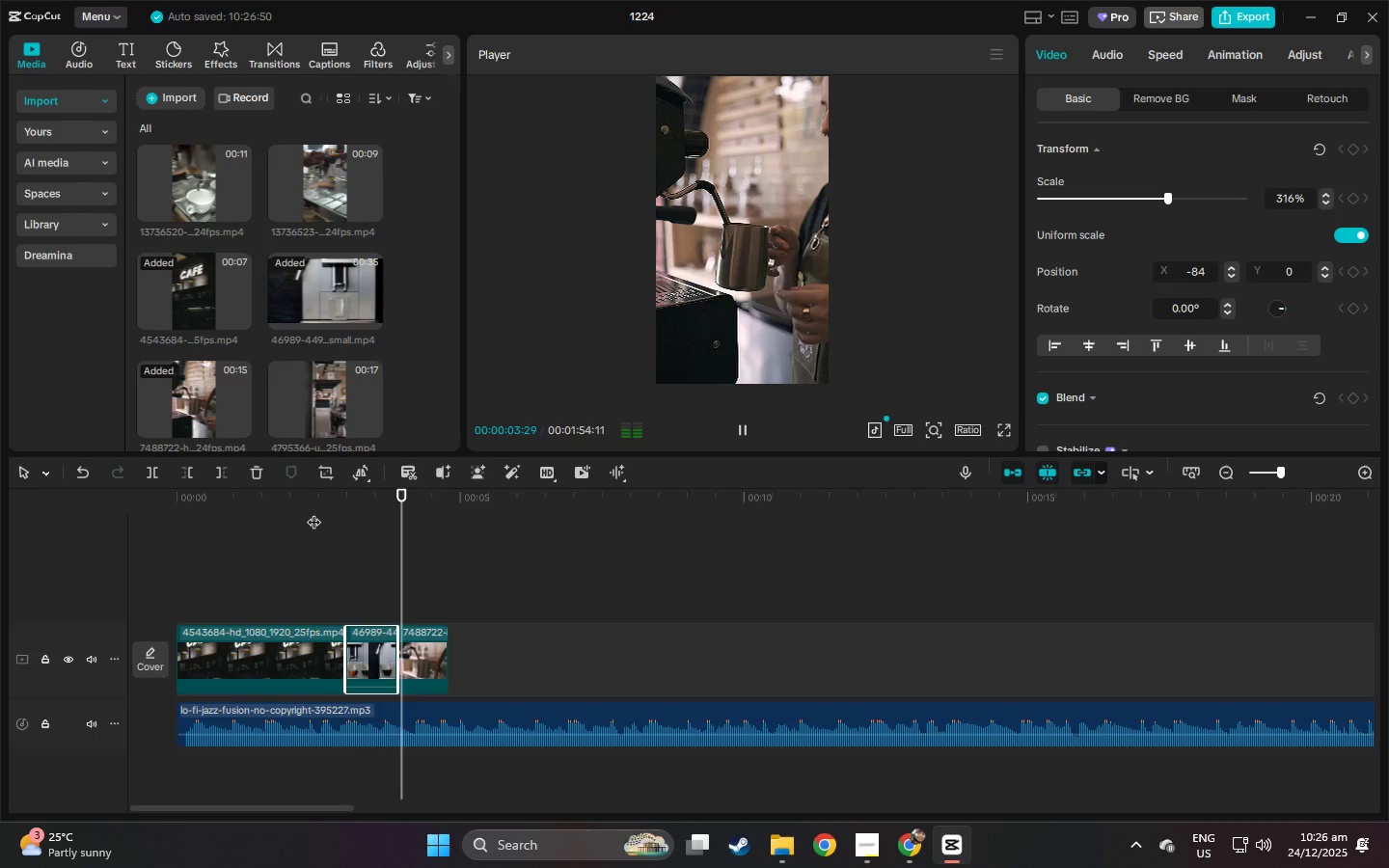 
key(Space)
 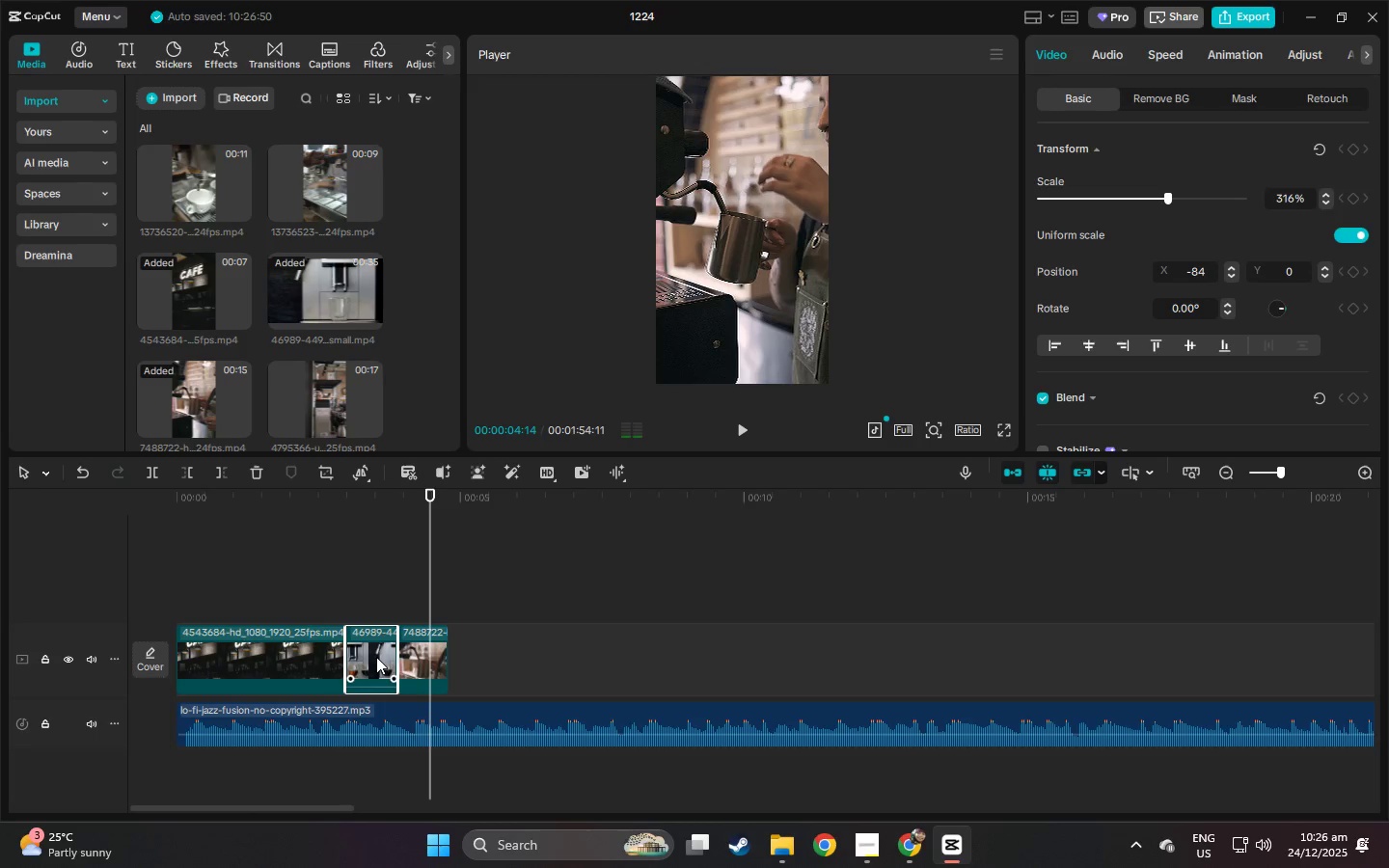 
left_click([376, 657])
 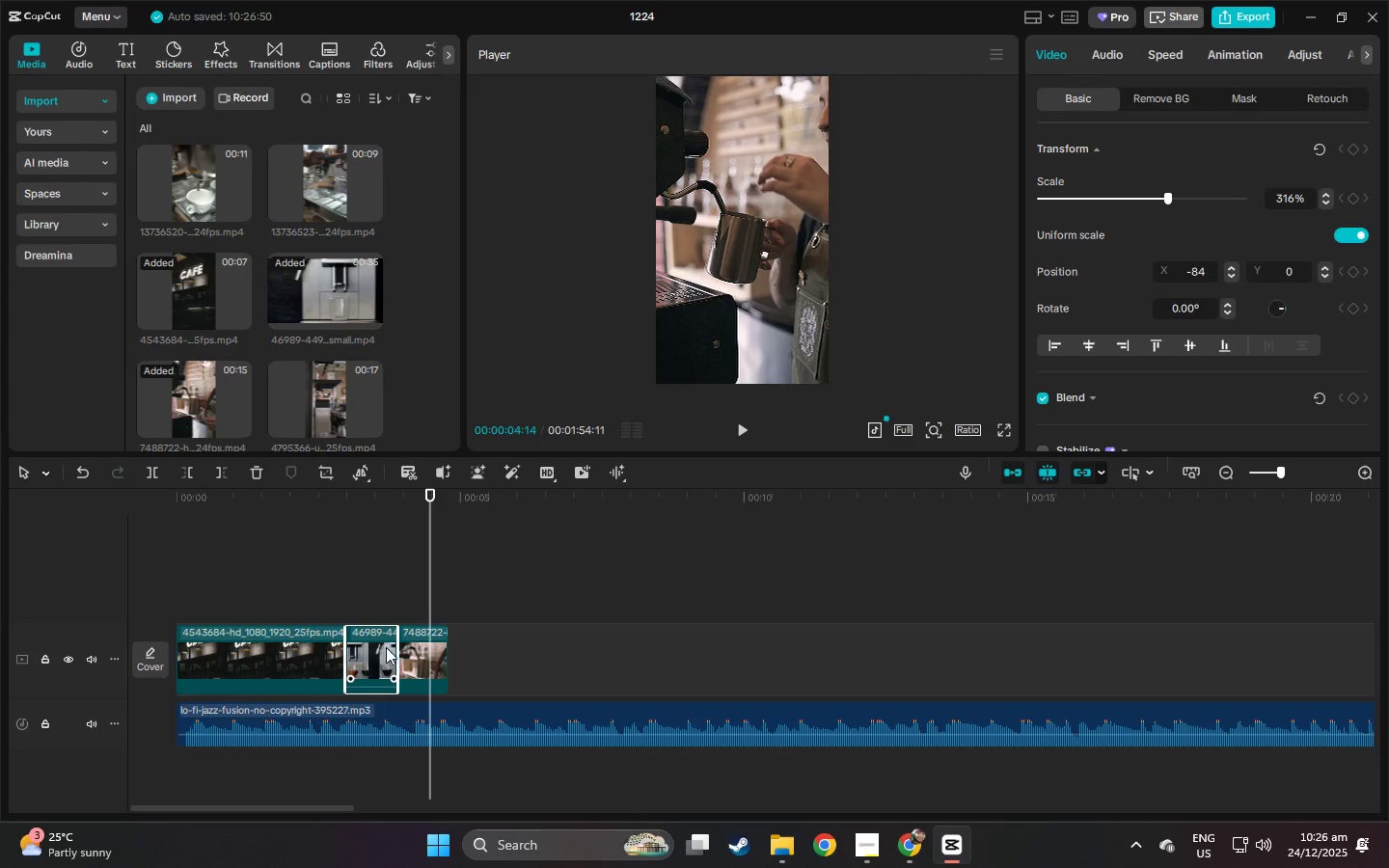 
left_click_drag(start_coordinate=[398, 649], to_coordinate=[422, 649])
 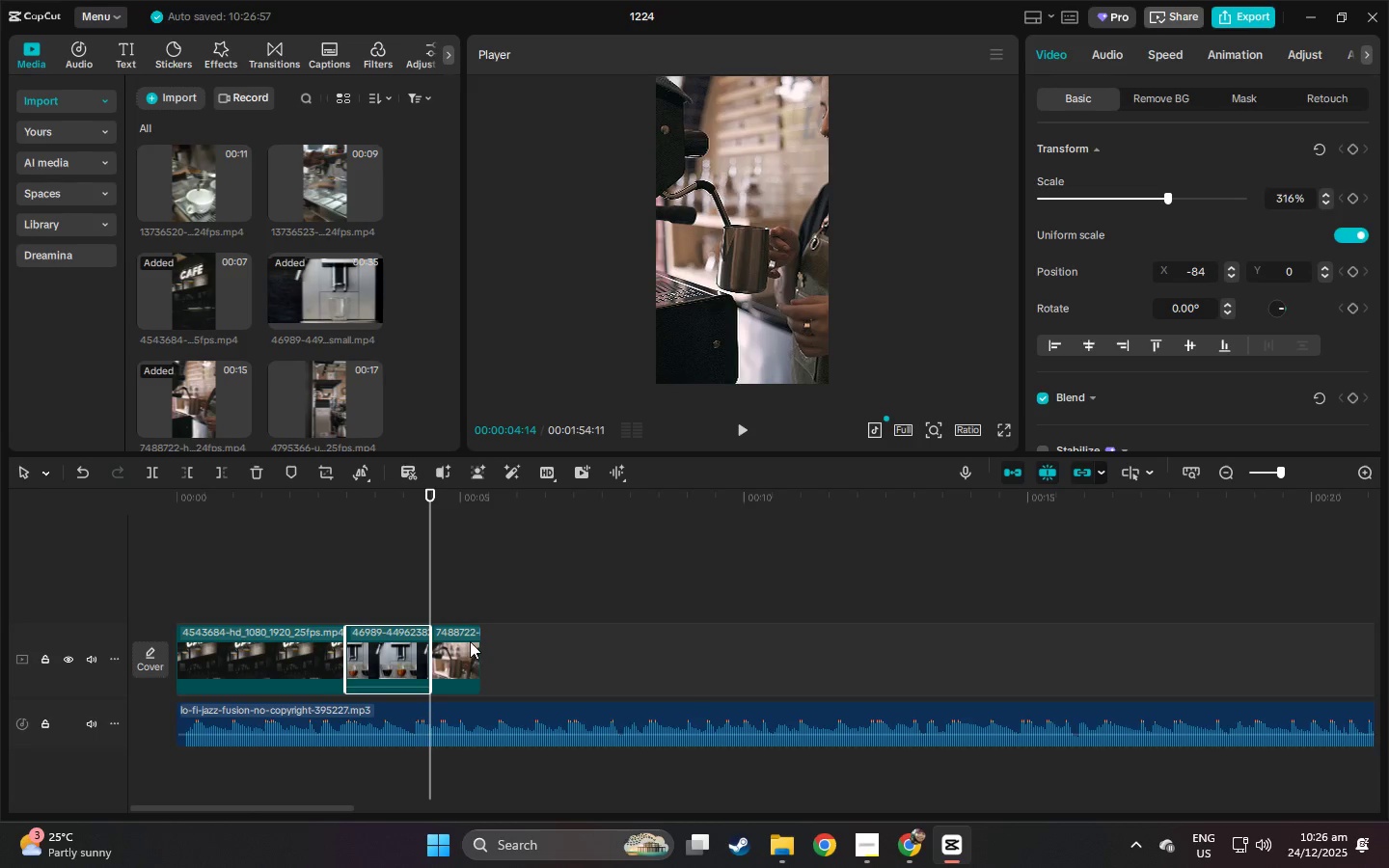 
left_click([470, 641])
 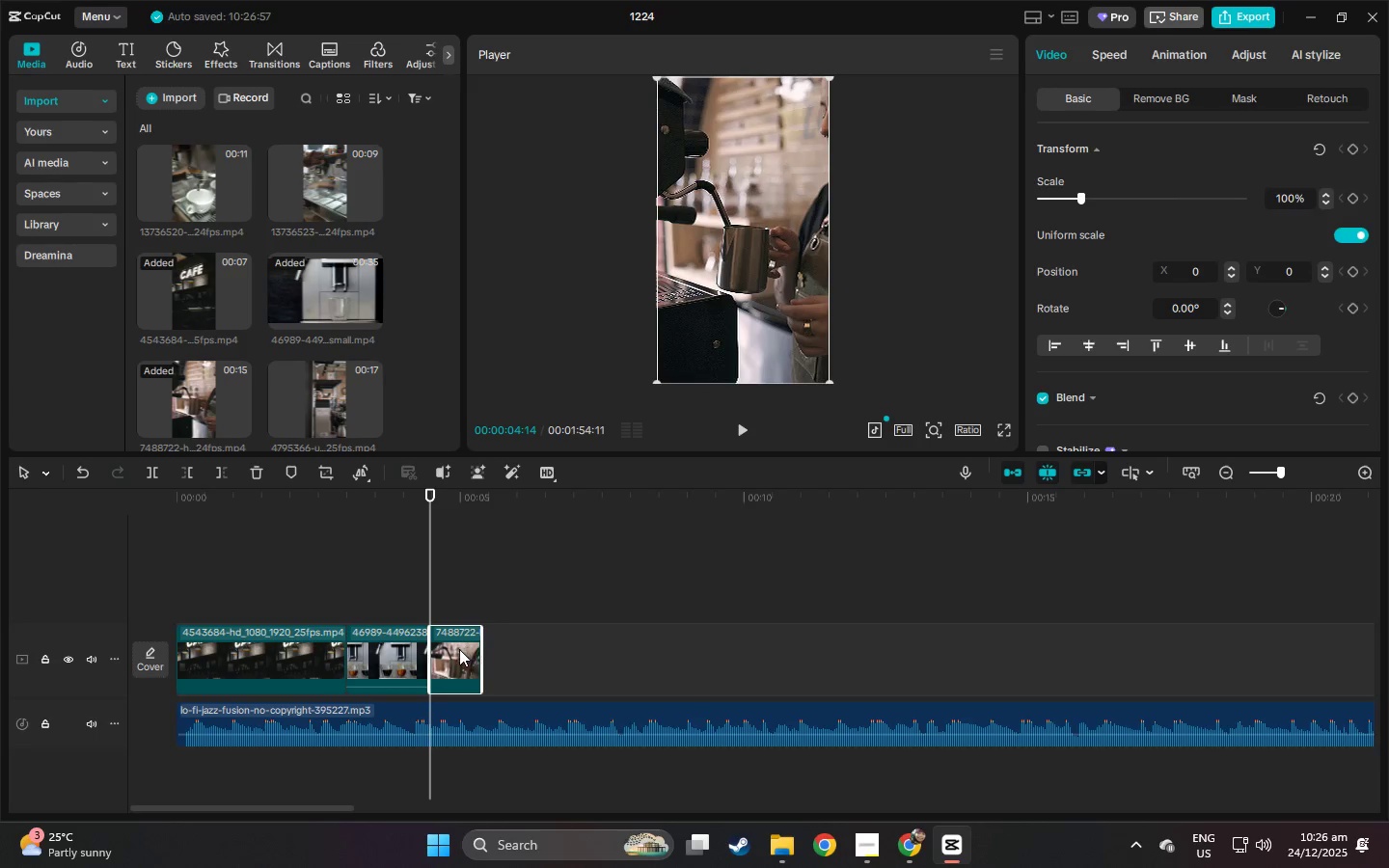 
left_click_drag(start_coordinate=[462, 648], to_coordinate=[501, 652])
 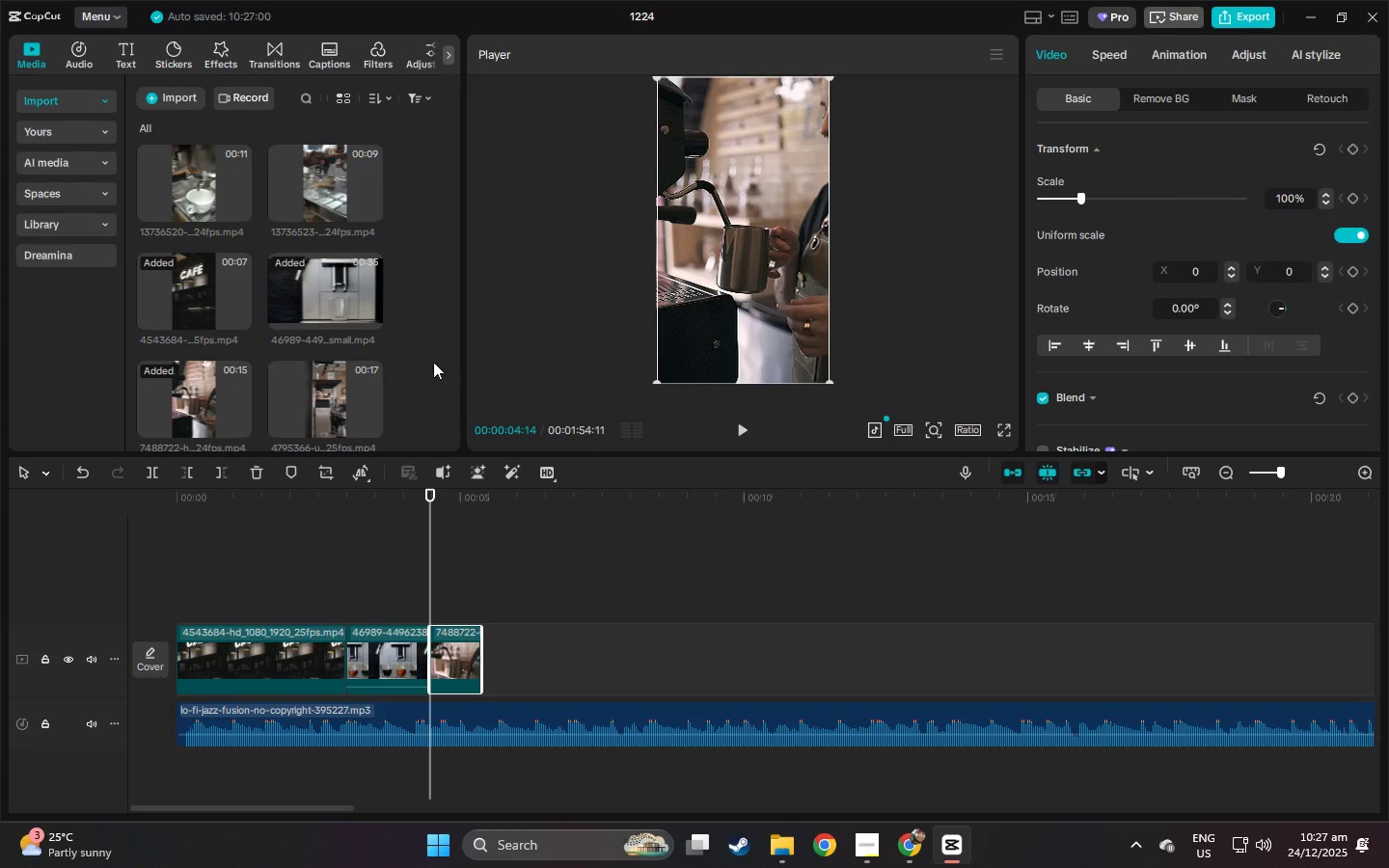 
scroll: coordinate [436, 358], scroll_direction: down, amount: 2.0
 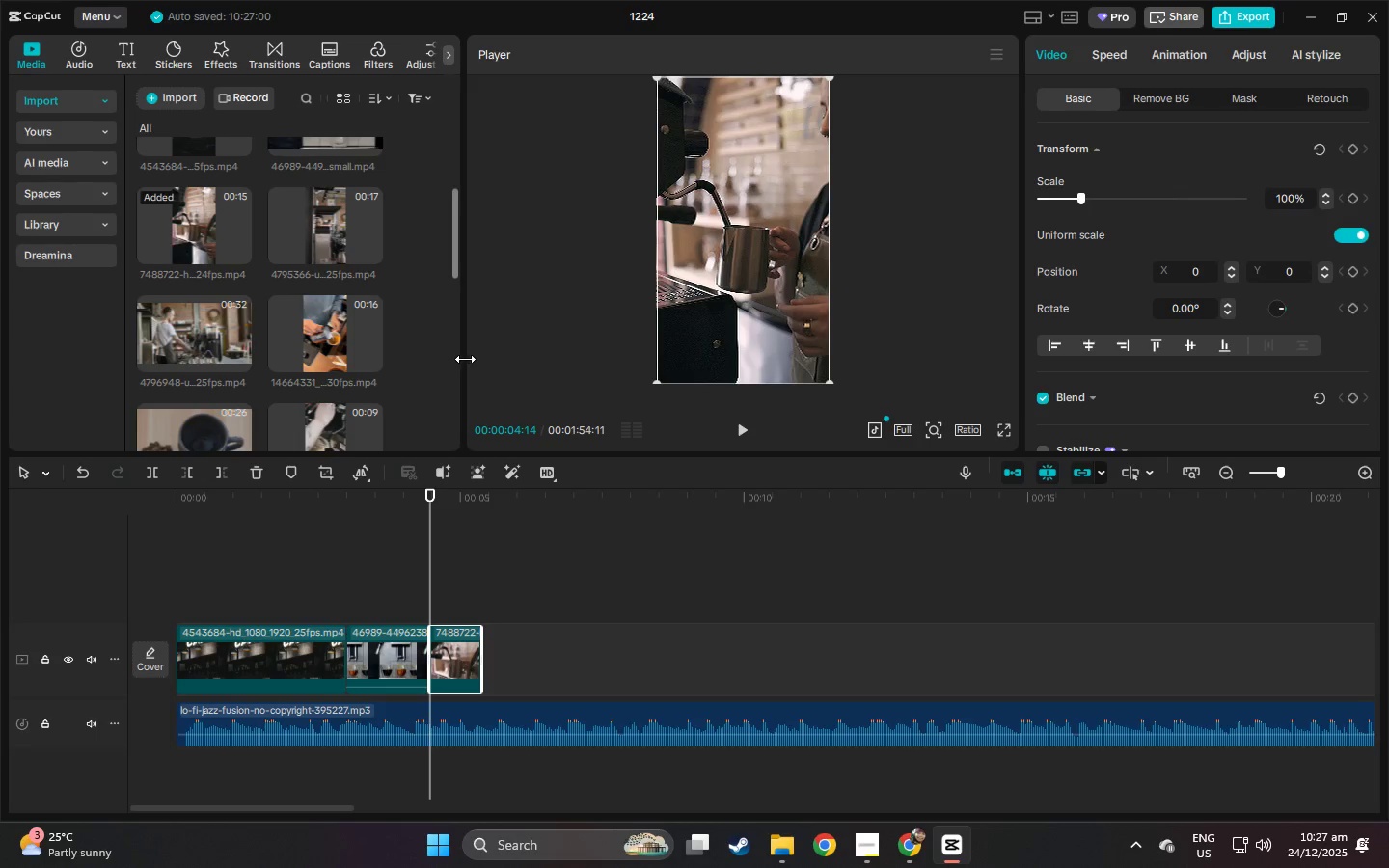 
left_click_drag(start_coordinate=[465, 359], to_coordinate=[568, 359])
 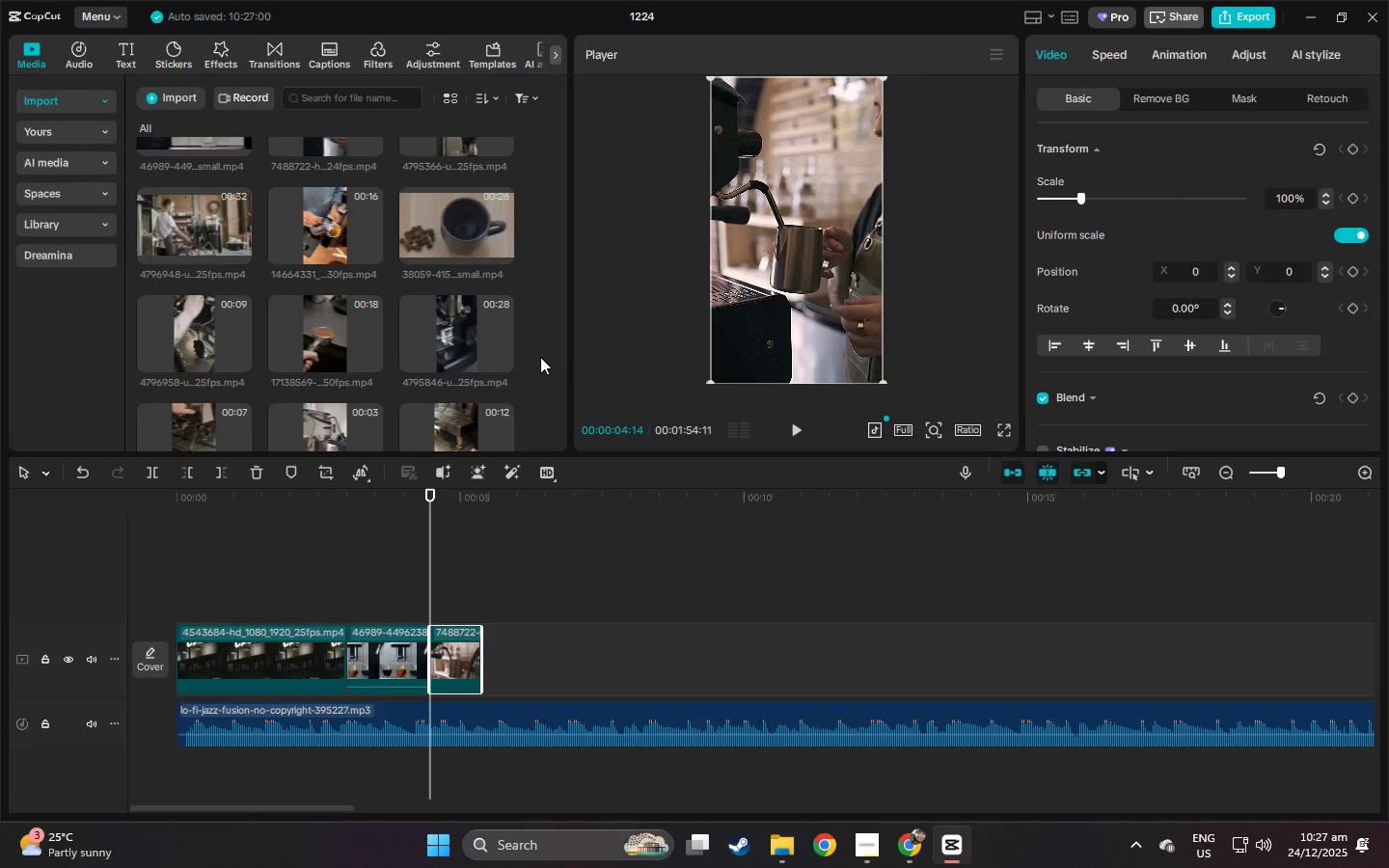 
scroll: coordinate [541, 357], scroll_direction: down, amount: 2.0
 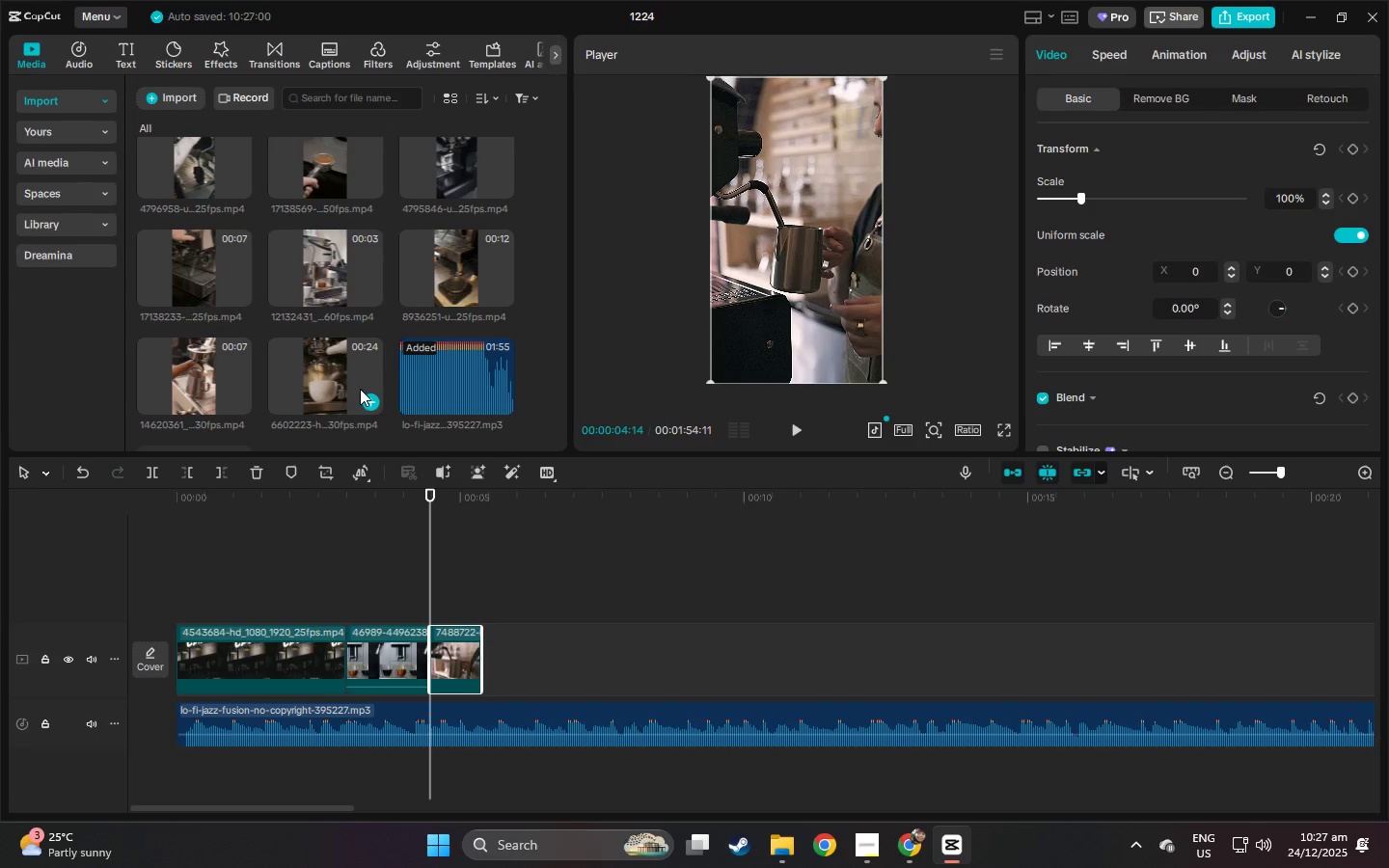 
left_click_drag(start_coordinate=[199, 391], to_coordinate=[547, 654])
 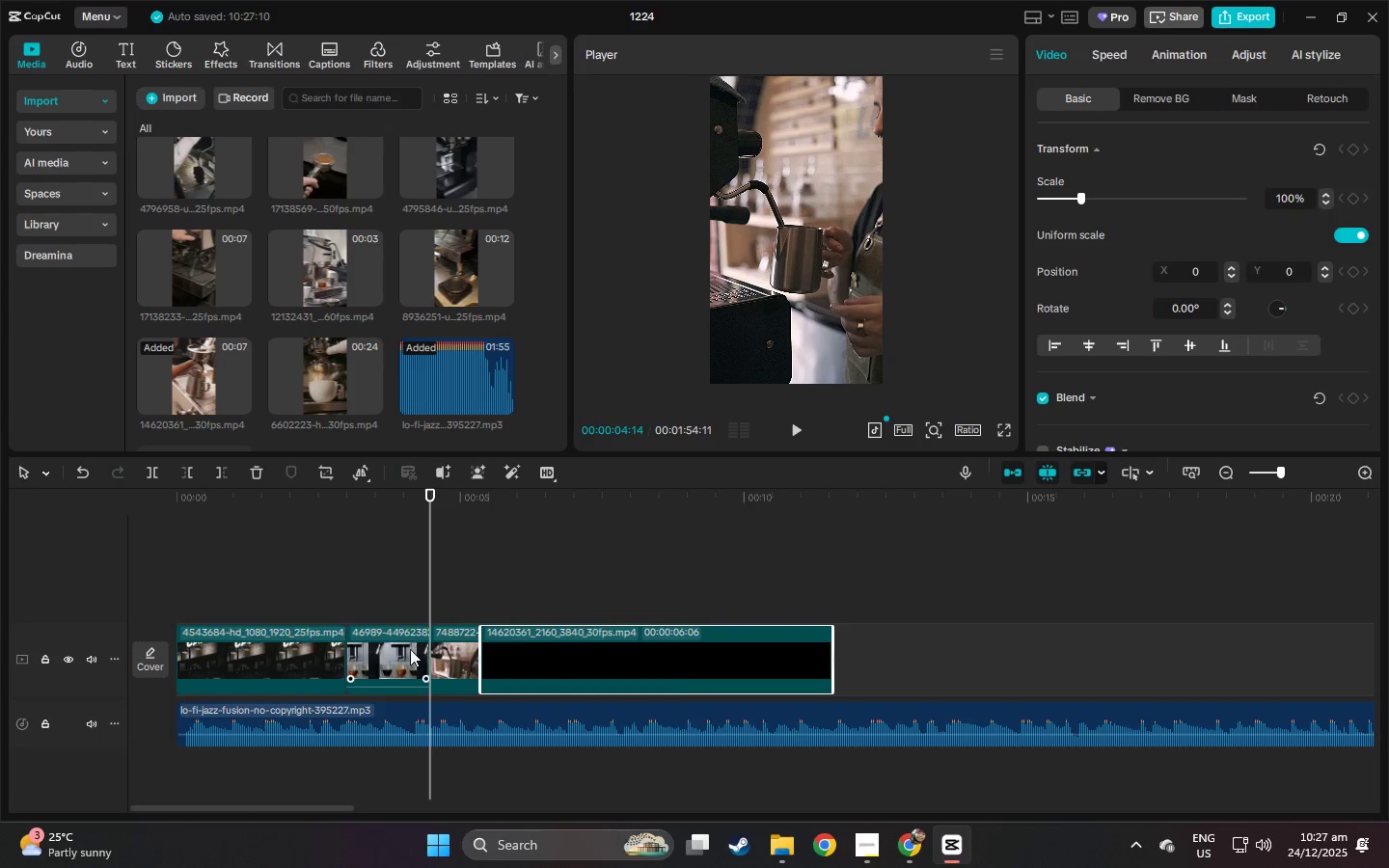 
left_click([393, 649])
 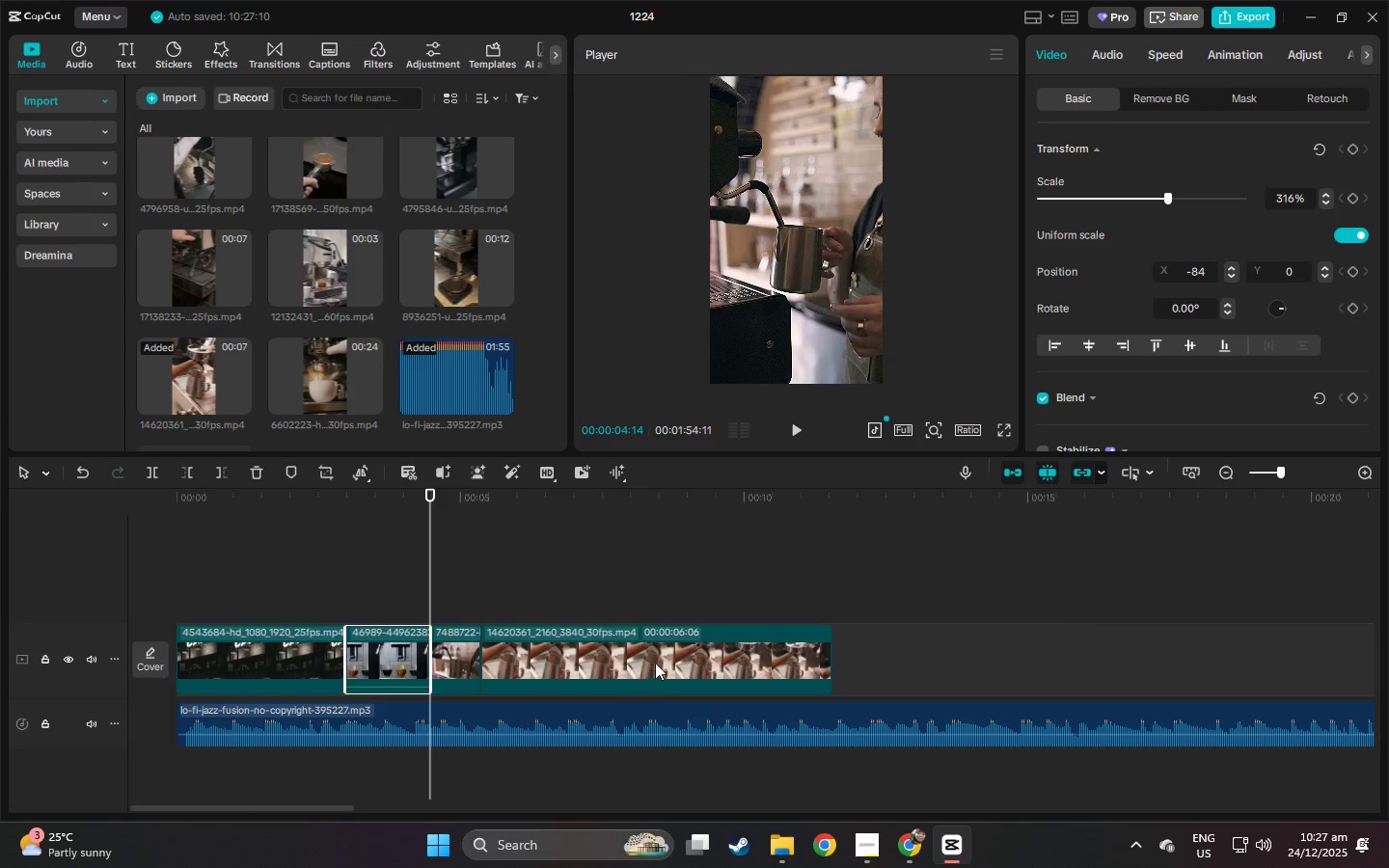 
key(Delete)
 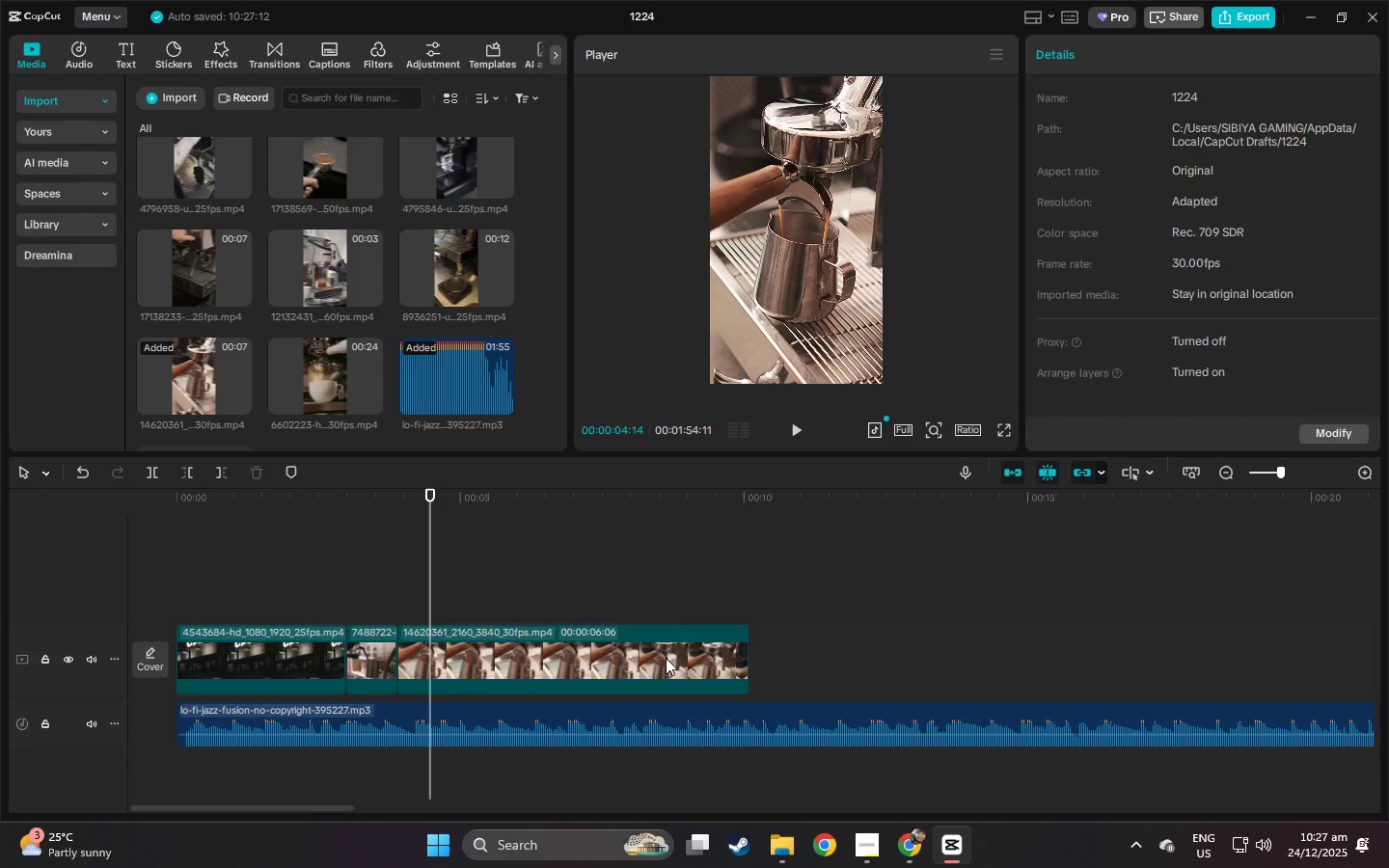 
left_click_drag(start_coordinate=[649, 657], to_coordinate=[445, 656])
 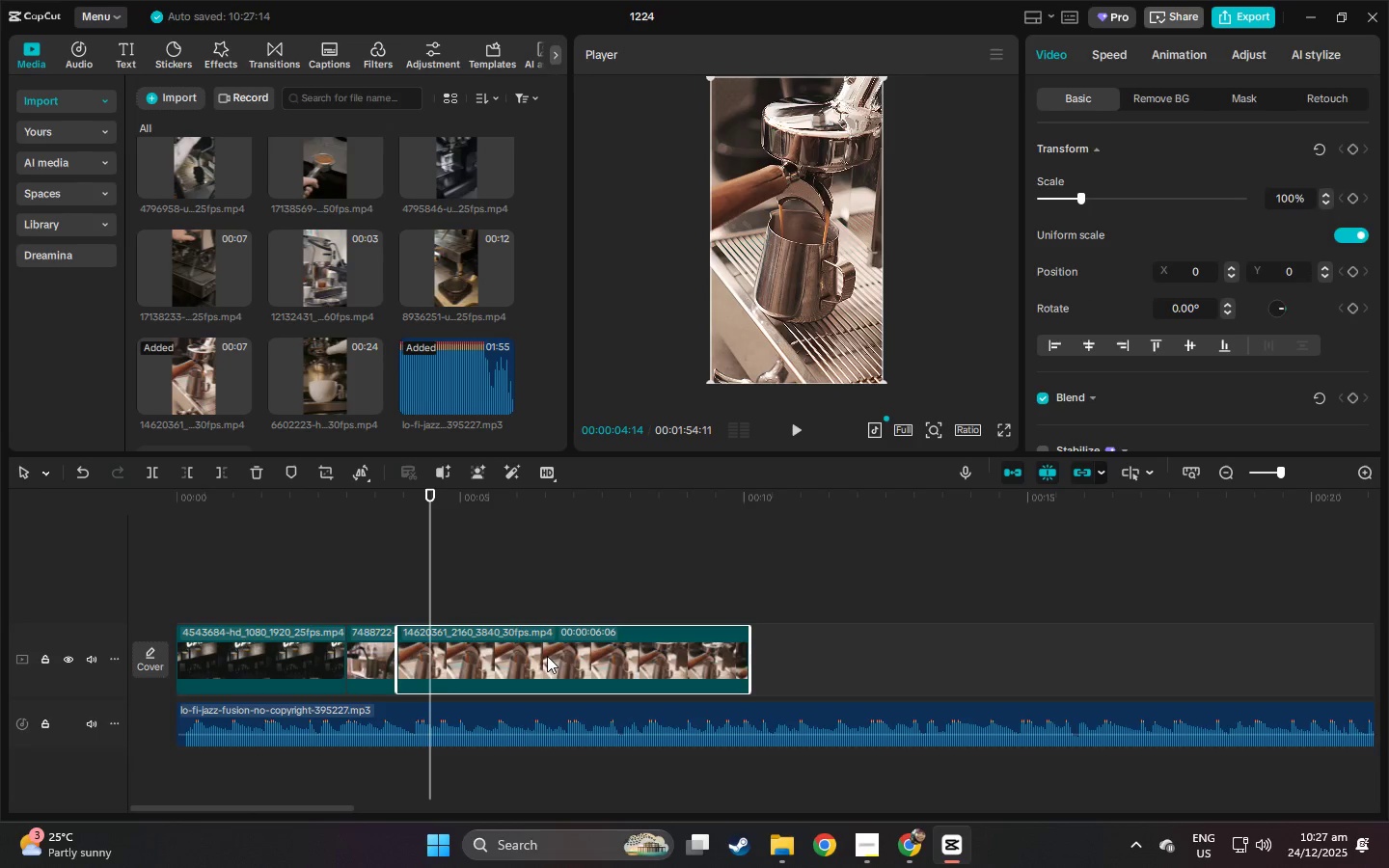 
left_click_drag(start_coordinate=[547, 656], to_coordinate=[426, 661])
 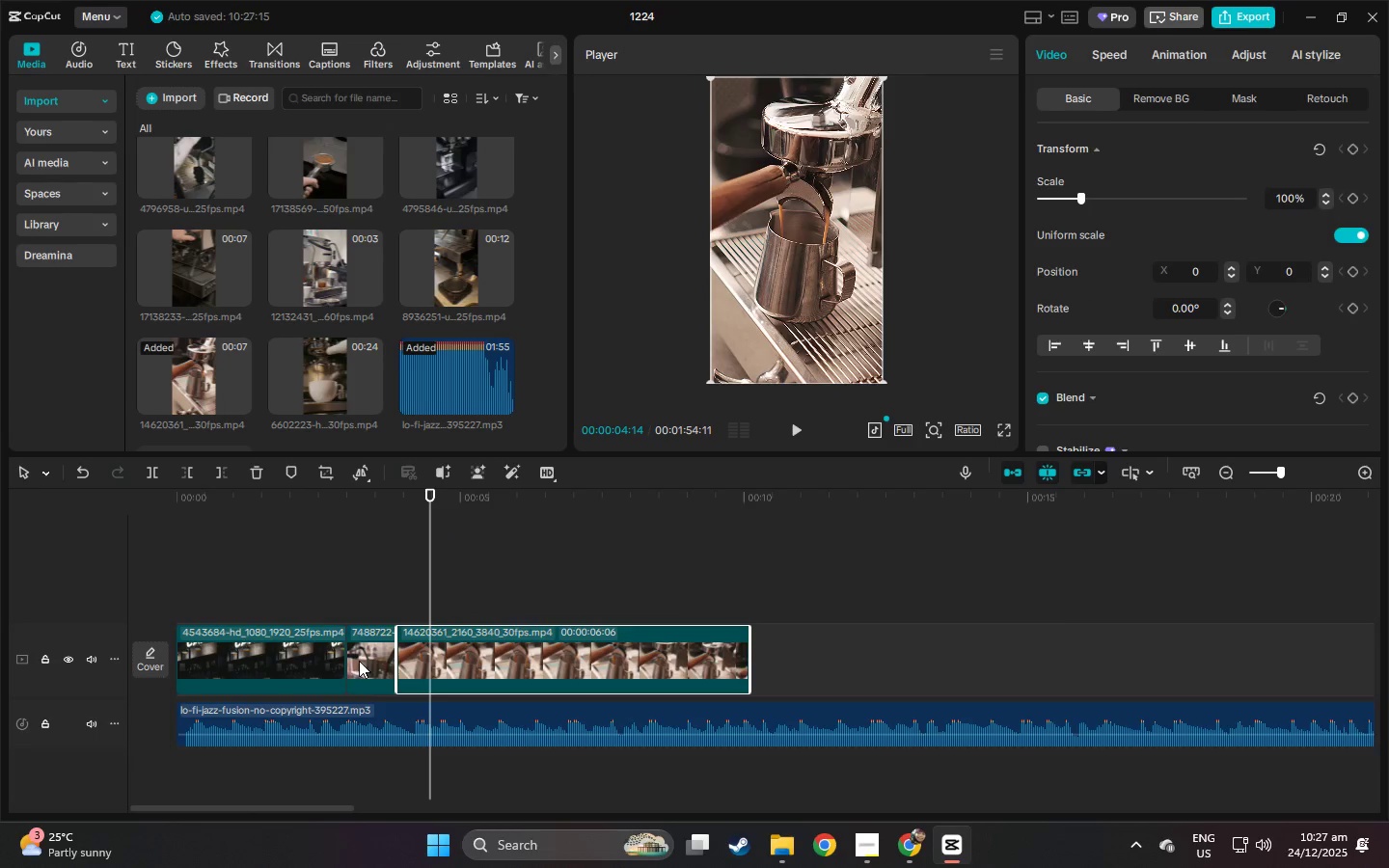 
left_click_drag(start_coordinate=[359, 661], to_coordinate=[426, 659])
 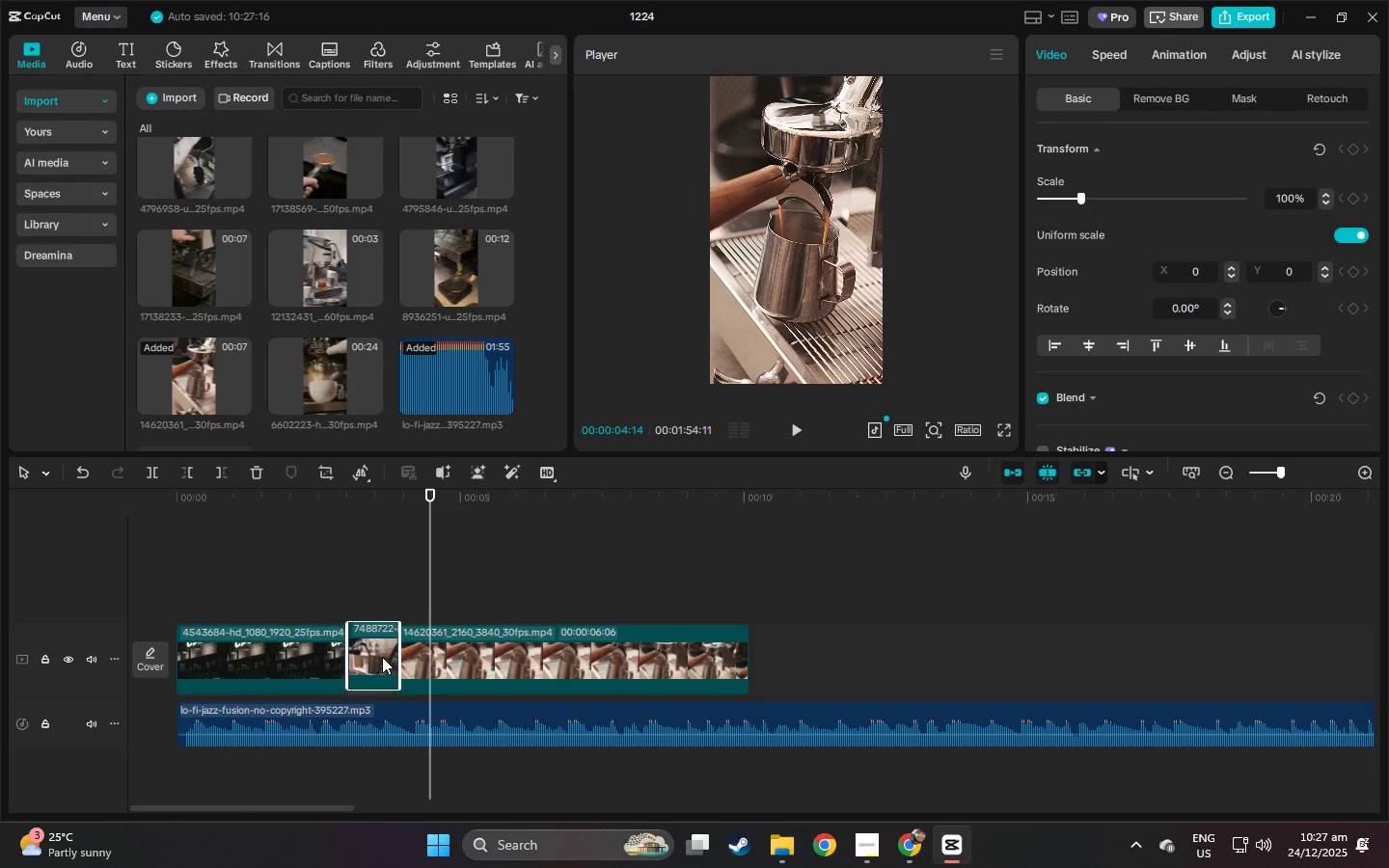 
left_click([328, 509])
 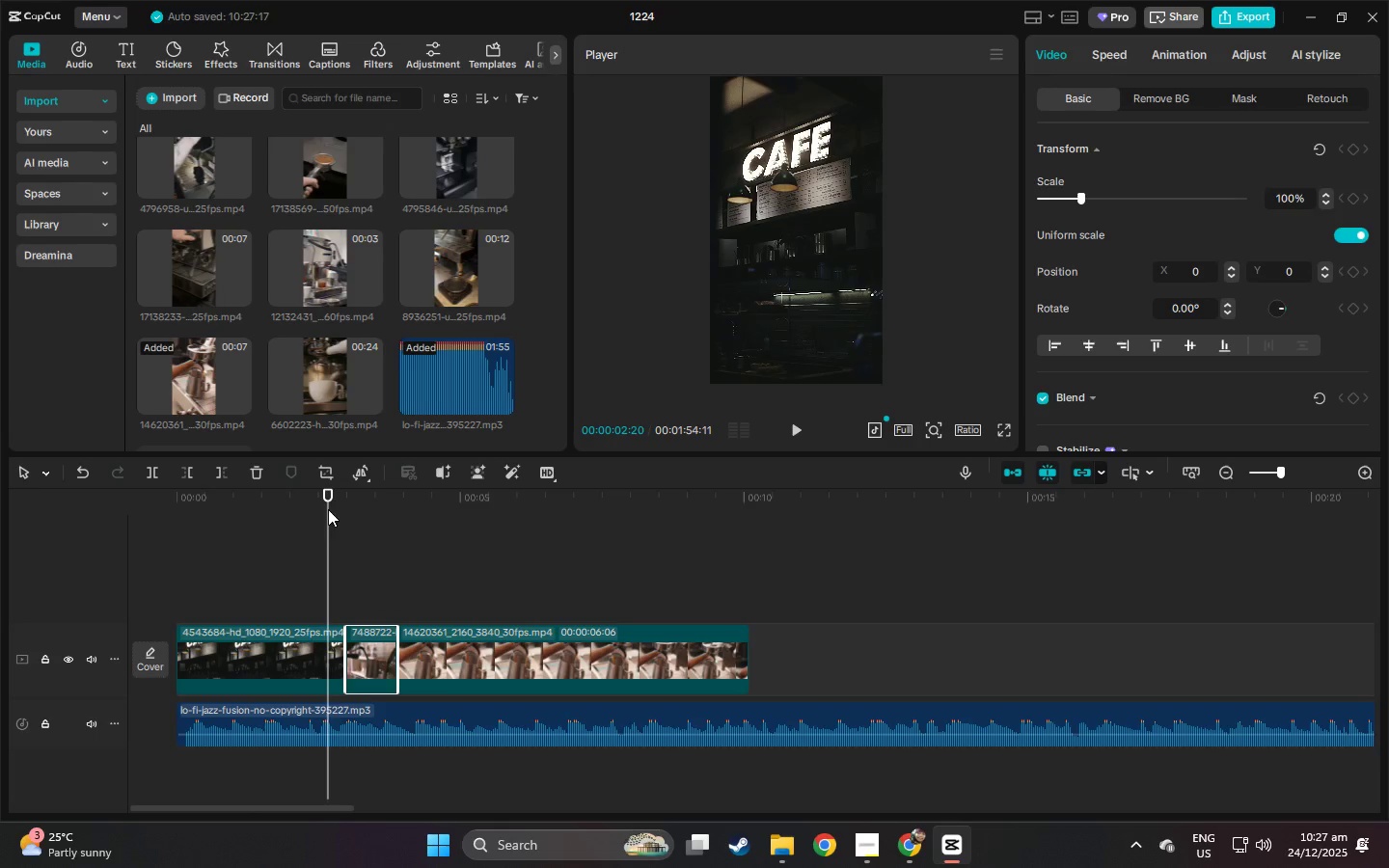 
key(Space)
 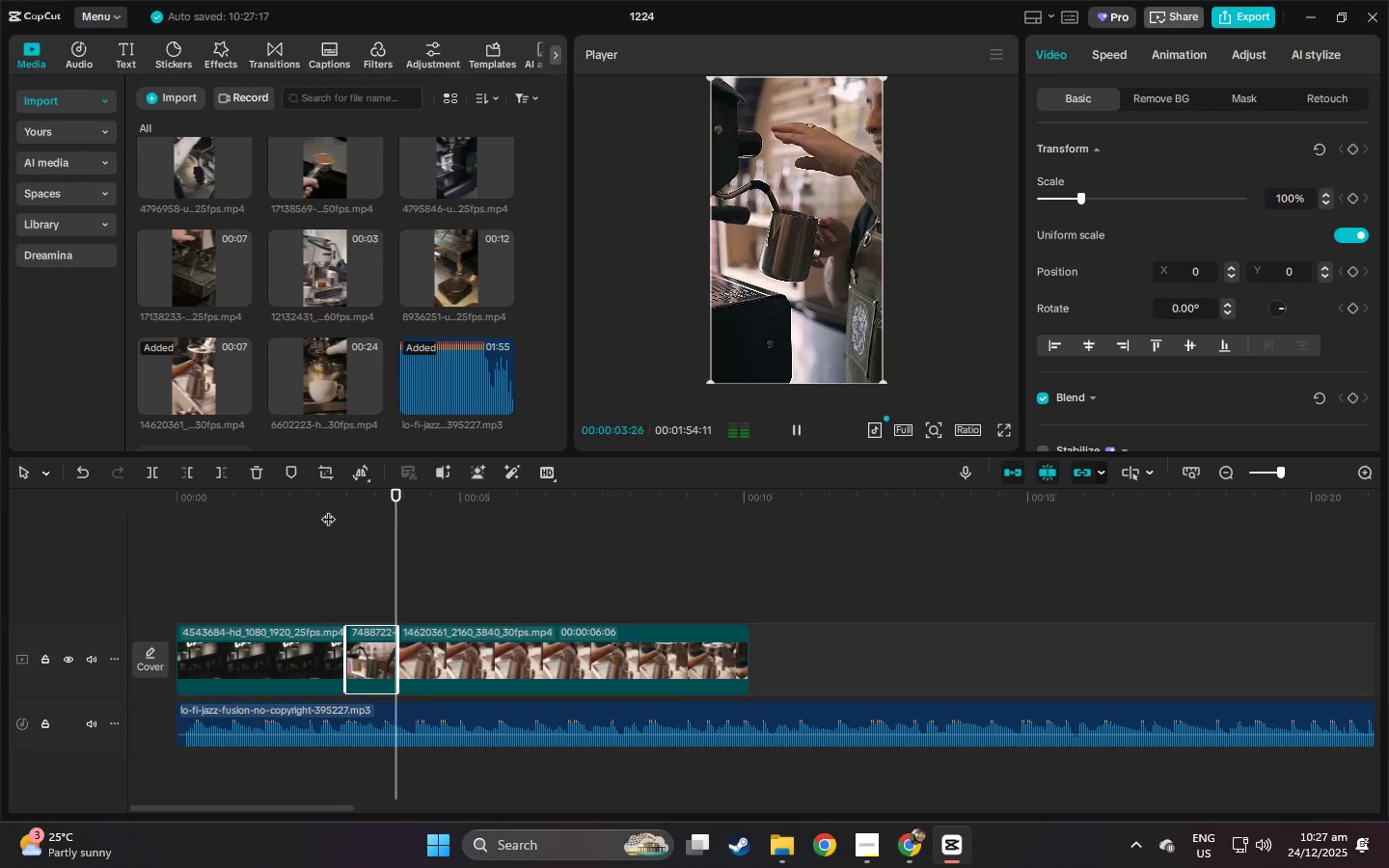 
key(Space)
 